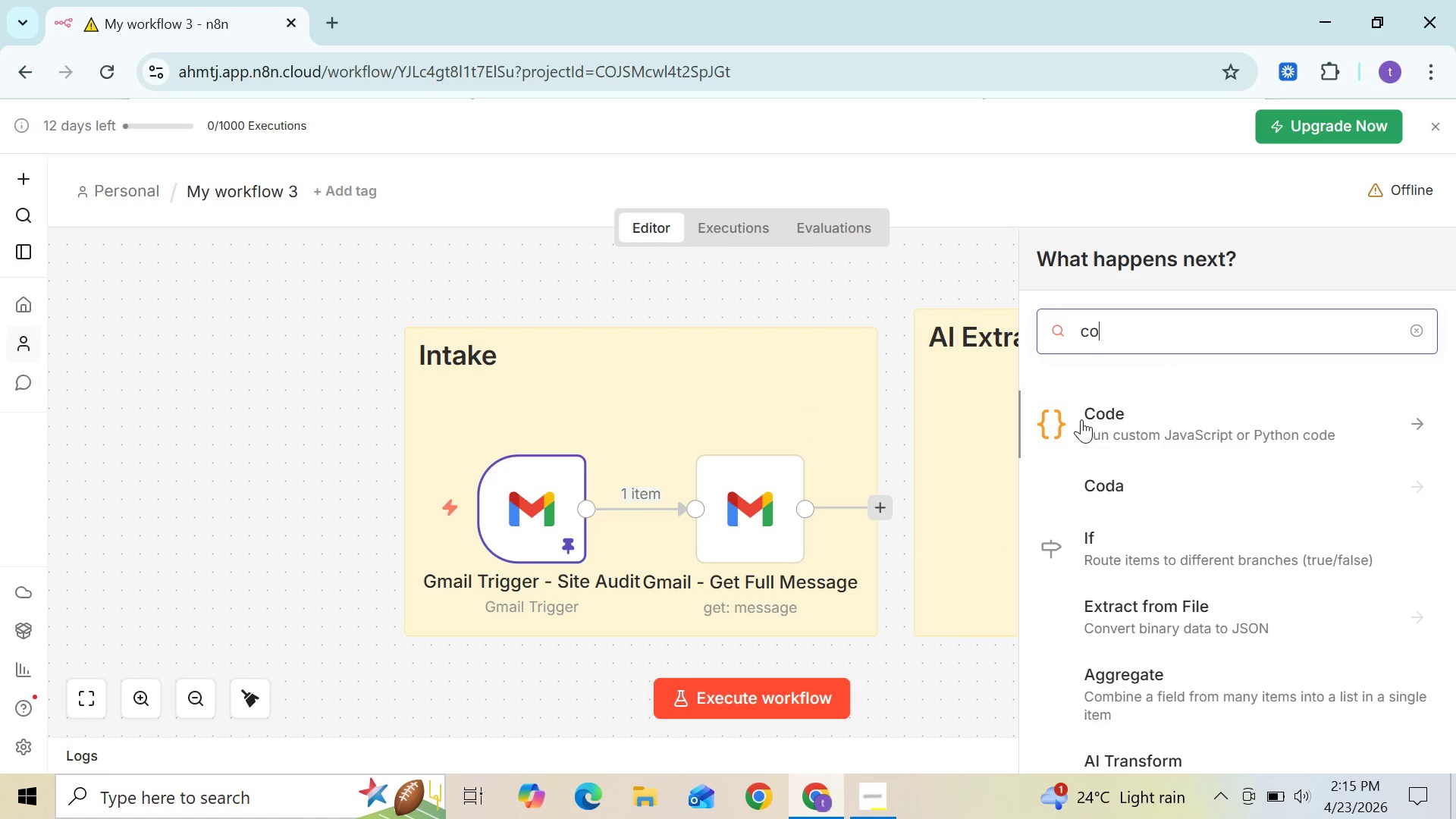 
left_click([1085, 422])
 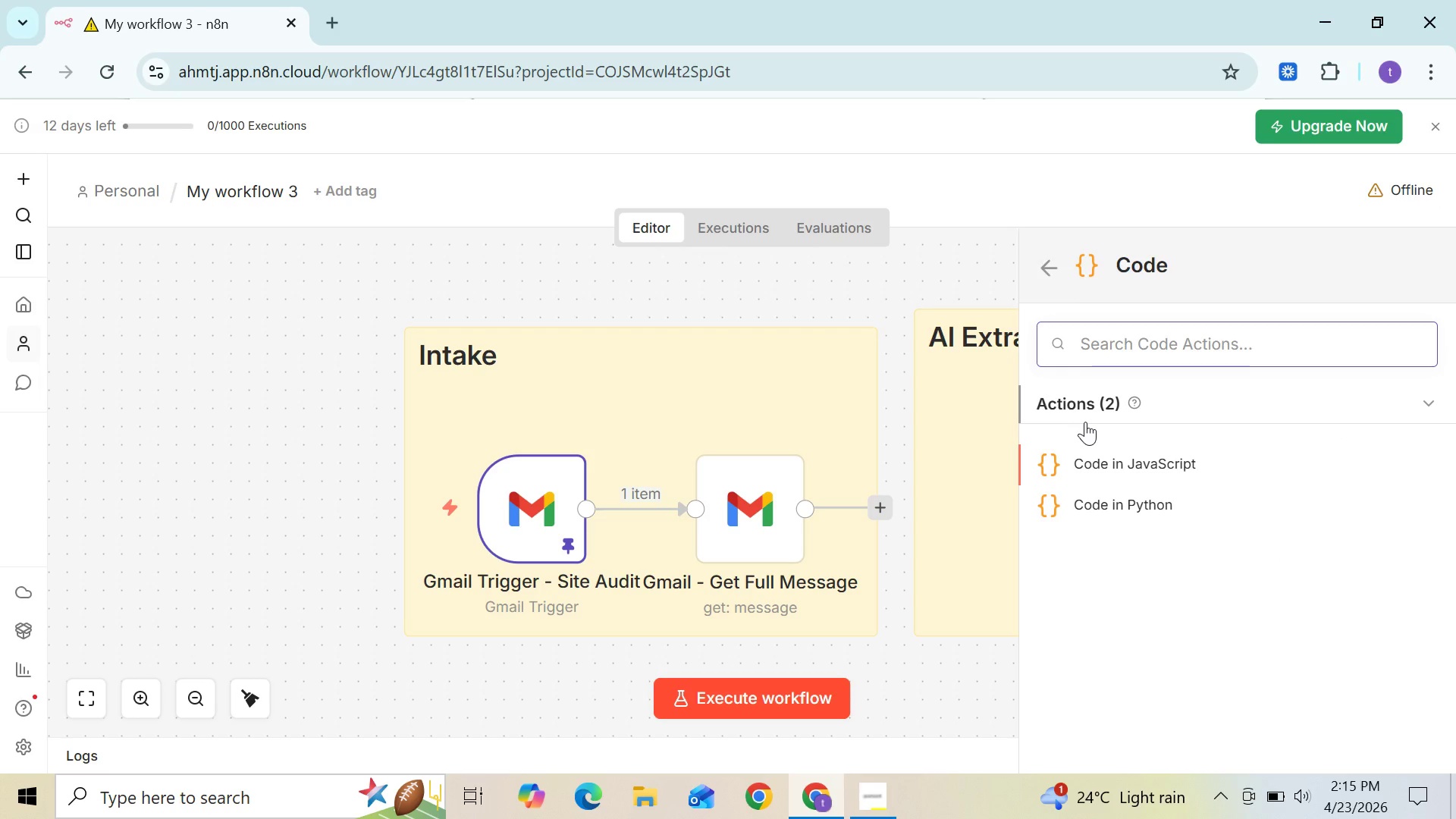 
wait(5.8)
 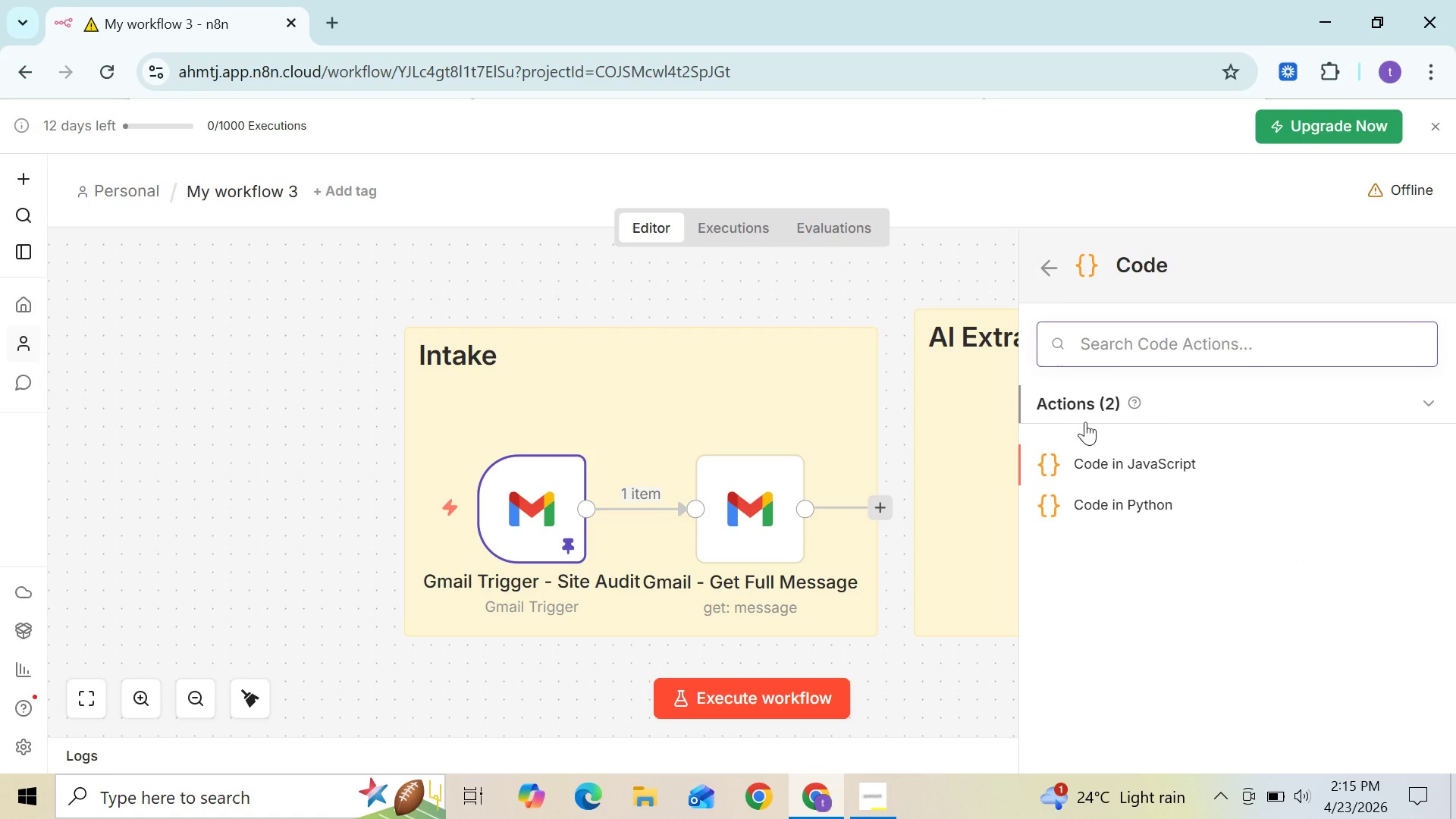 
left_click([1087, 452])
 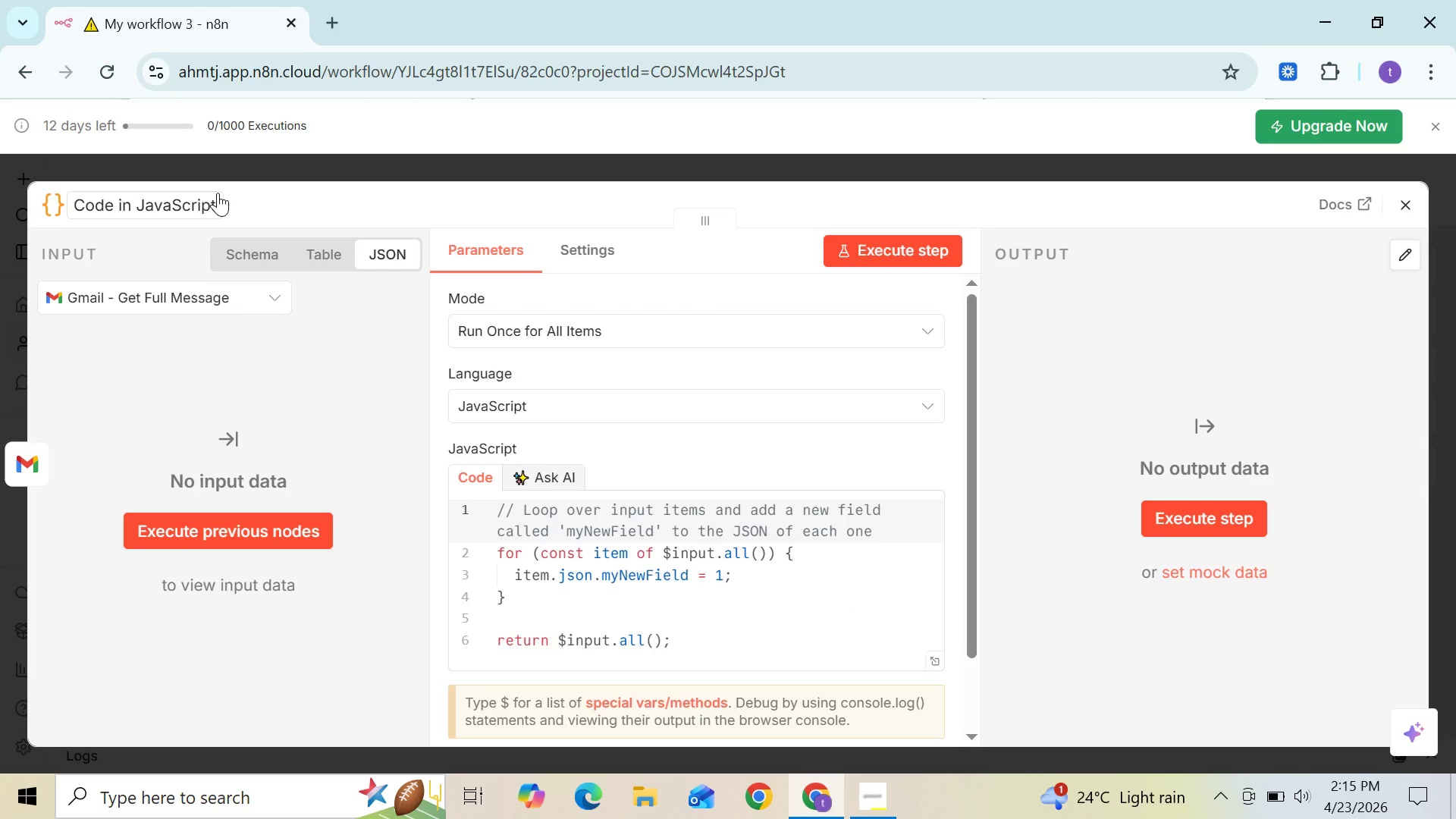 
left_click([211, 196])
 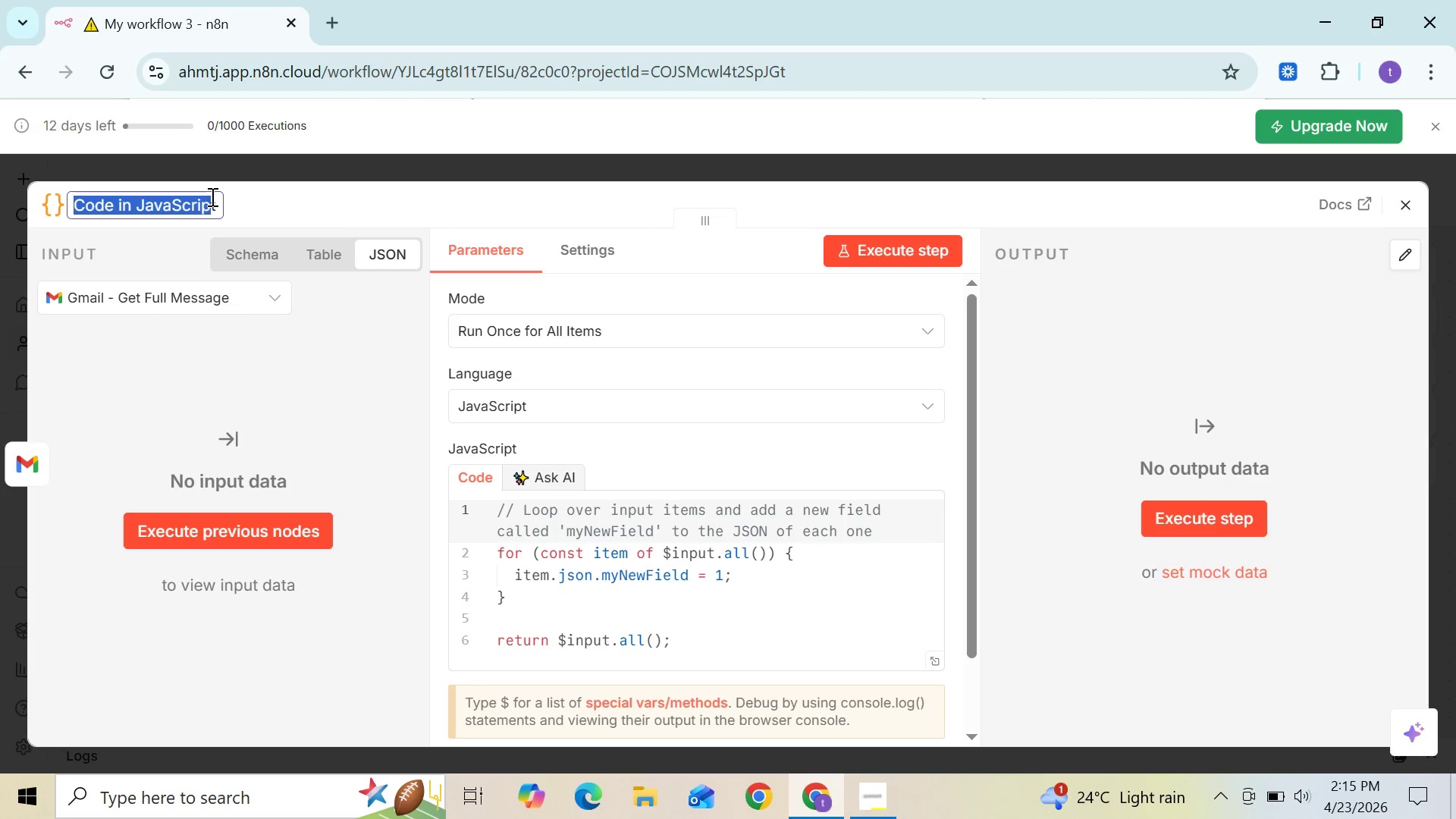 
key(Control+Meta+MetaLeft)
 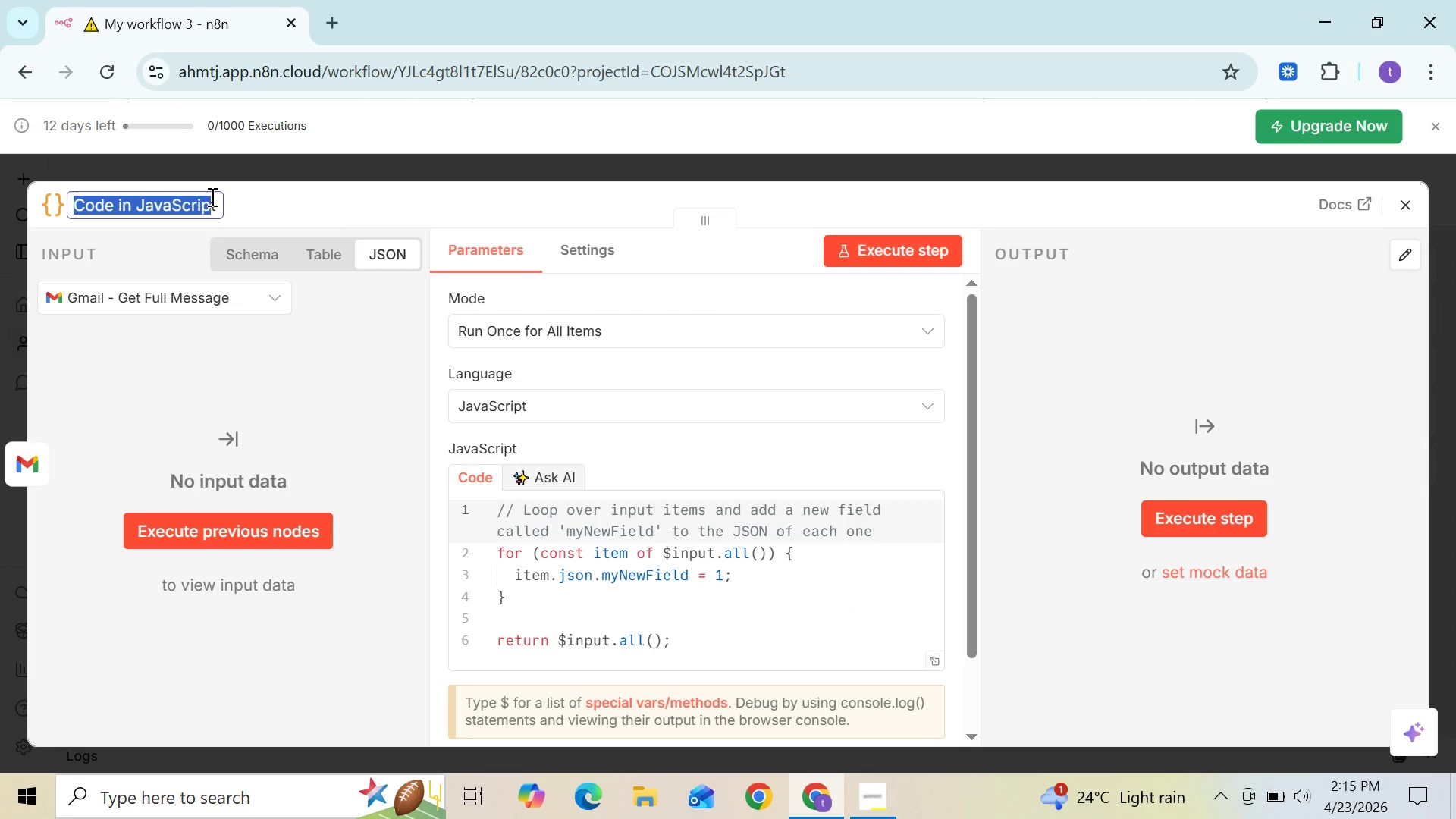 
double_click([211, 196])
 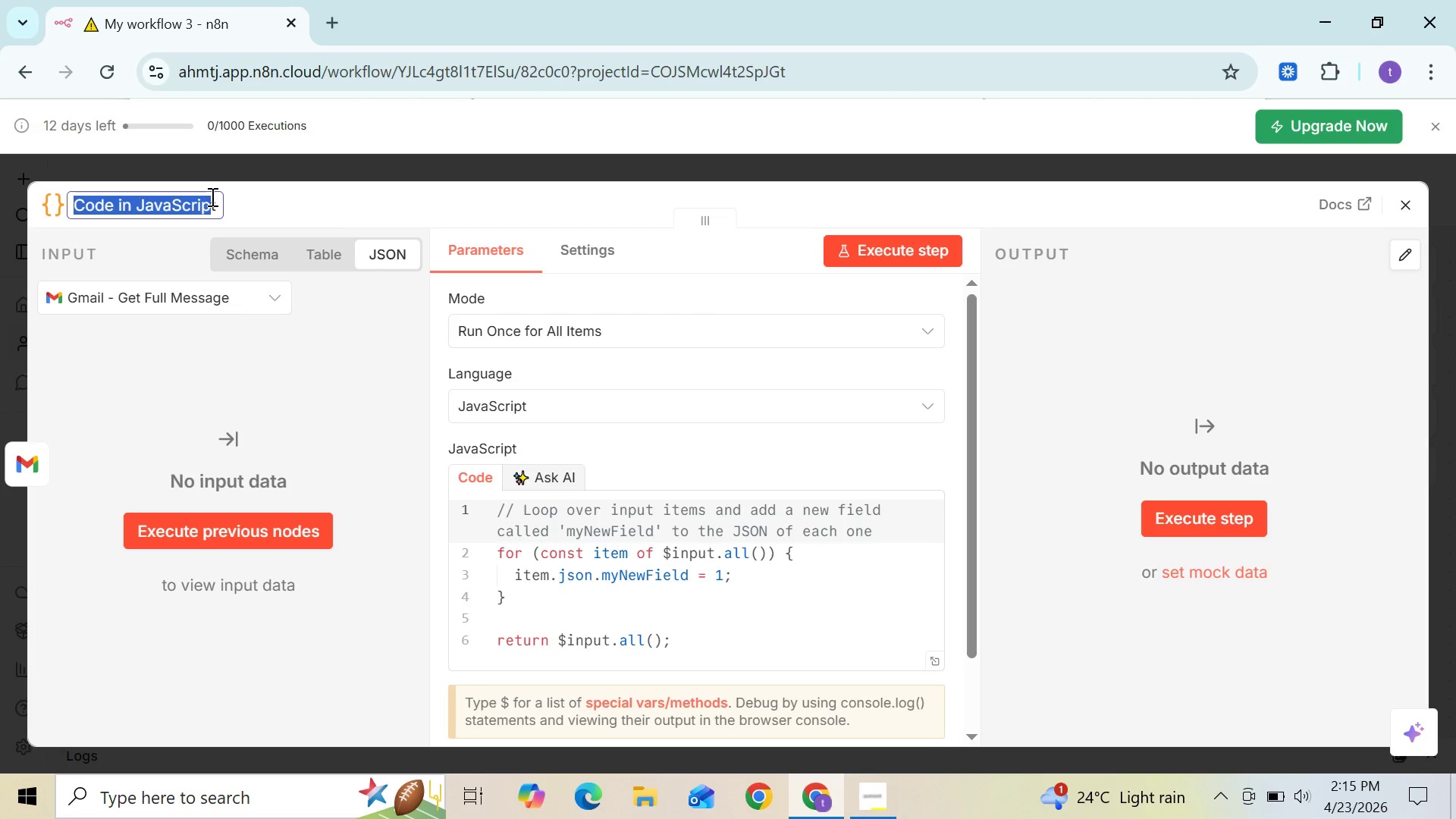 
key(Control+ControlLeft)
 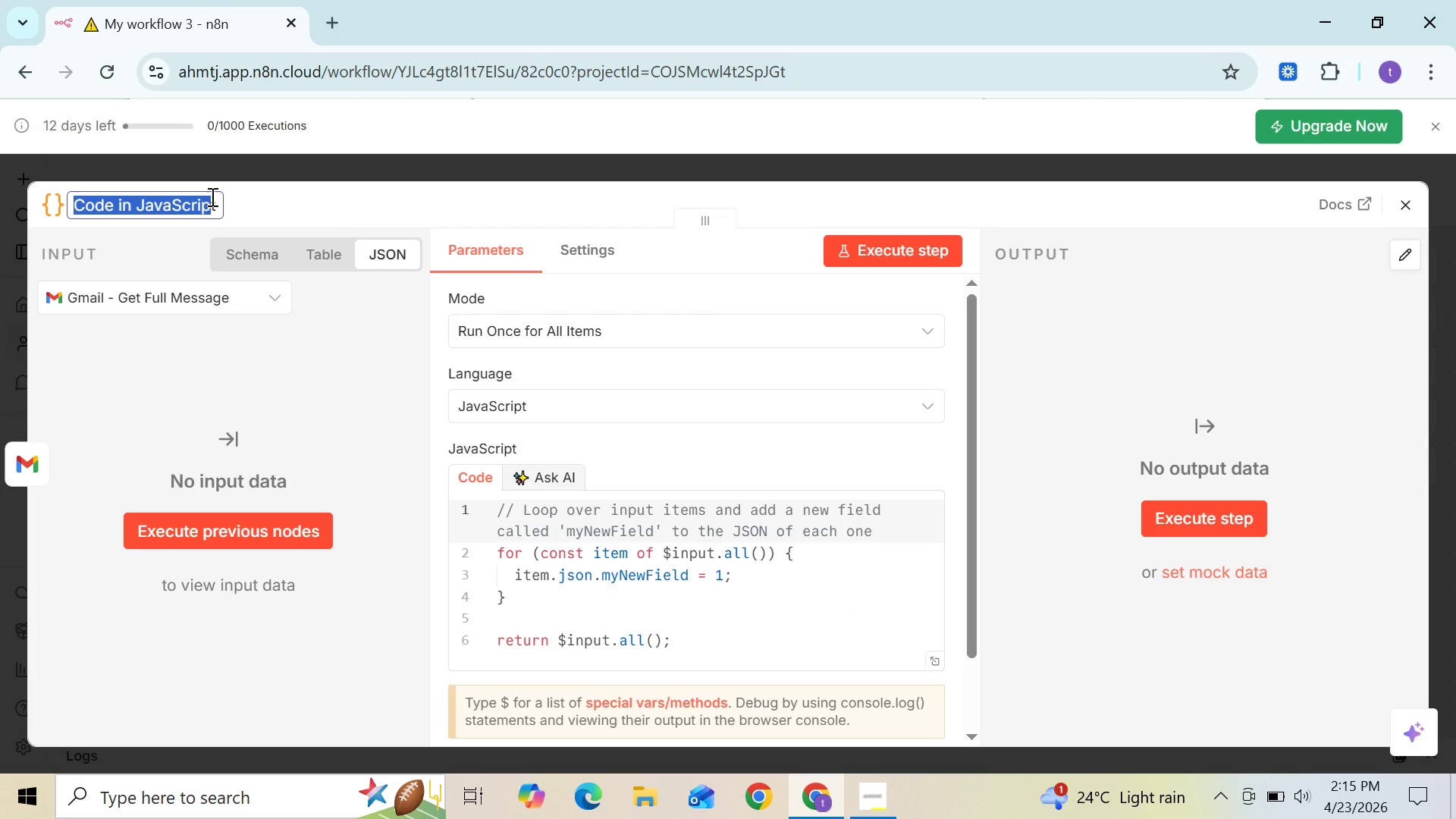 
key(Control+Meta+F24)
 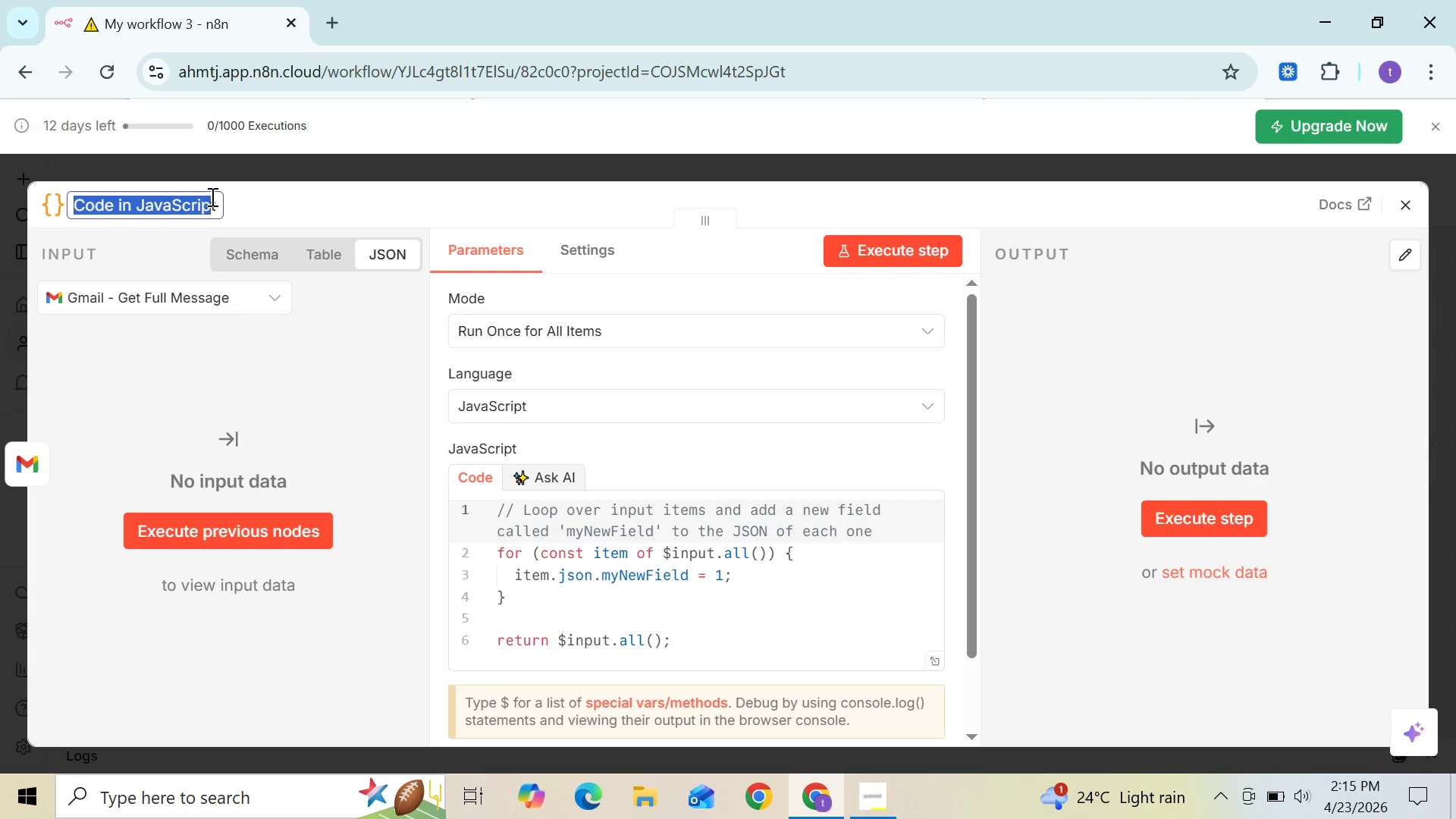 
key(Backspace)
 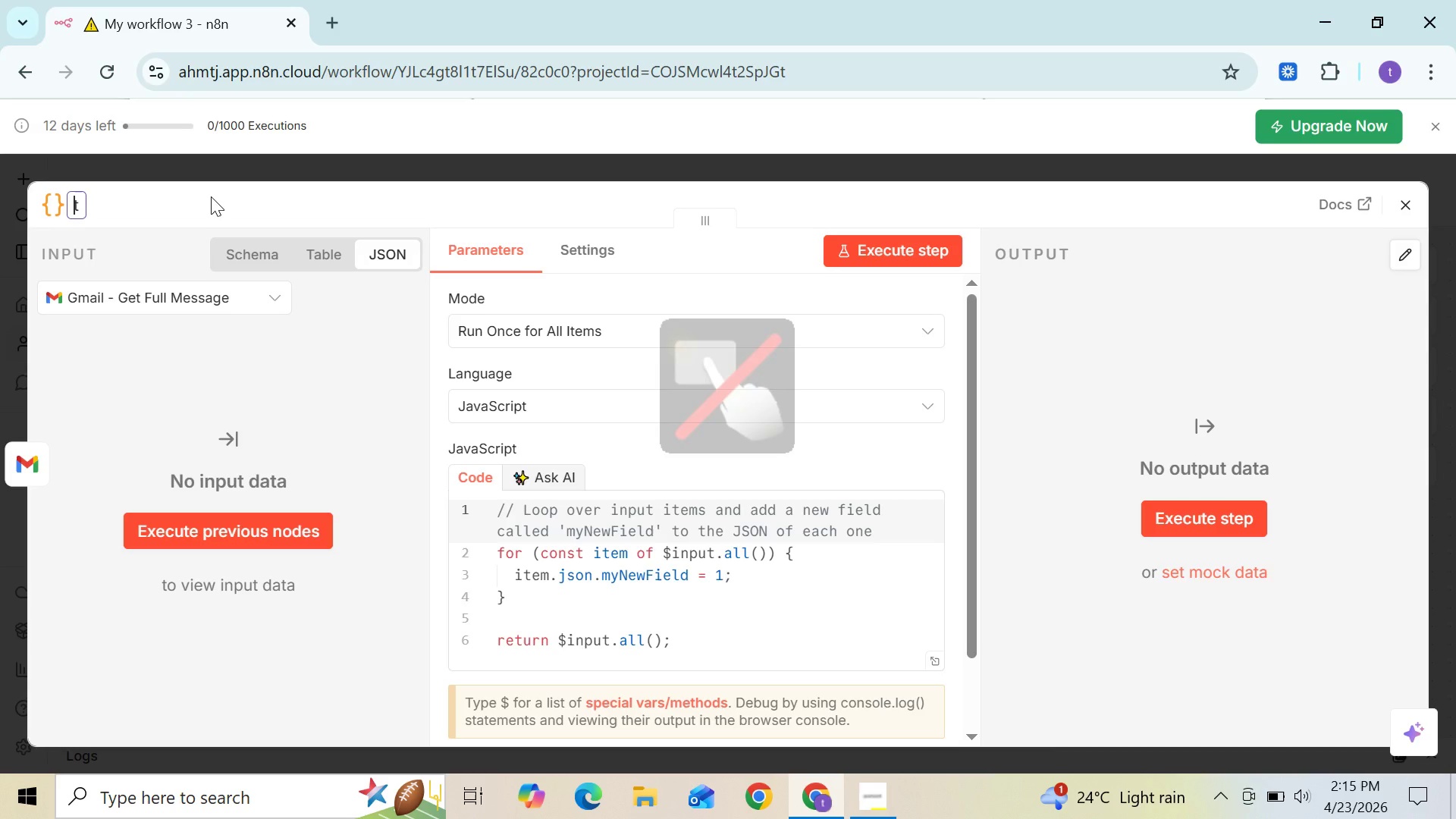 
key(Control+ControlLeft)
 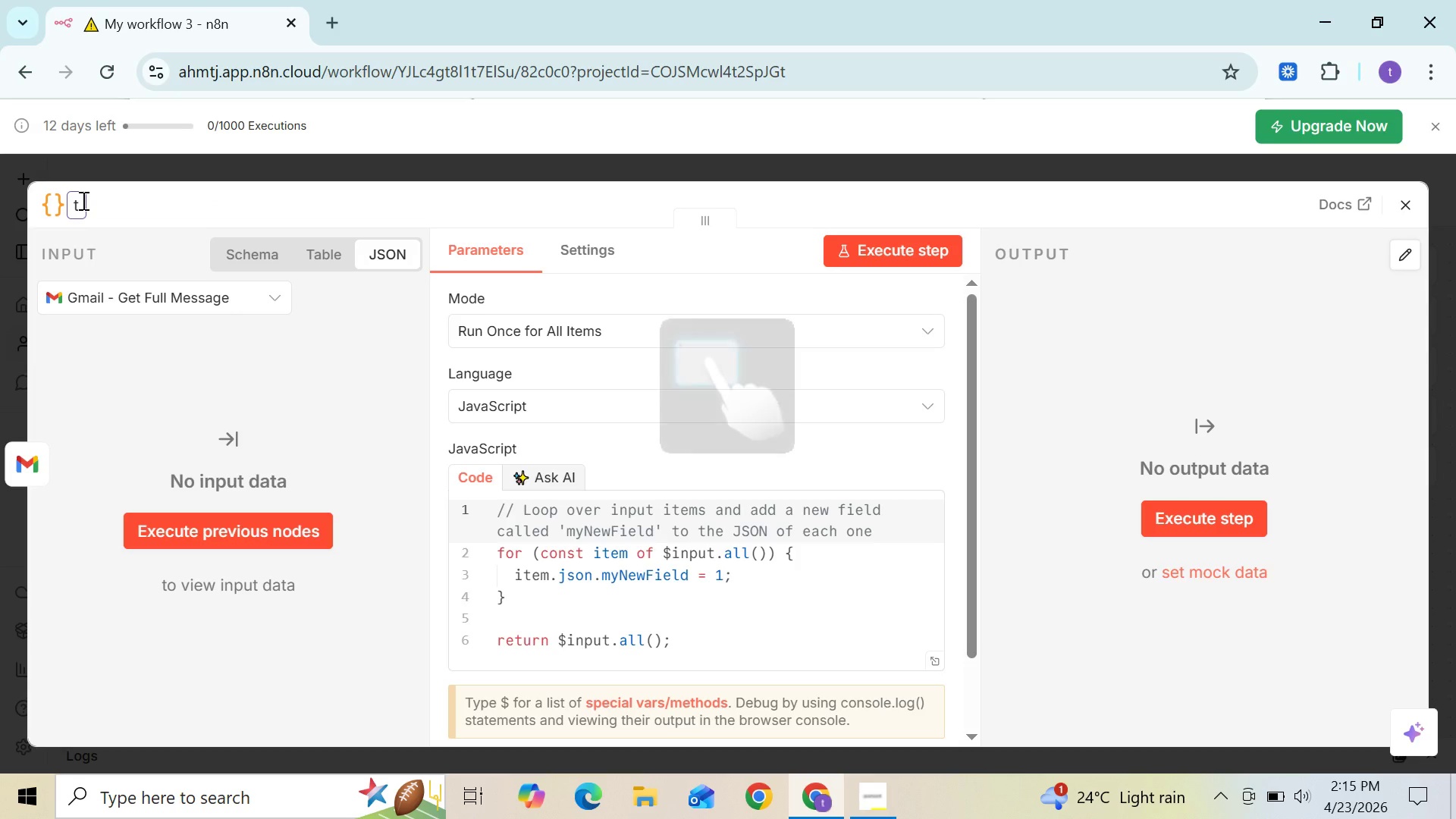 
key(Control+Meta+F24)
 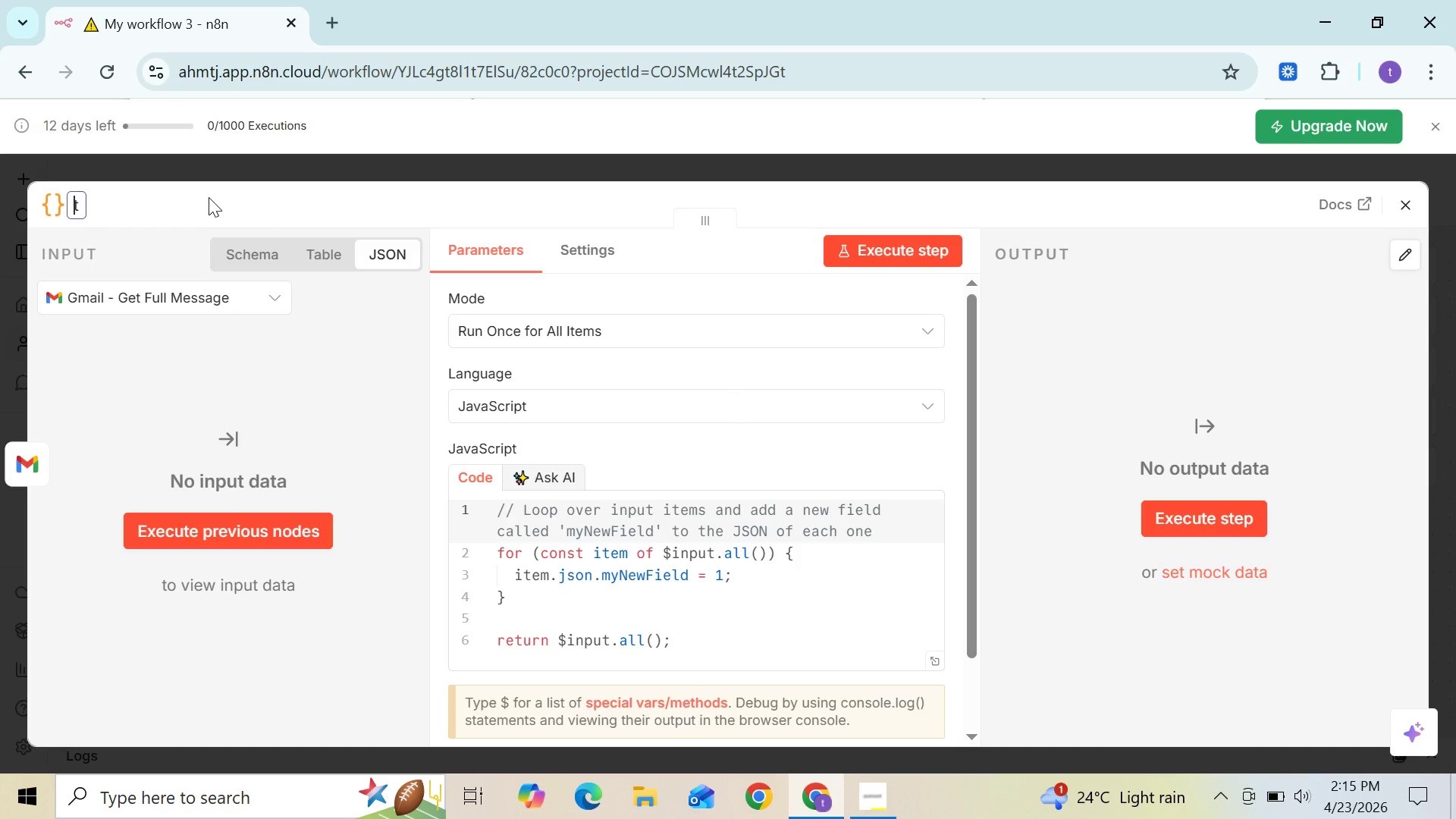 
key(Control+Meta+MetaLeft)
 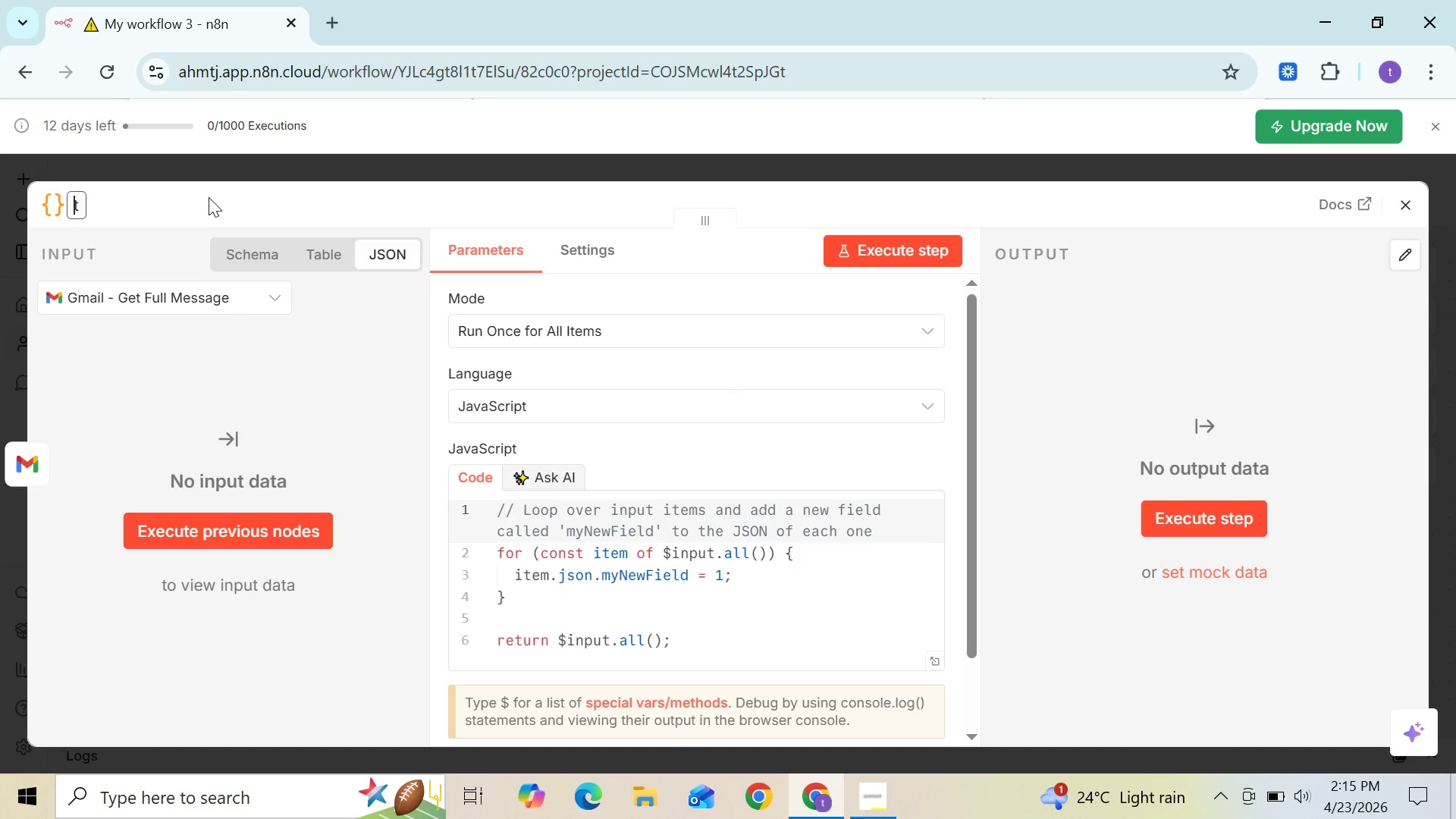 
key(ArrowRight)
 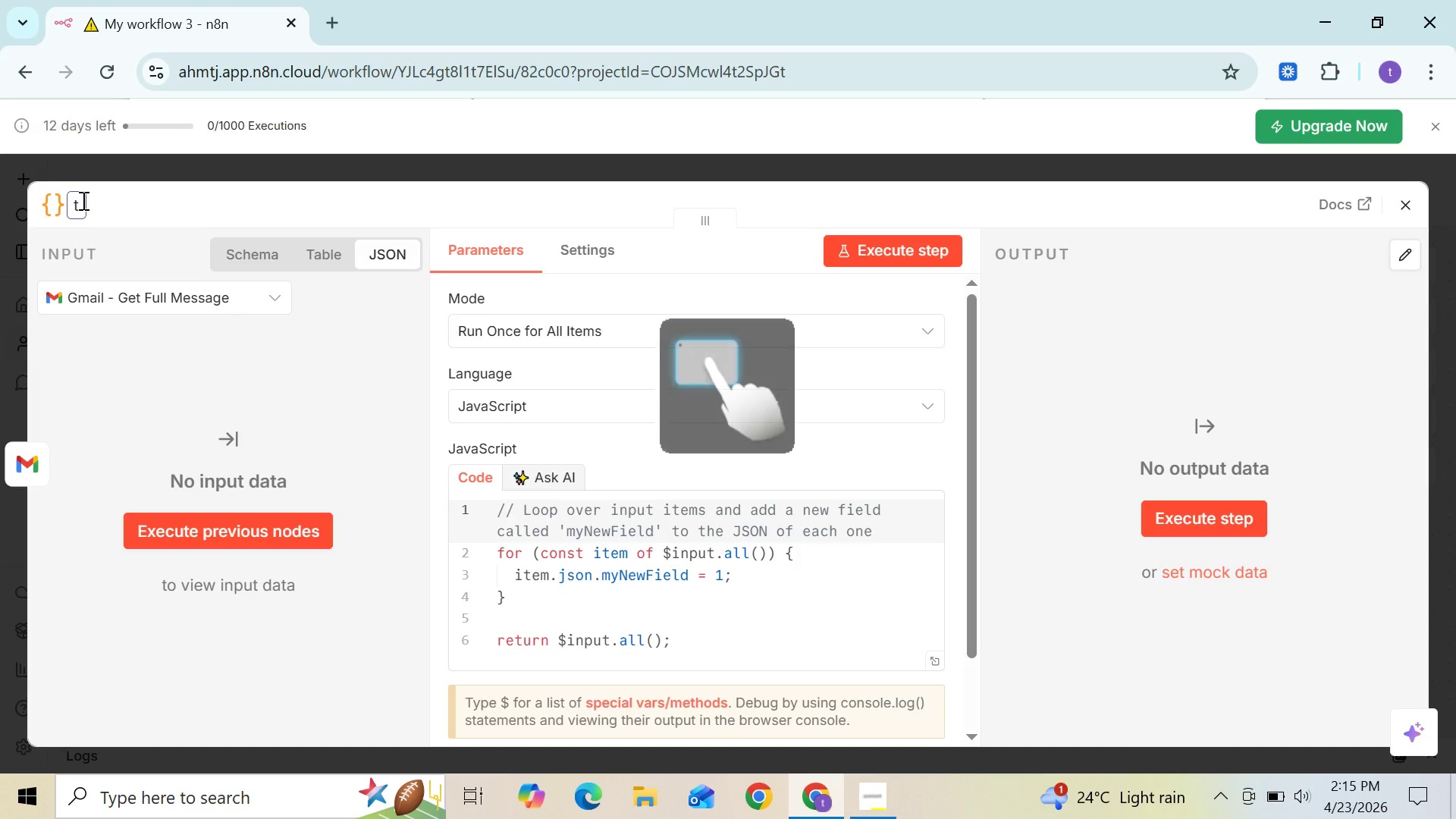 
key(Backspace)
type(Validate and Normalise)
 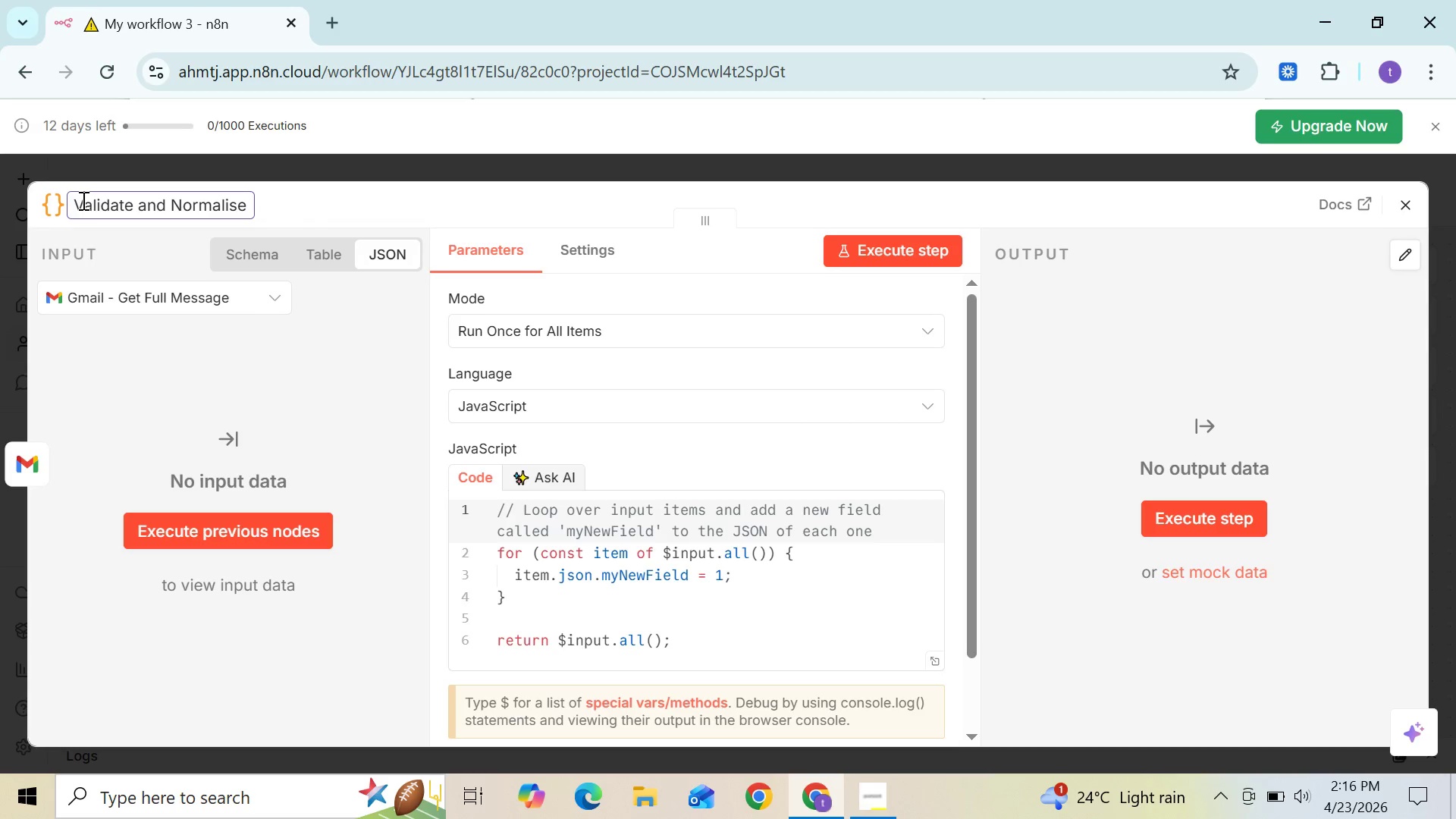 
wait(7.45)
 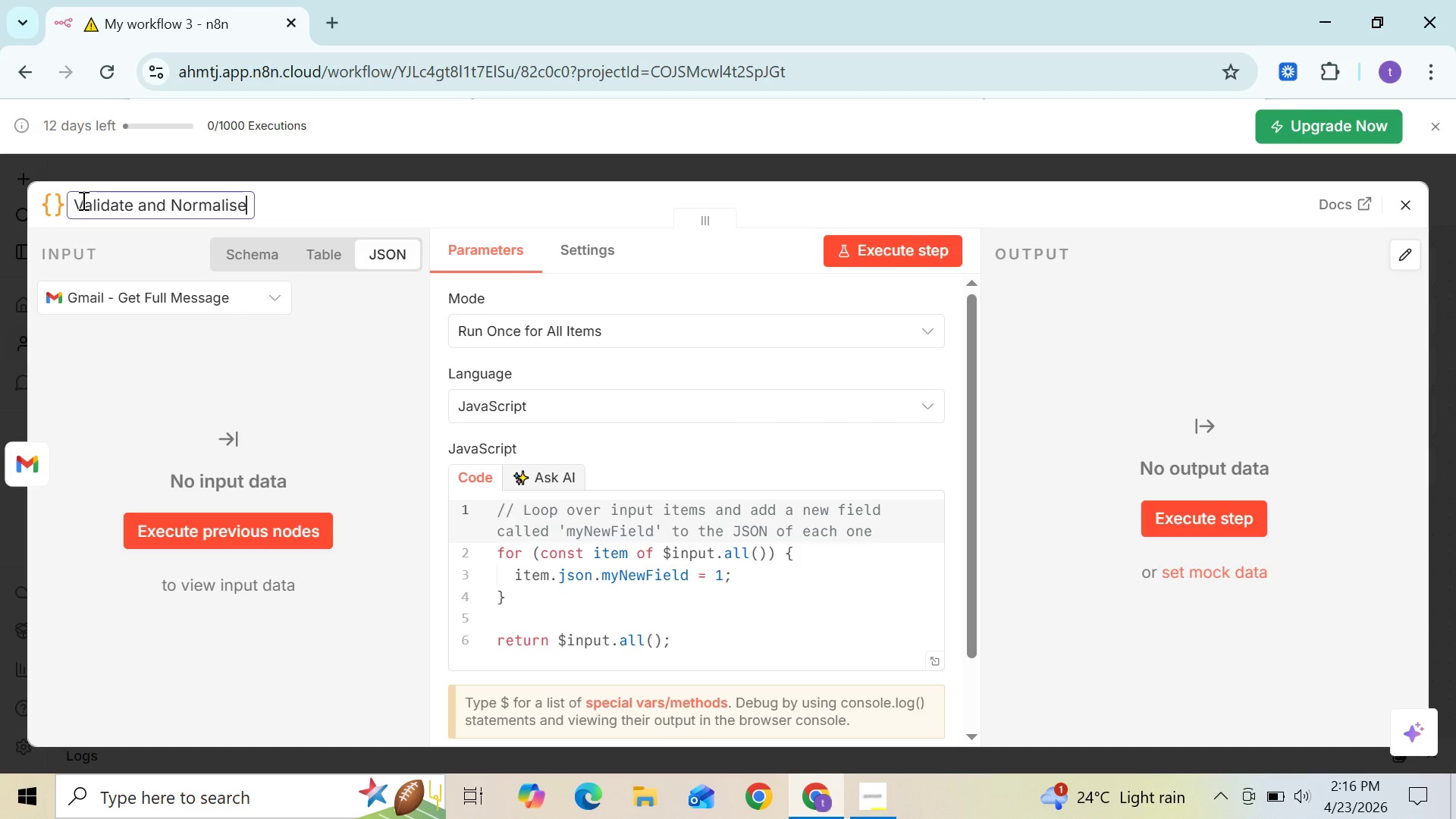 
left_click([285, 200])
 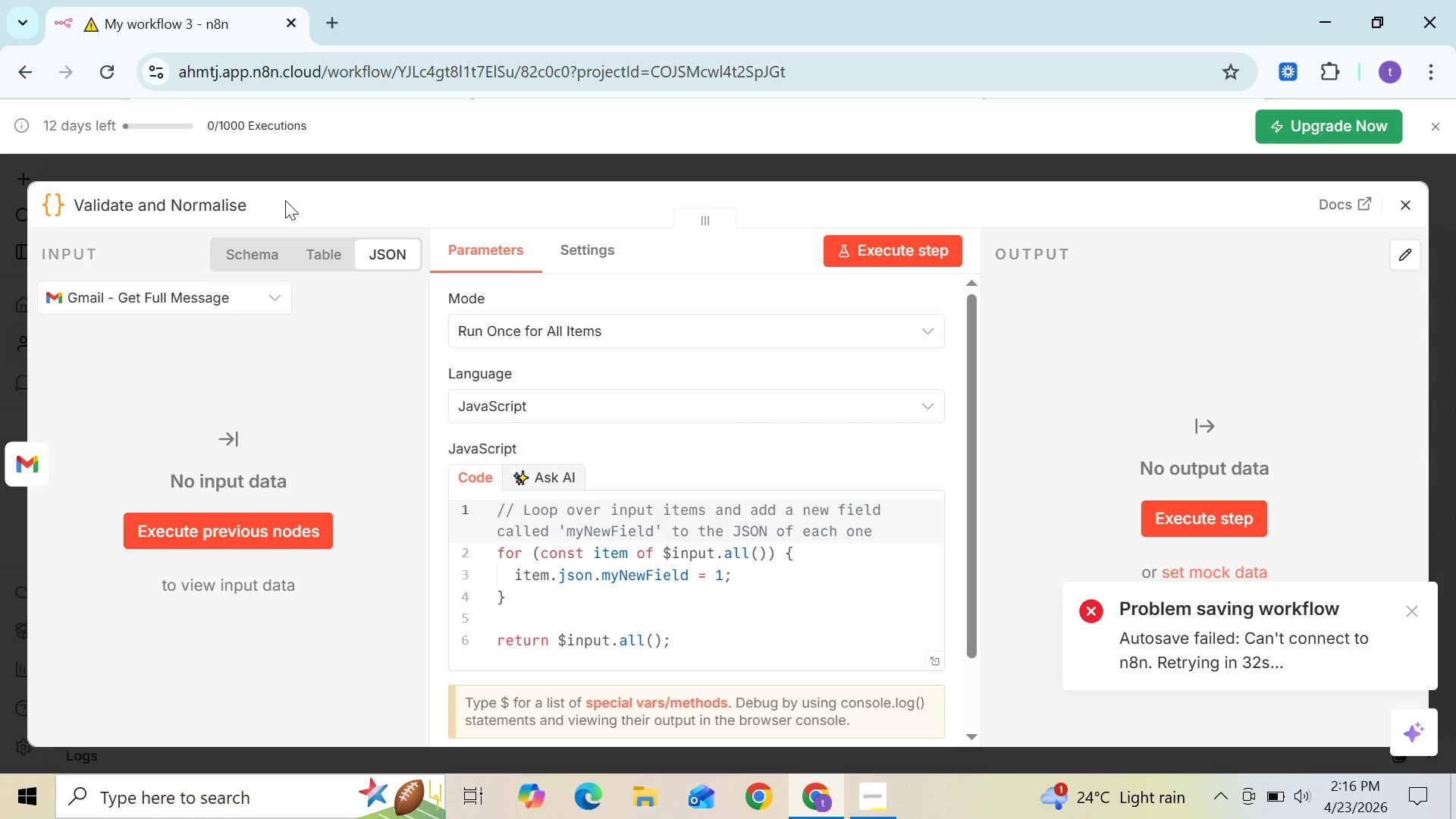 
wait(14.89)
 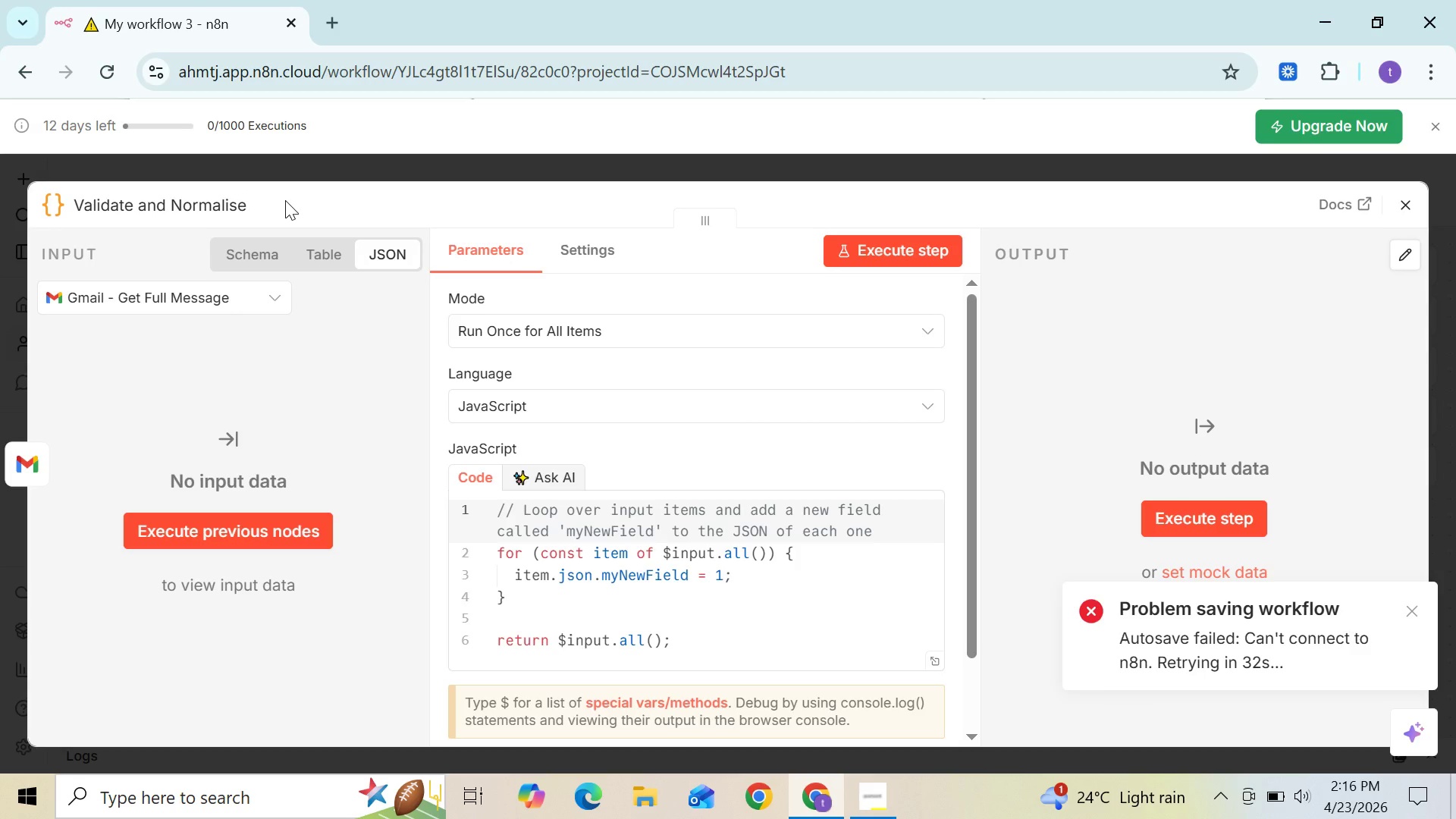 
left_click([708, 642])
 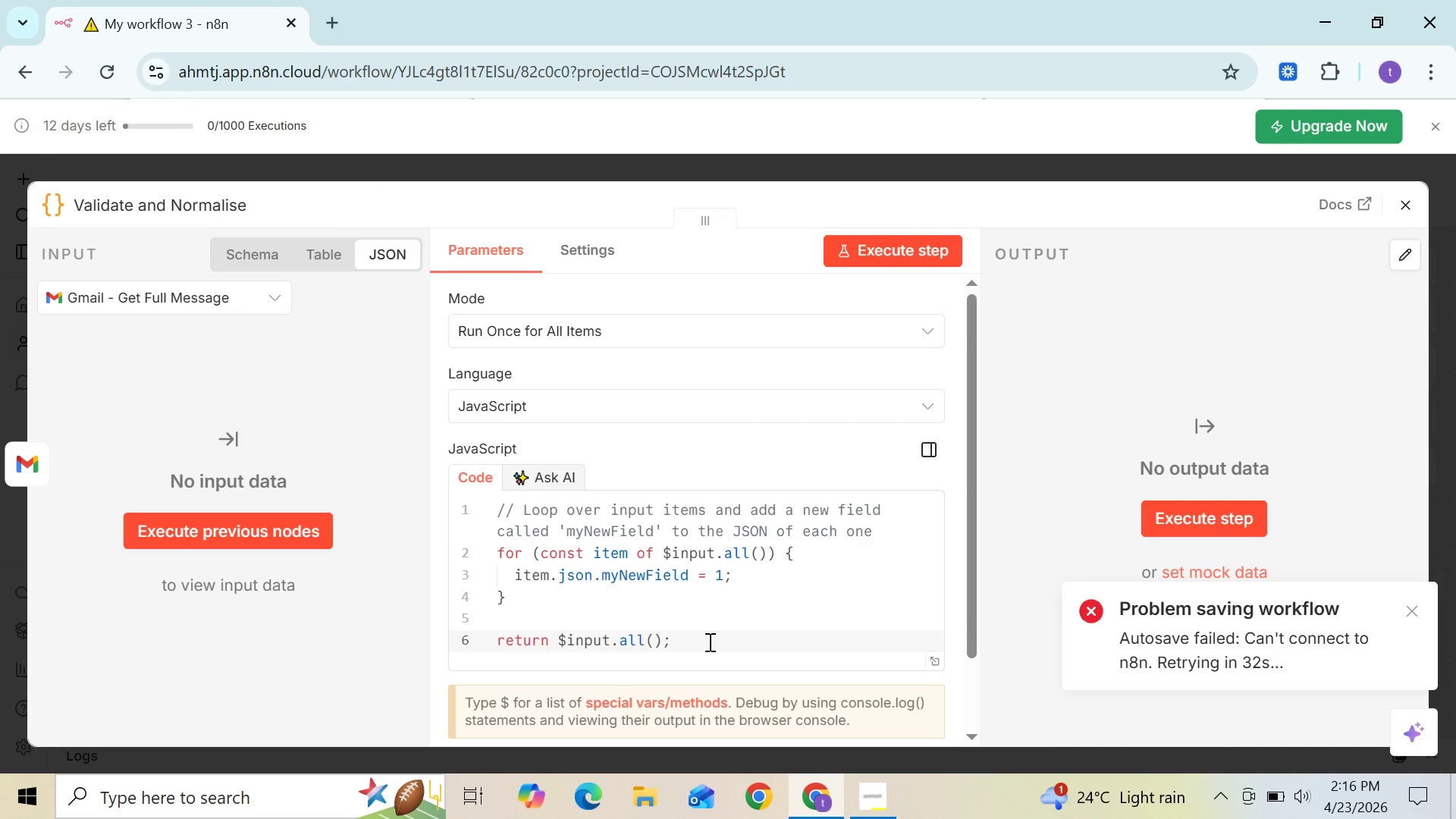 
key(Control+A)
 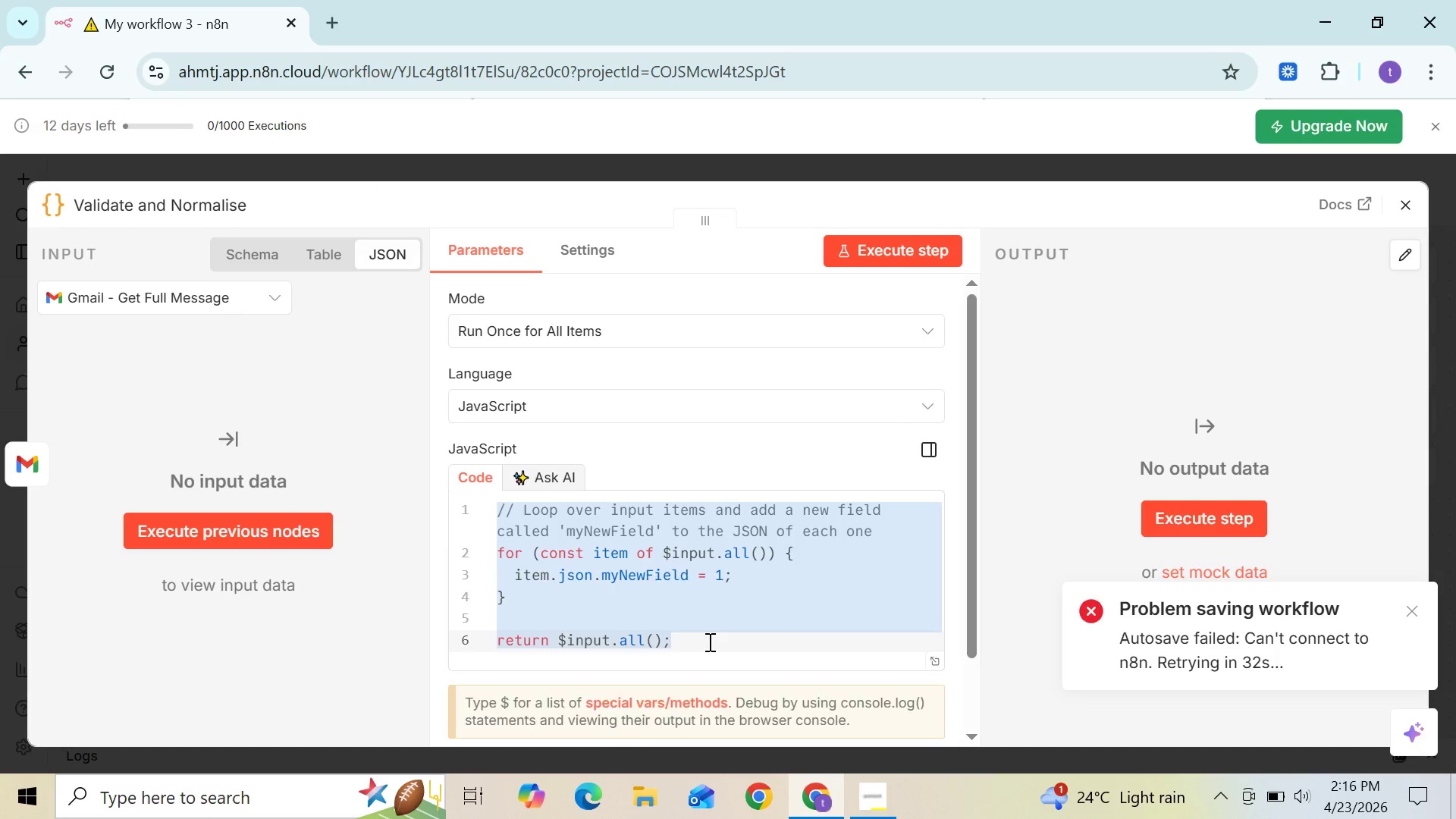 
key(Backspace)
 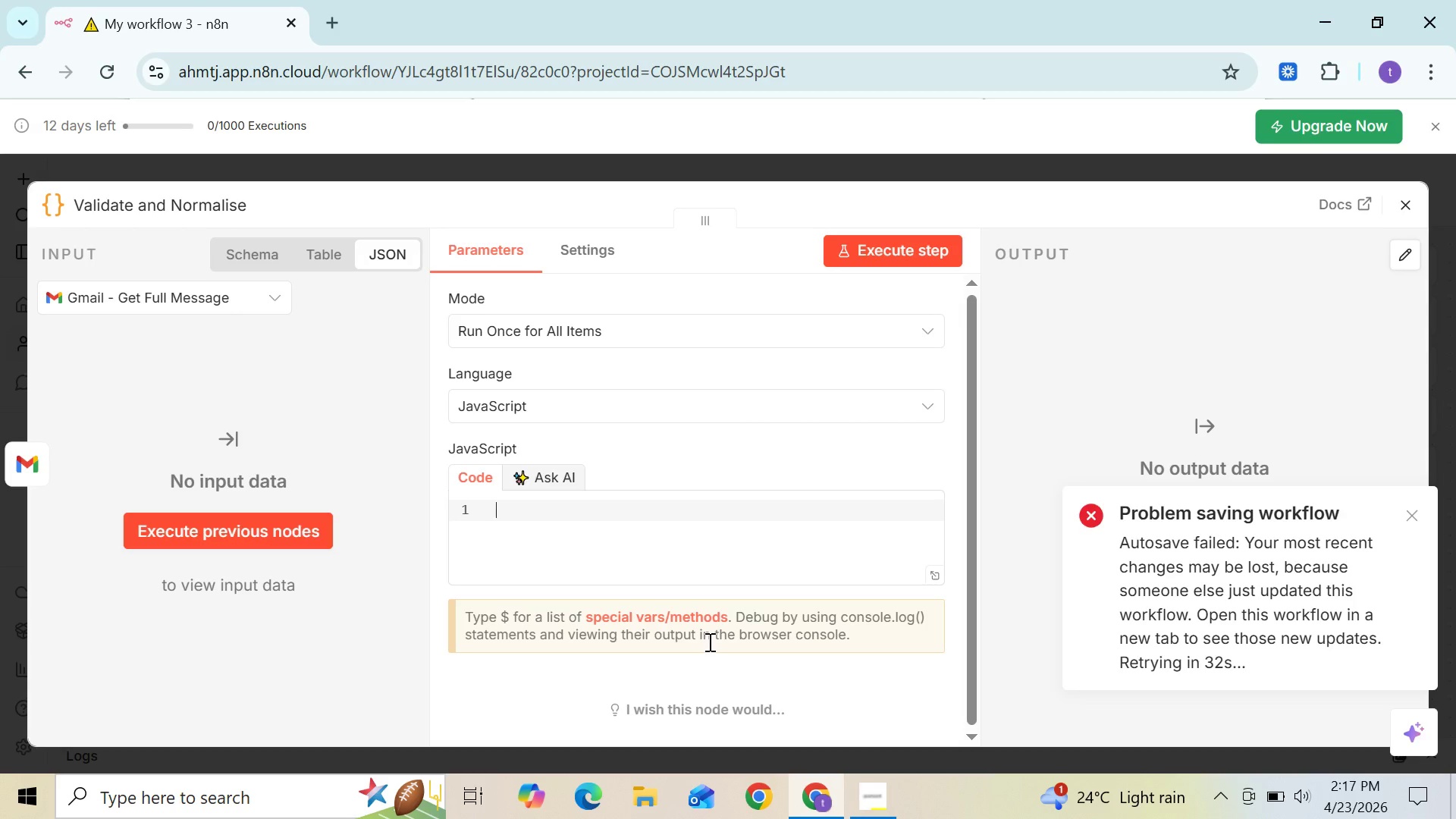 
wait(45.61)
 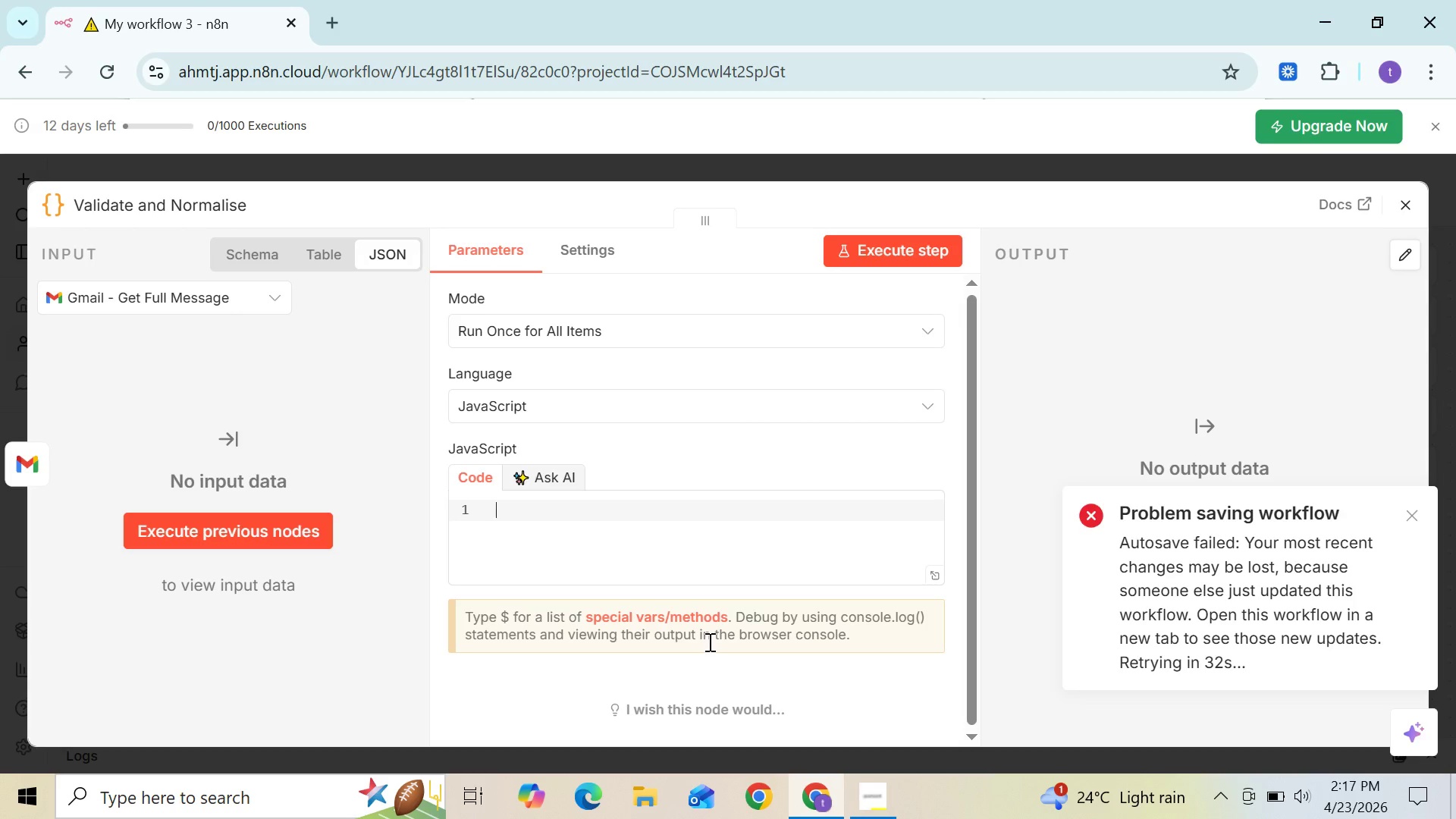 
type(const items =)
 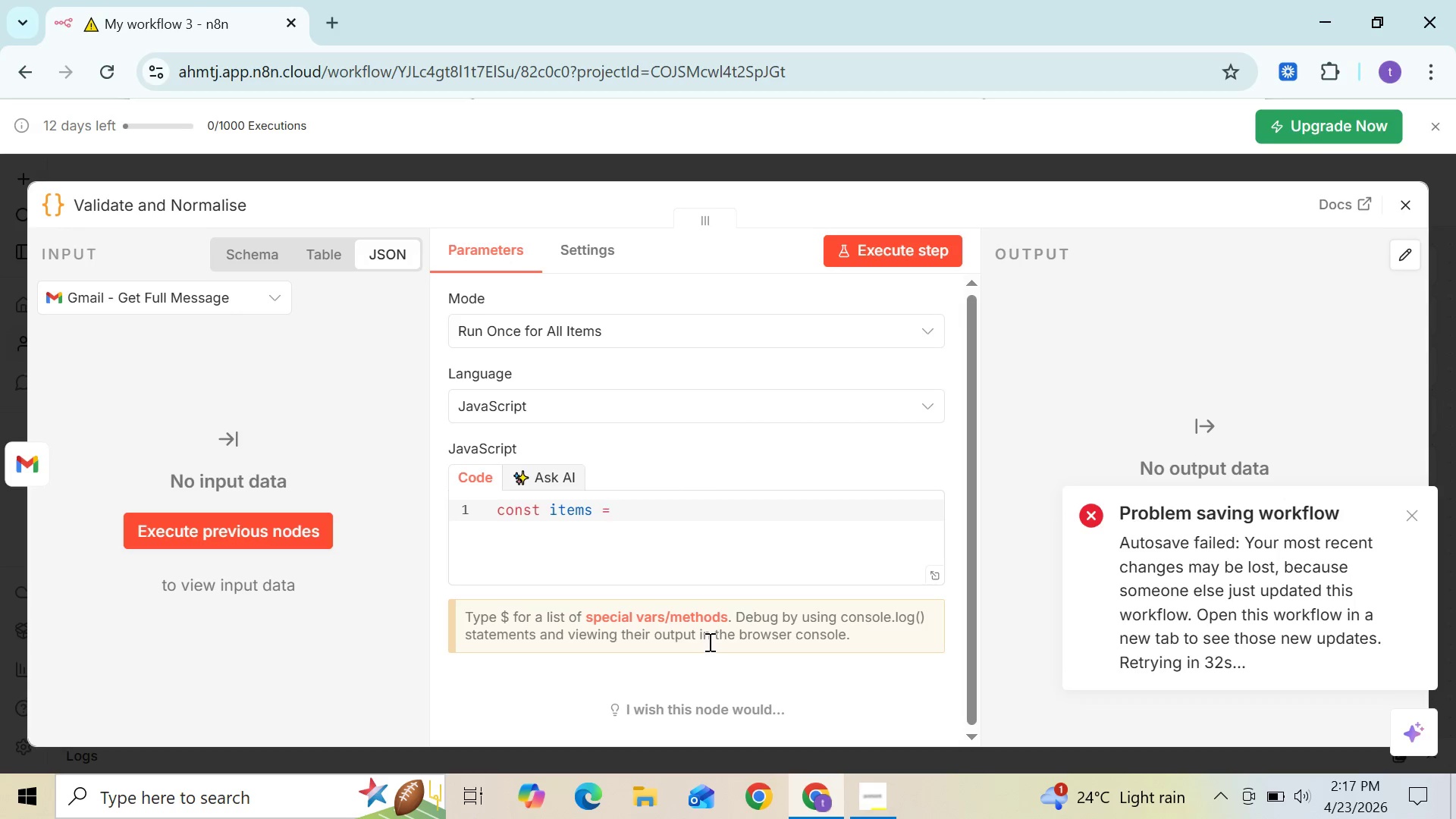 
hold_key(key=ShiftRight, duration=1.53)
 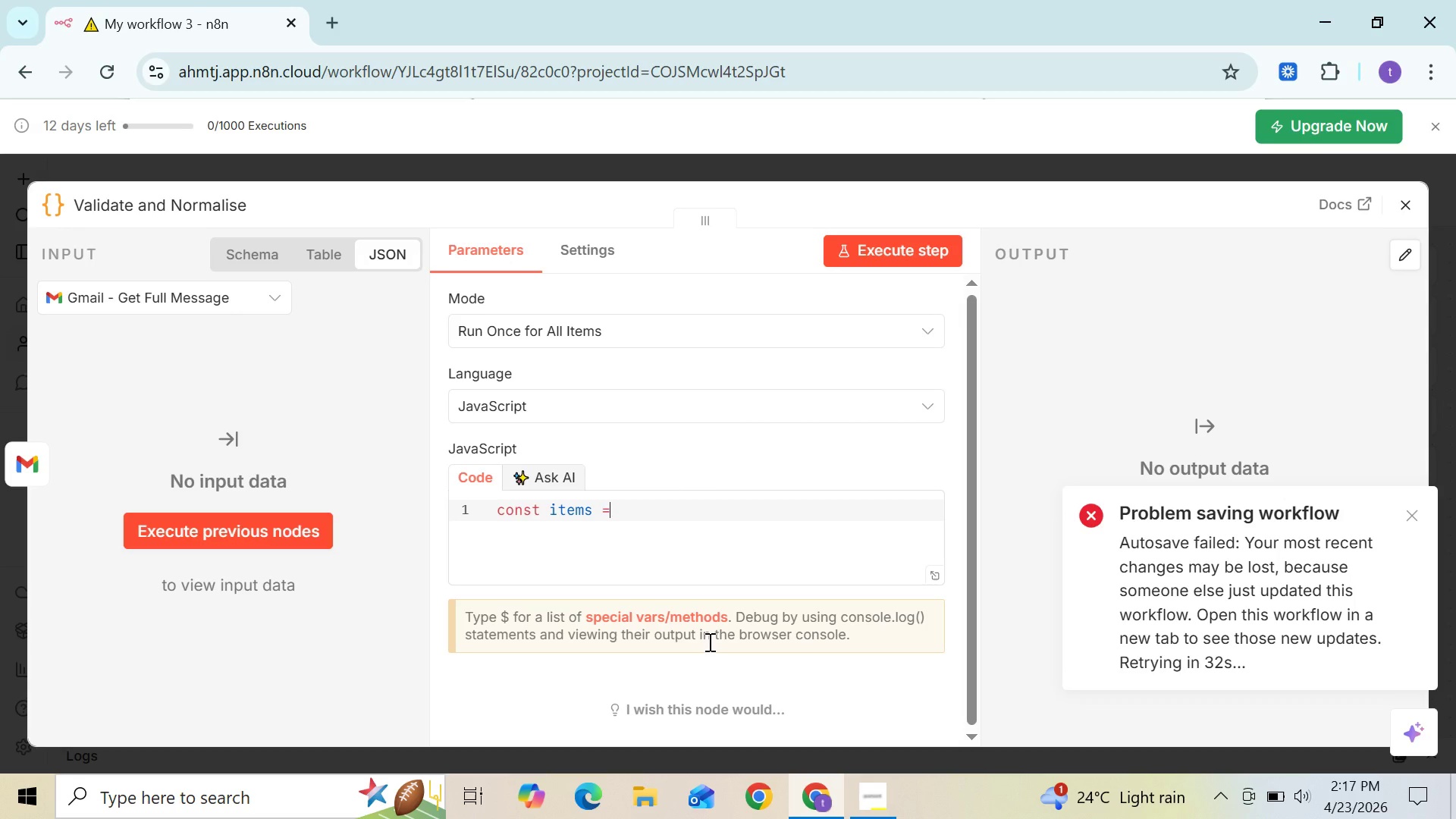 
type($)
key(Backspace)
type( $input)
 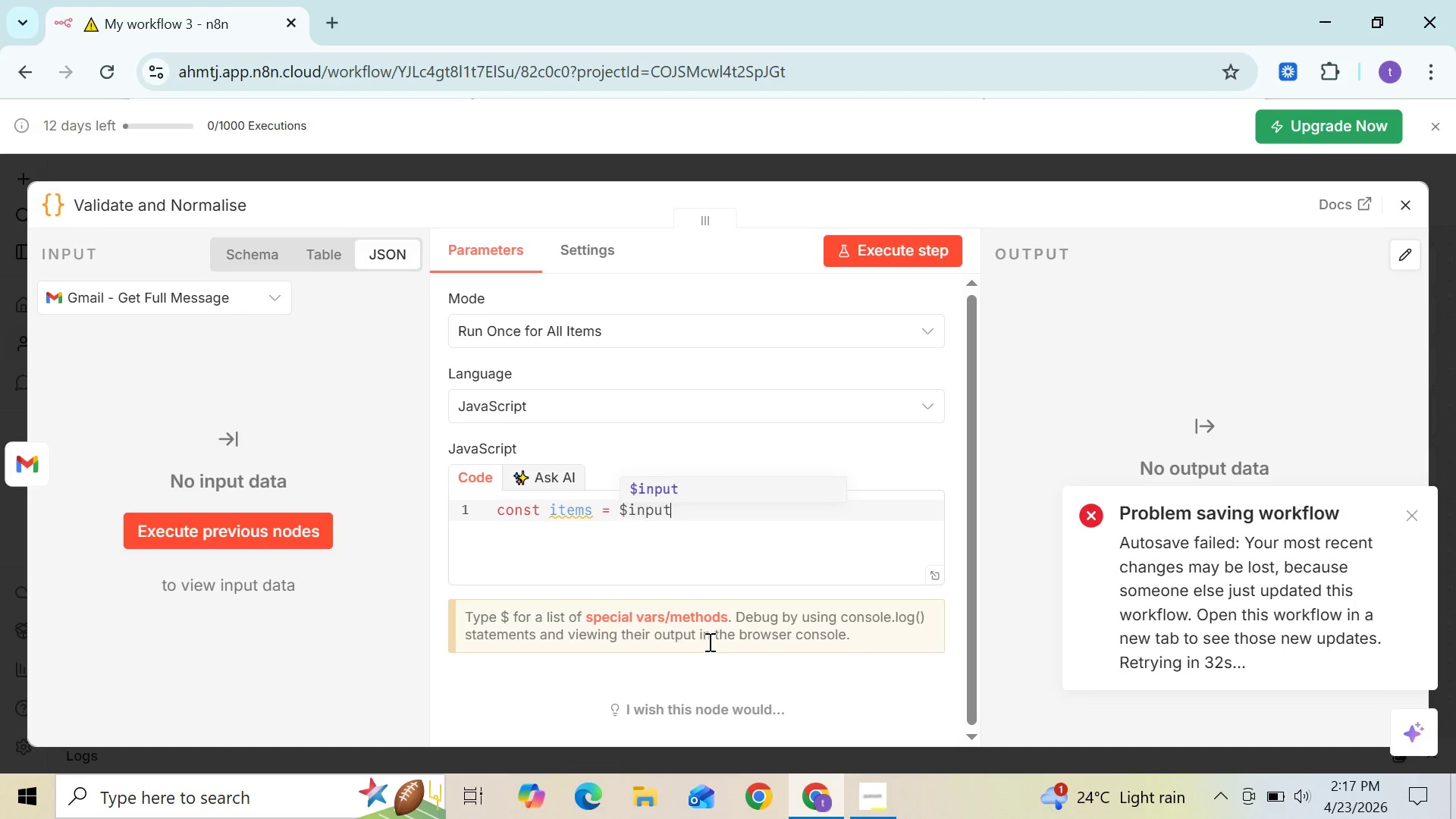 
type(.all()
 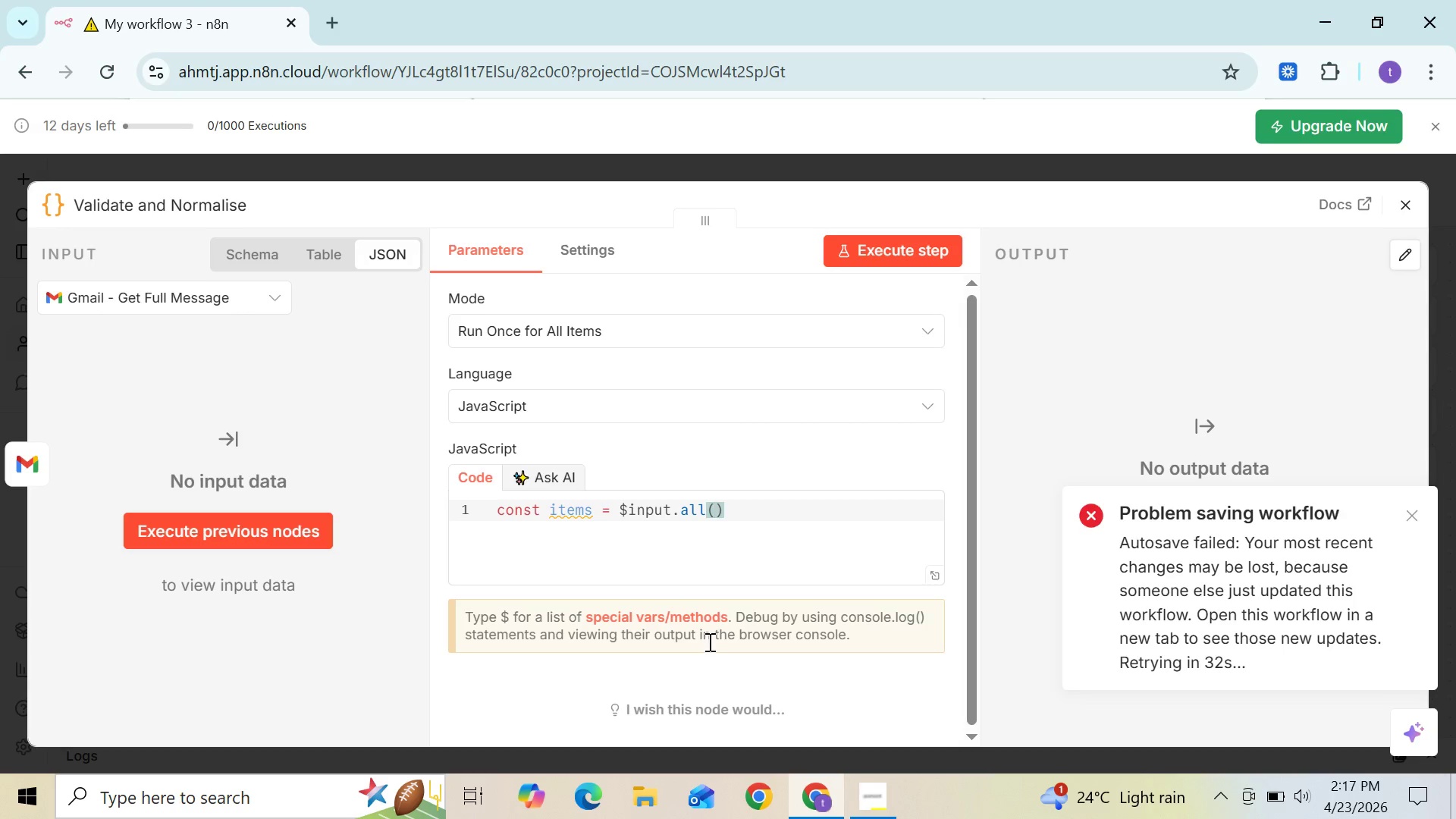 
key(ArrowRight)
 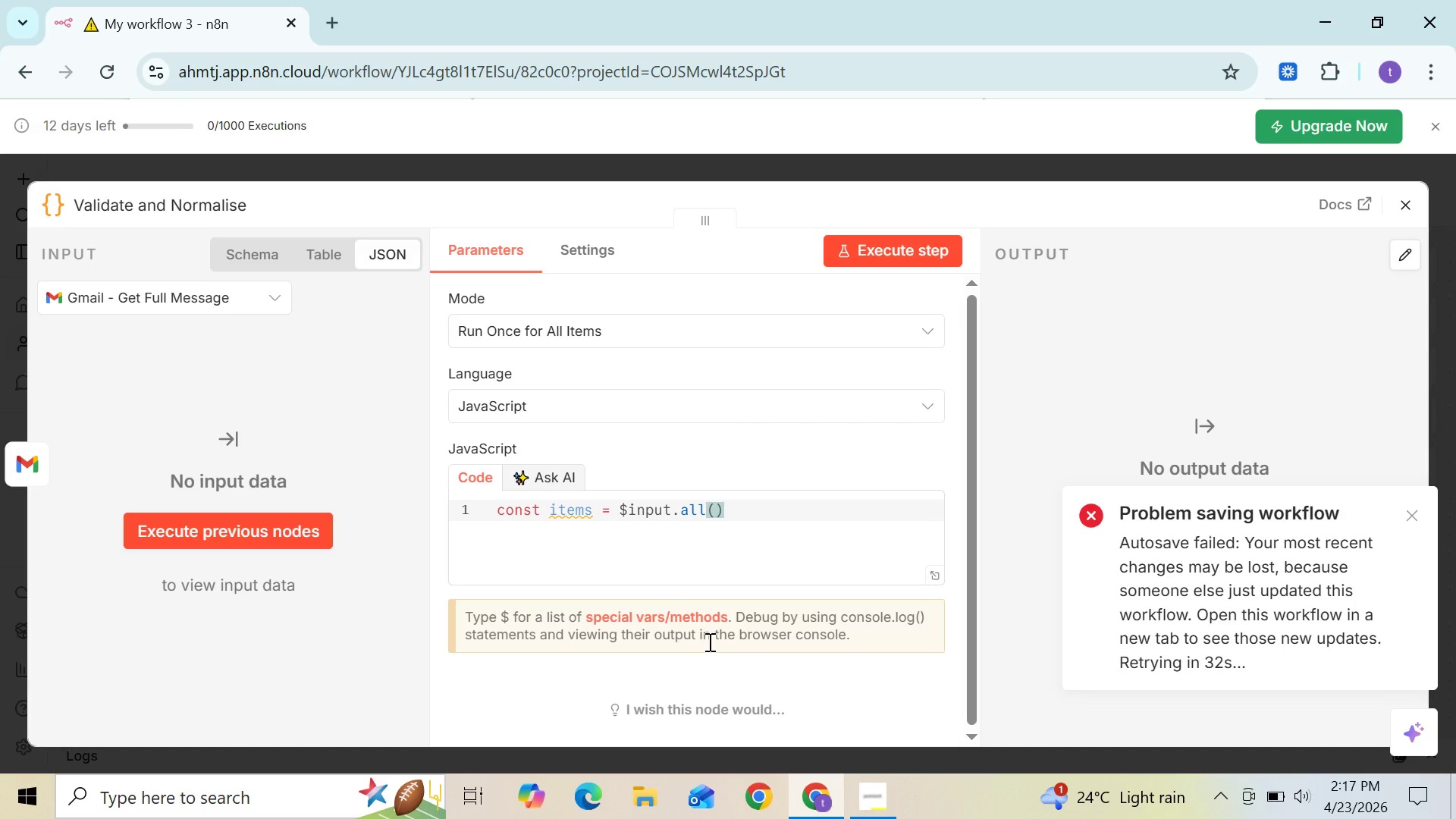 
key(Semicolon)
 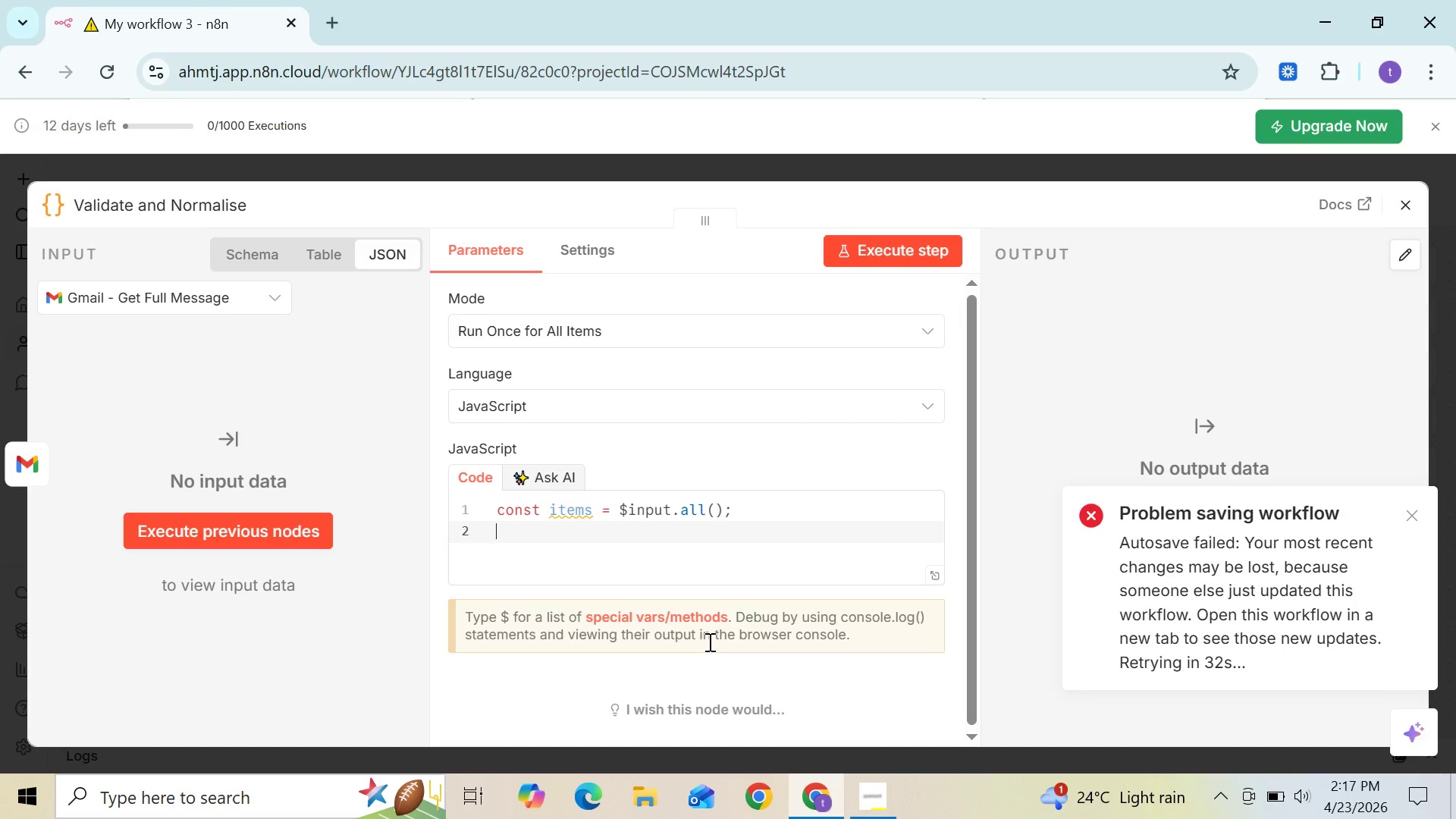 
key(Enter)
 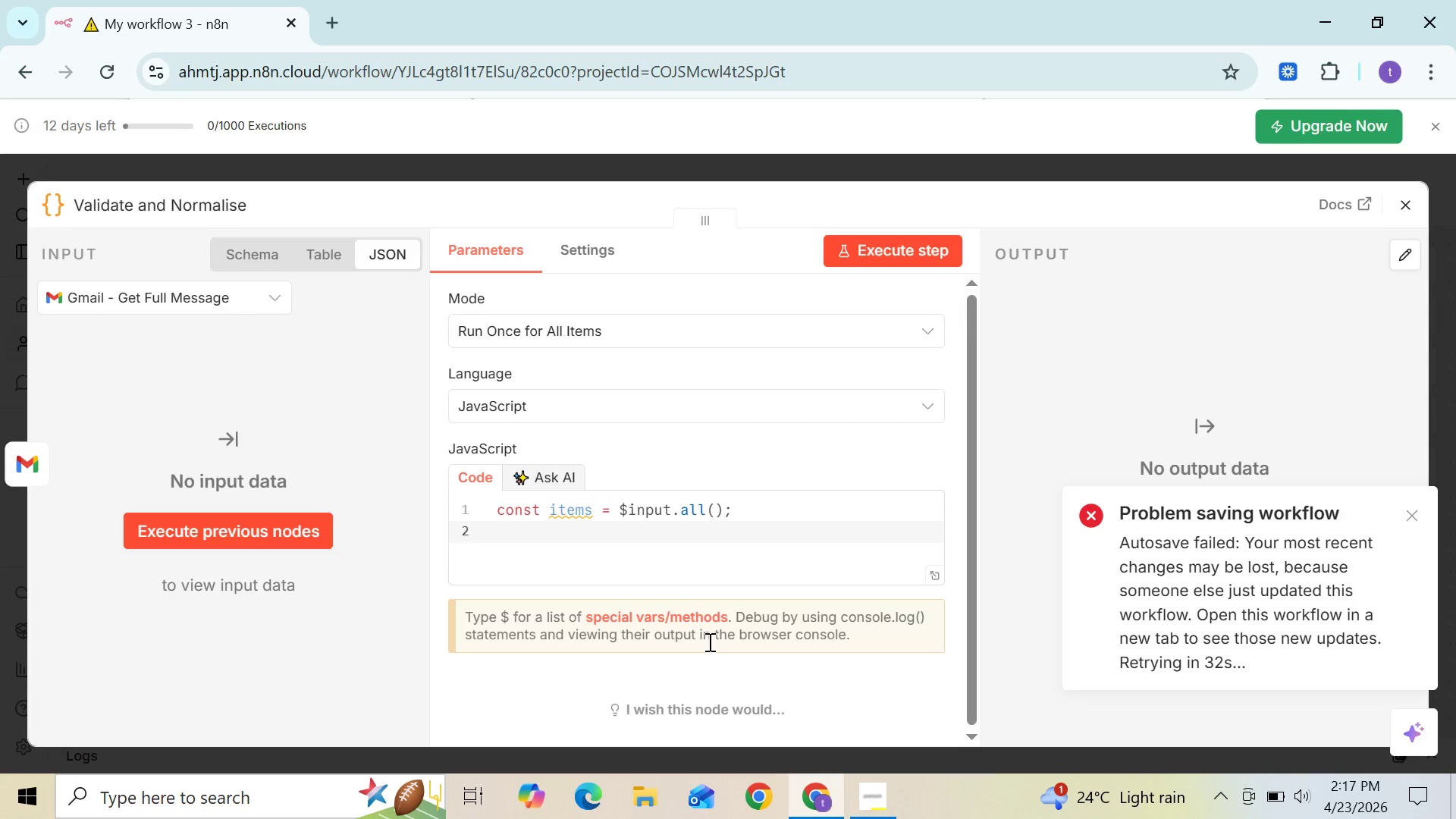 
type(const )
 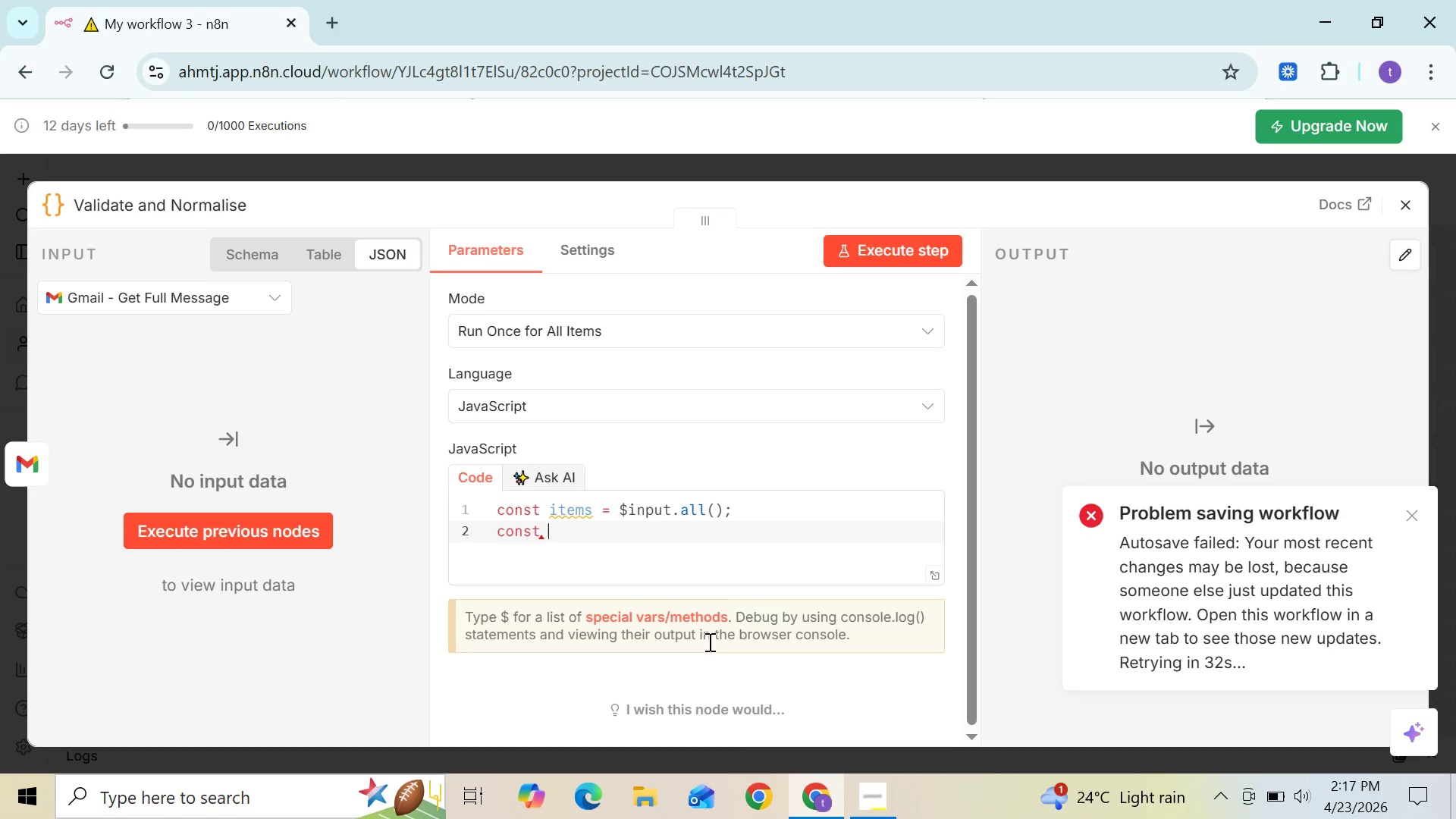 
type(output =[)
 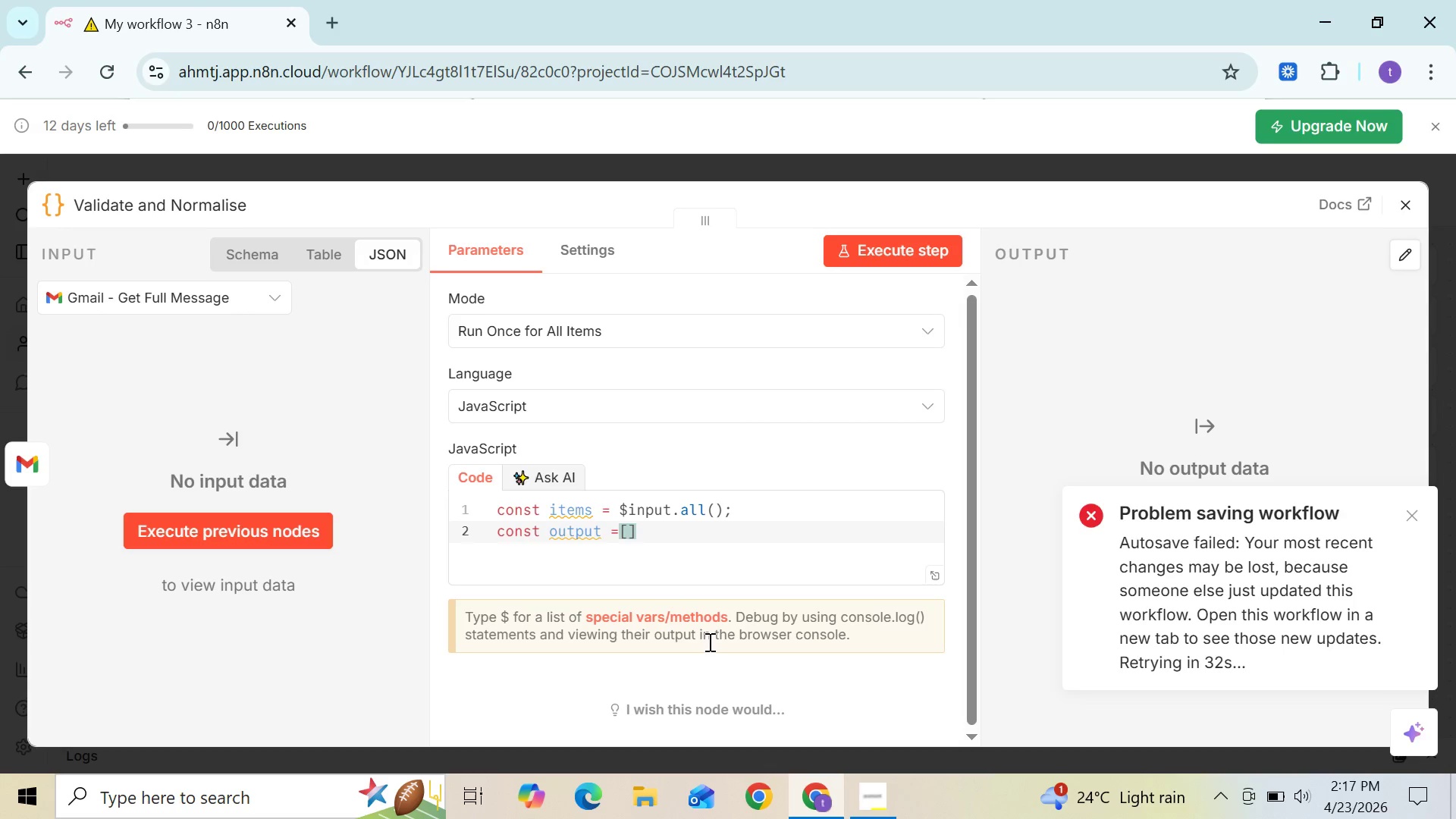 
key(ArrowRight)
 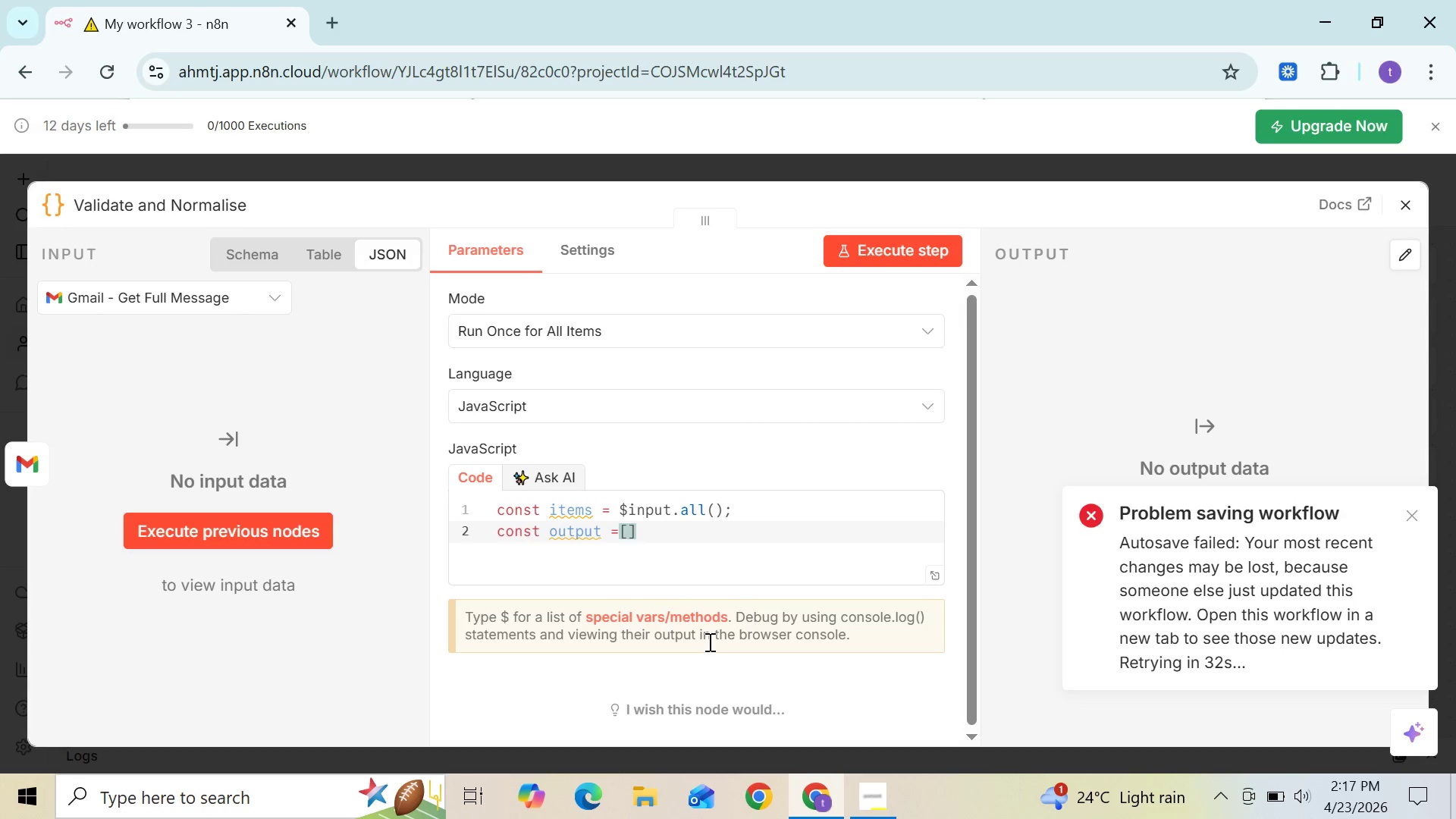 
key(Semicolon)
 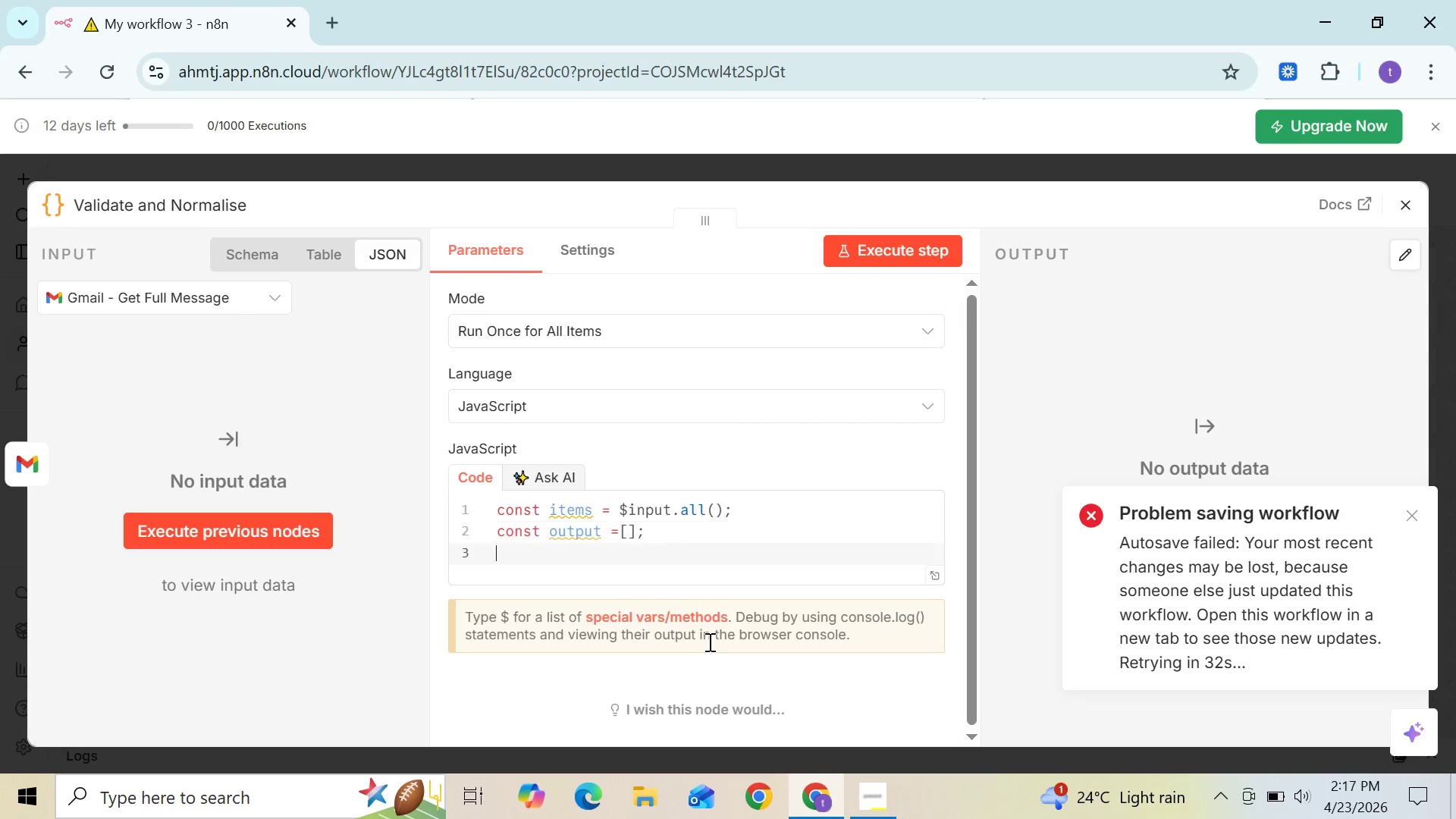 
key(Enter)
 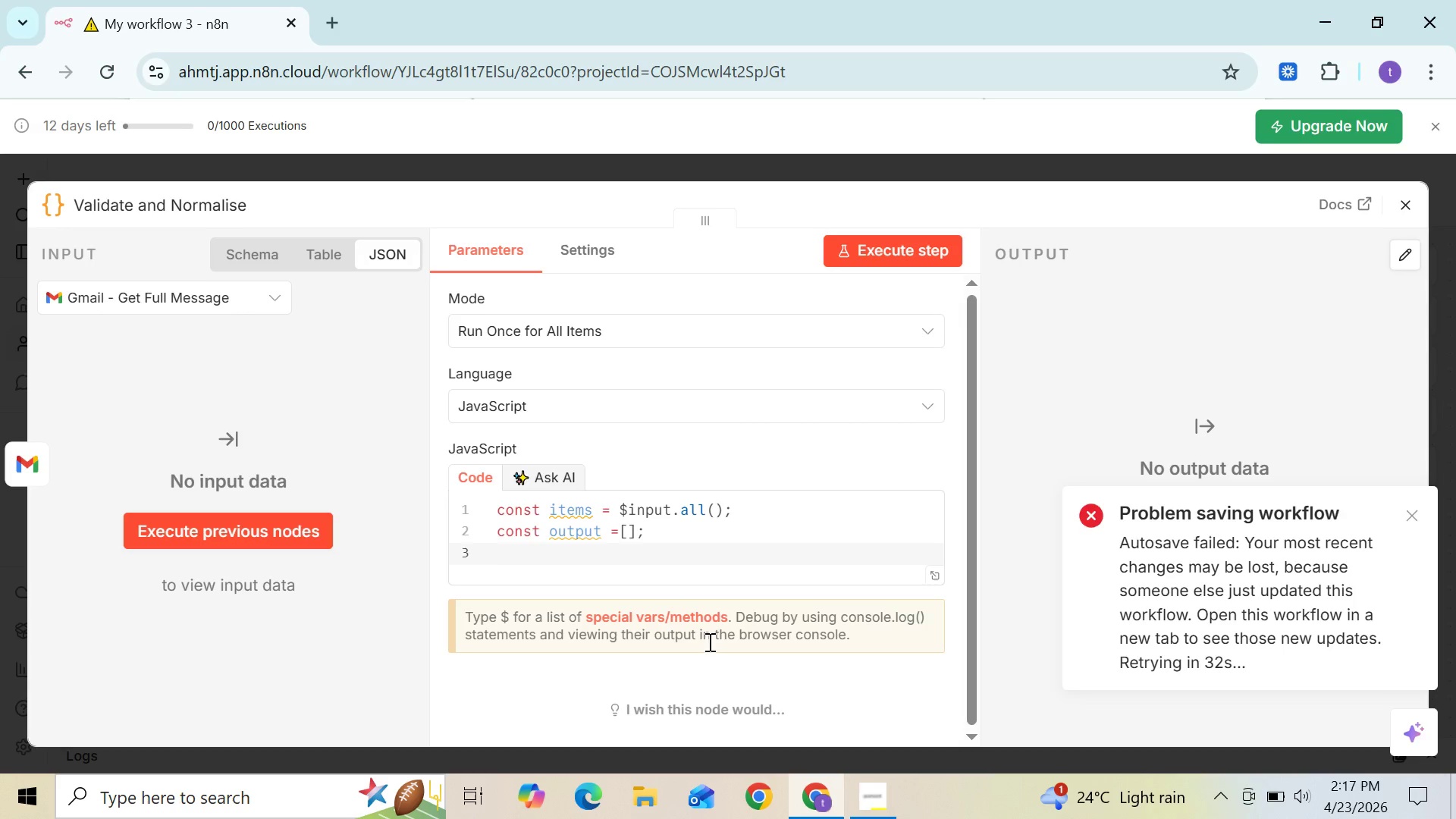 
type(for ()
 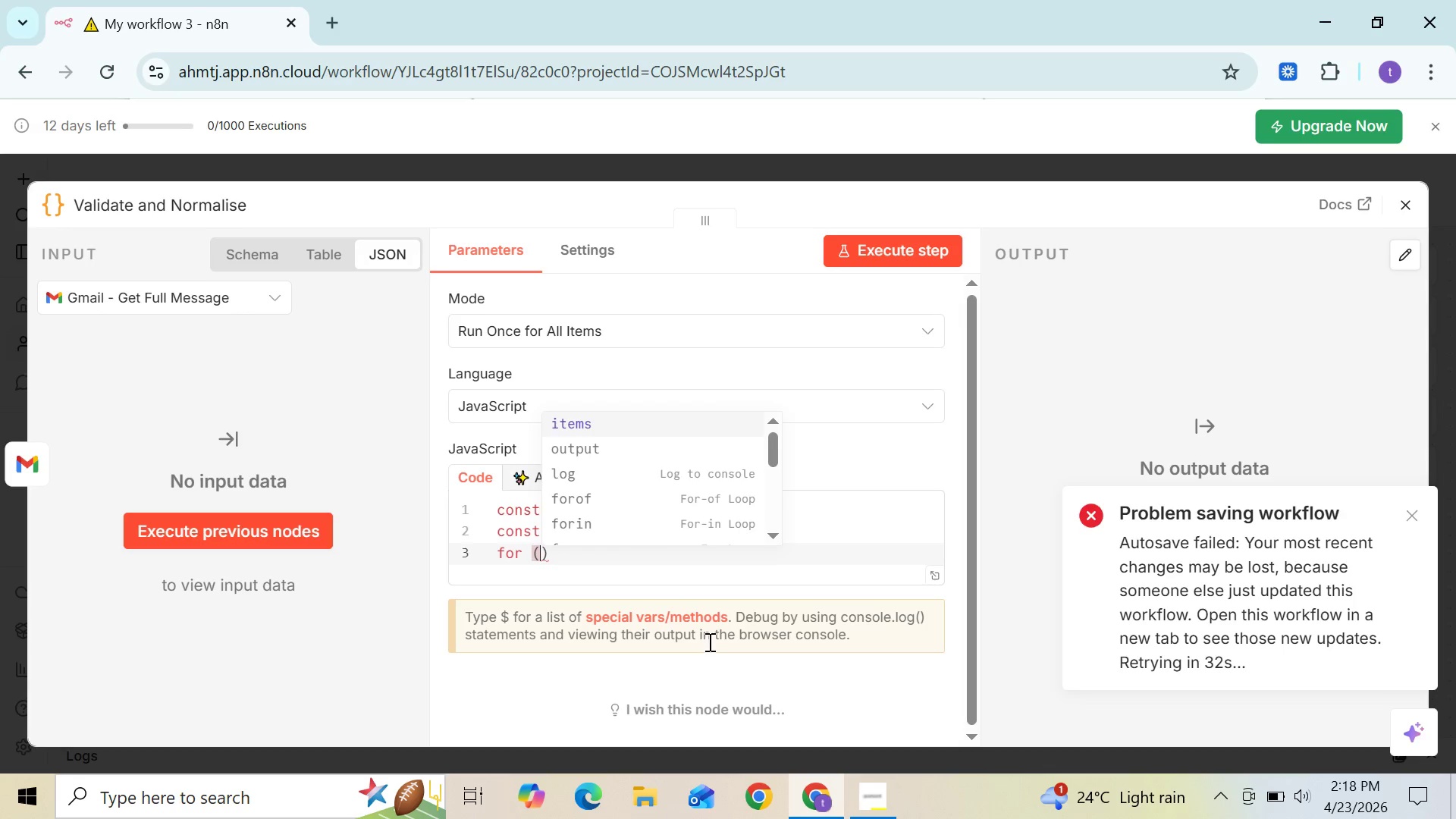 
type(const item of  items)
 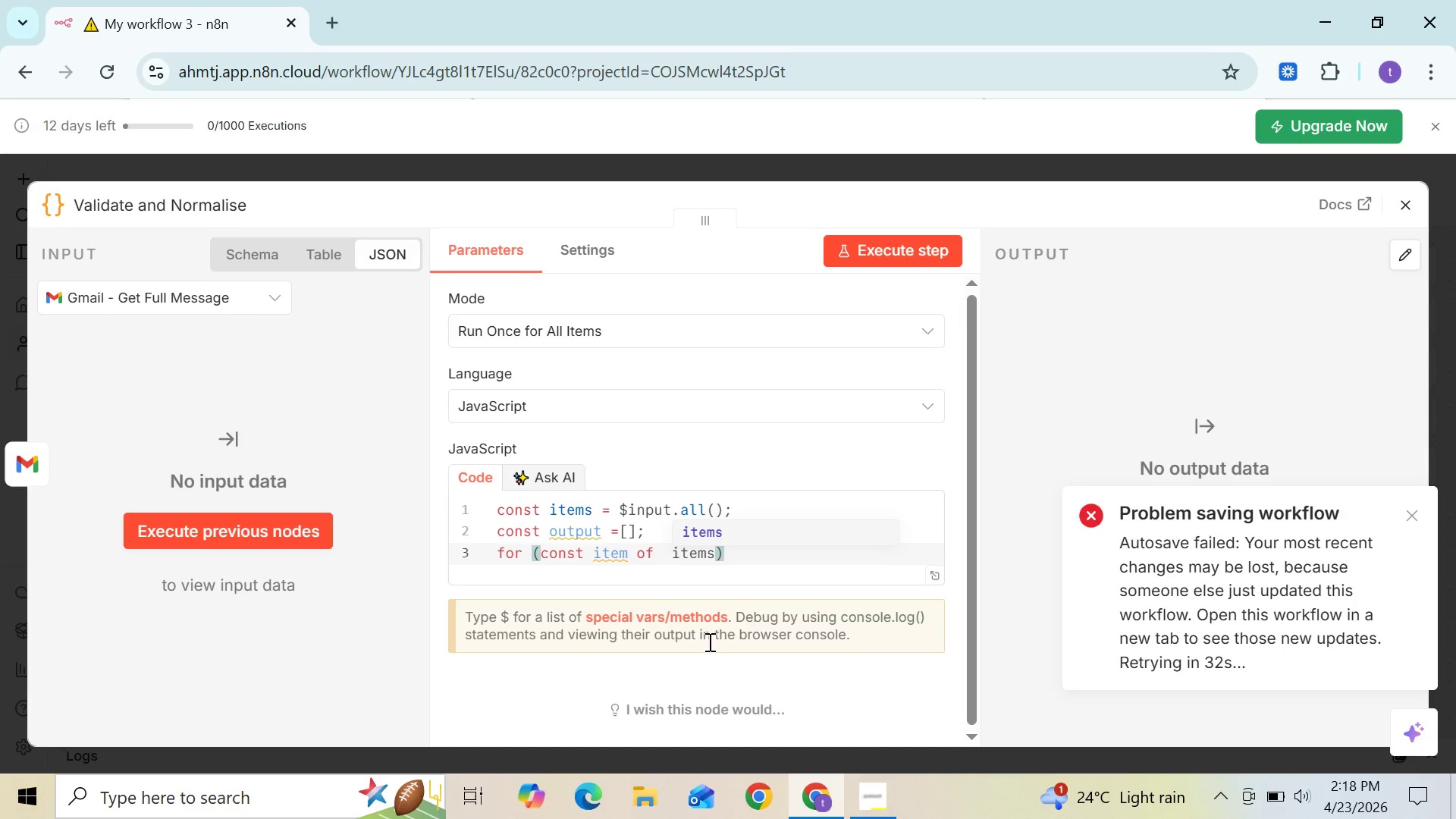 
key(ArrowRight)
 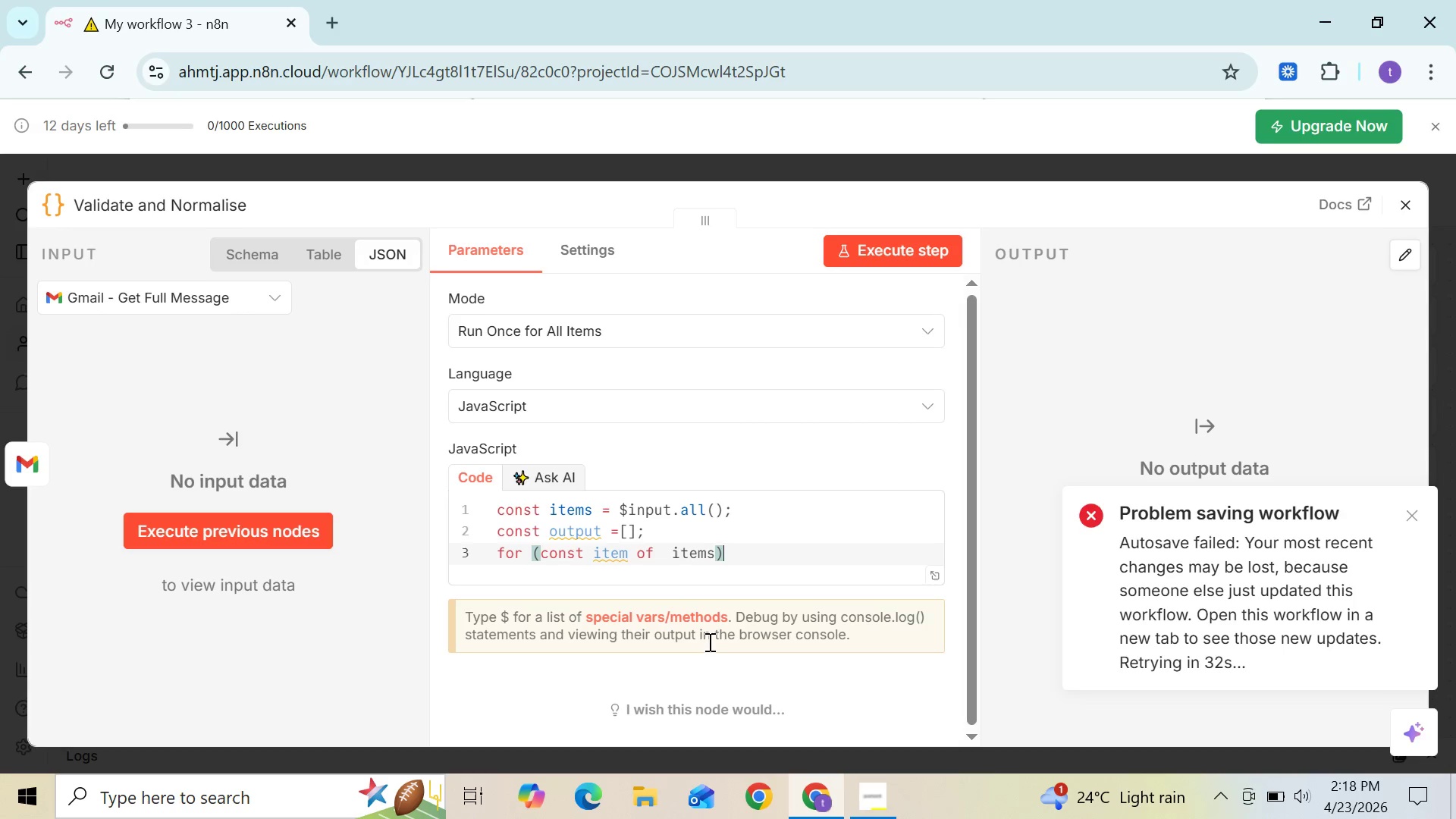 
key(Space)
 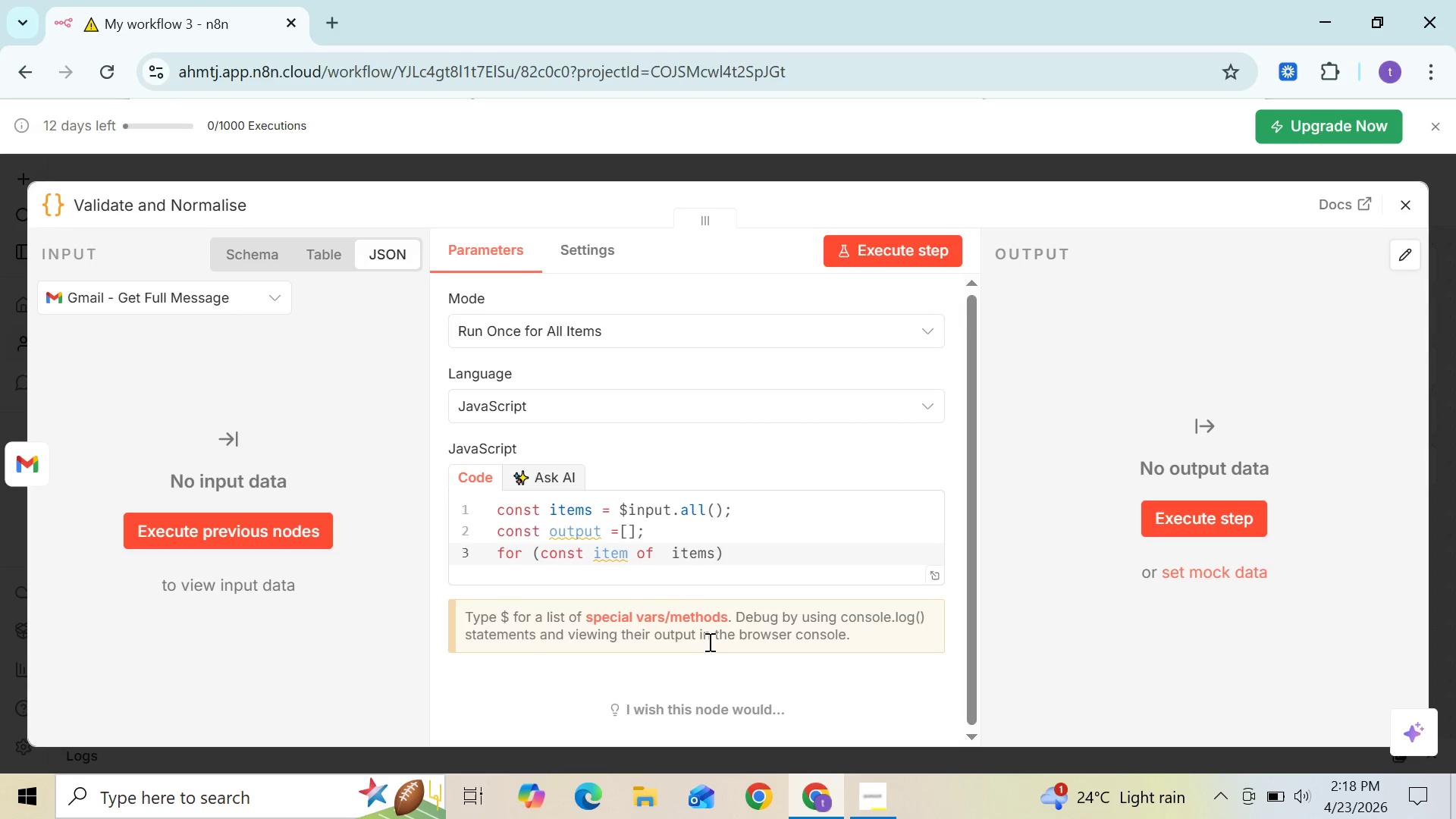 
hold_key(key=ShiftRight, duration=1.53)
 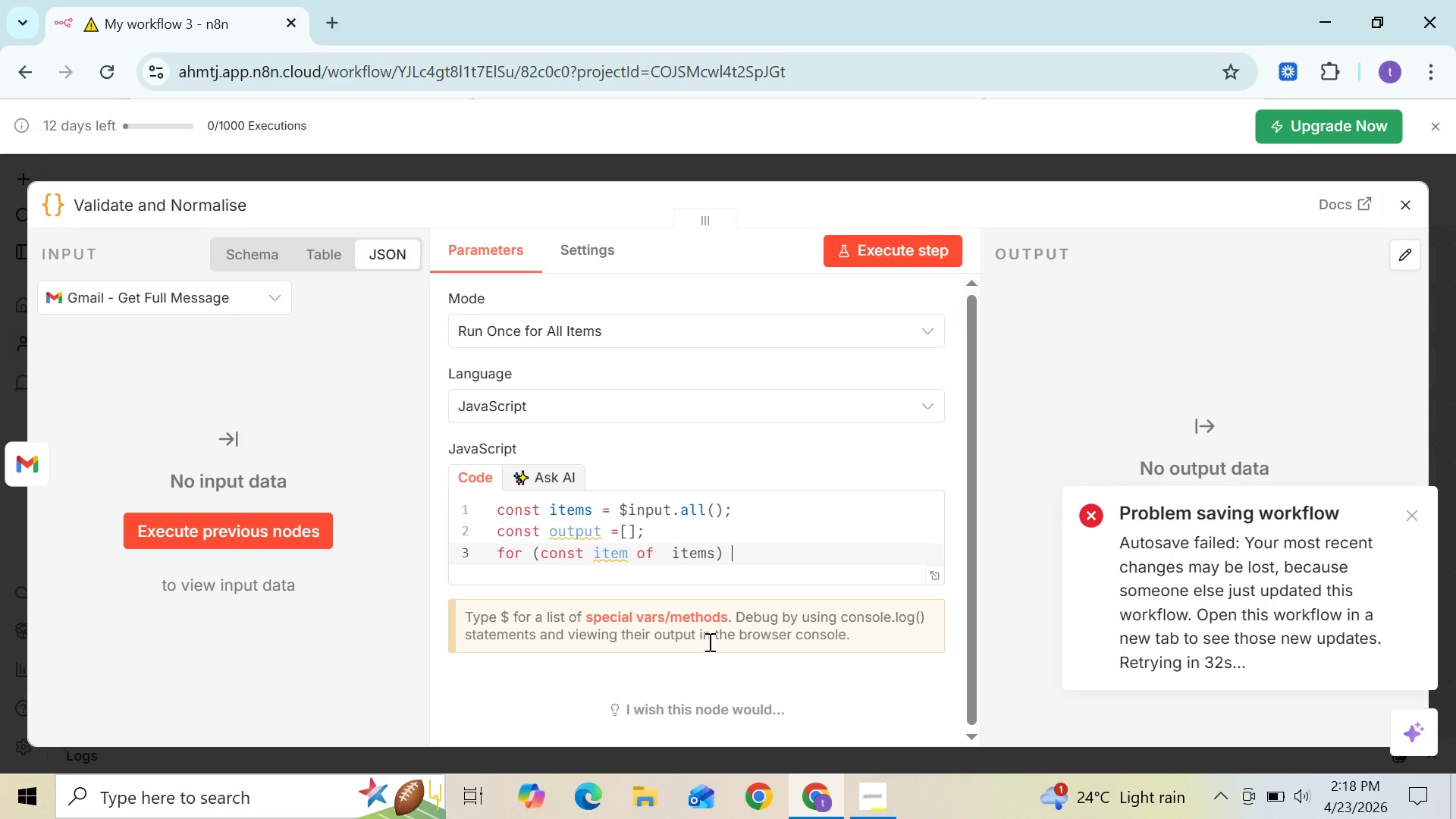 
key(Shift+BracketLeft)
 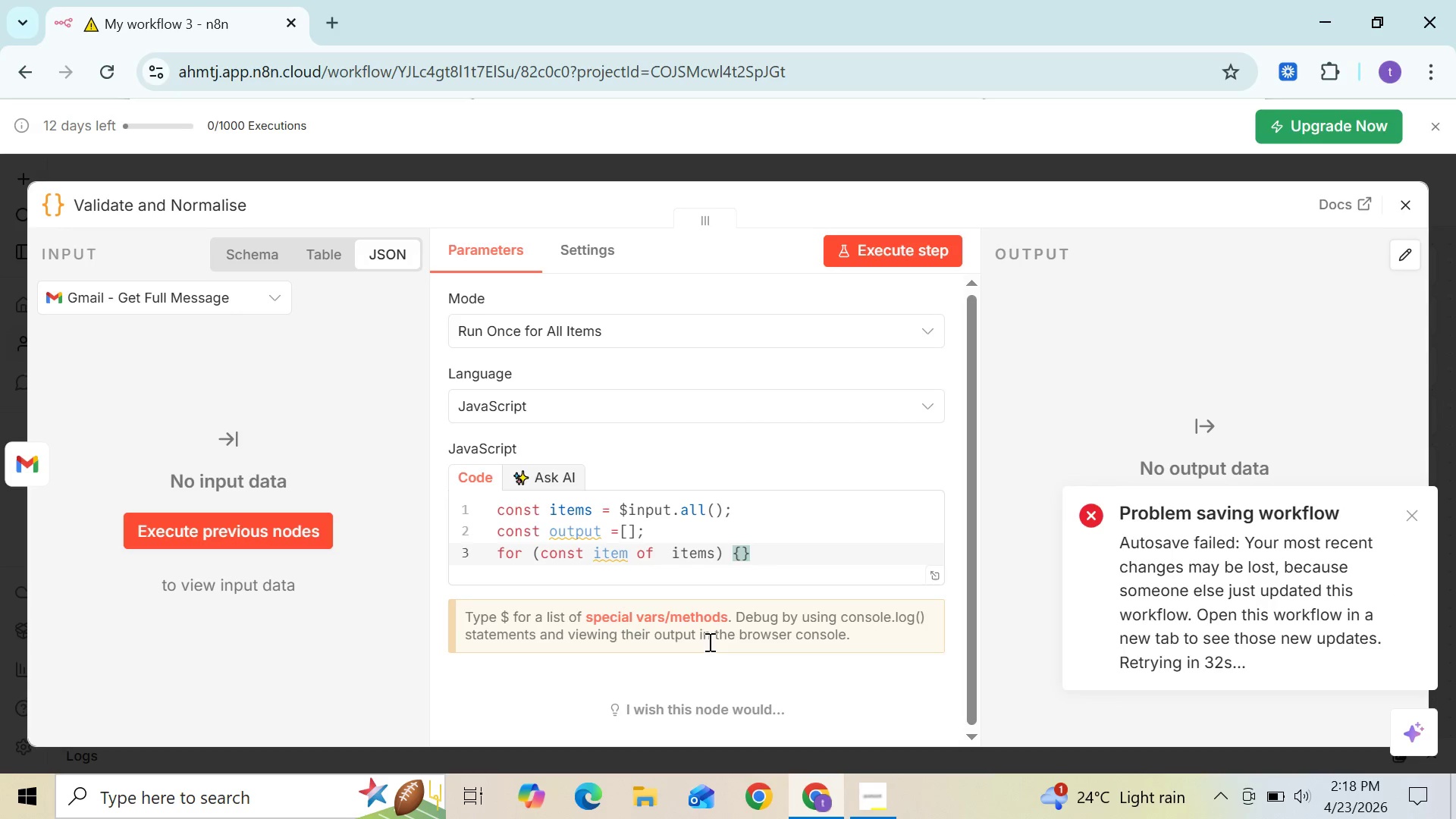 
key(Enter)
 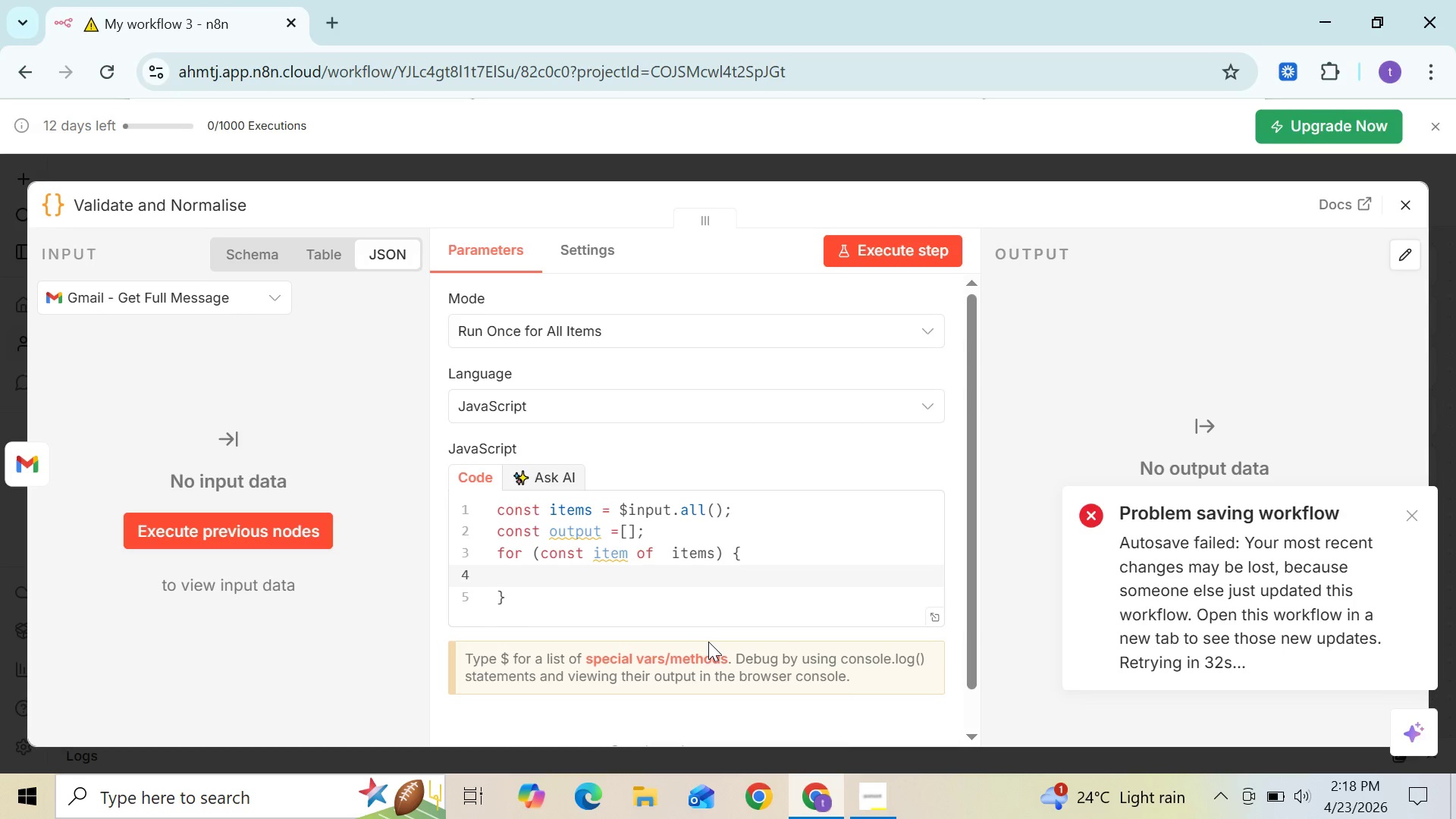 
wait(9.25)
 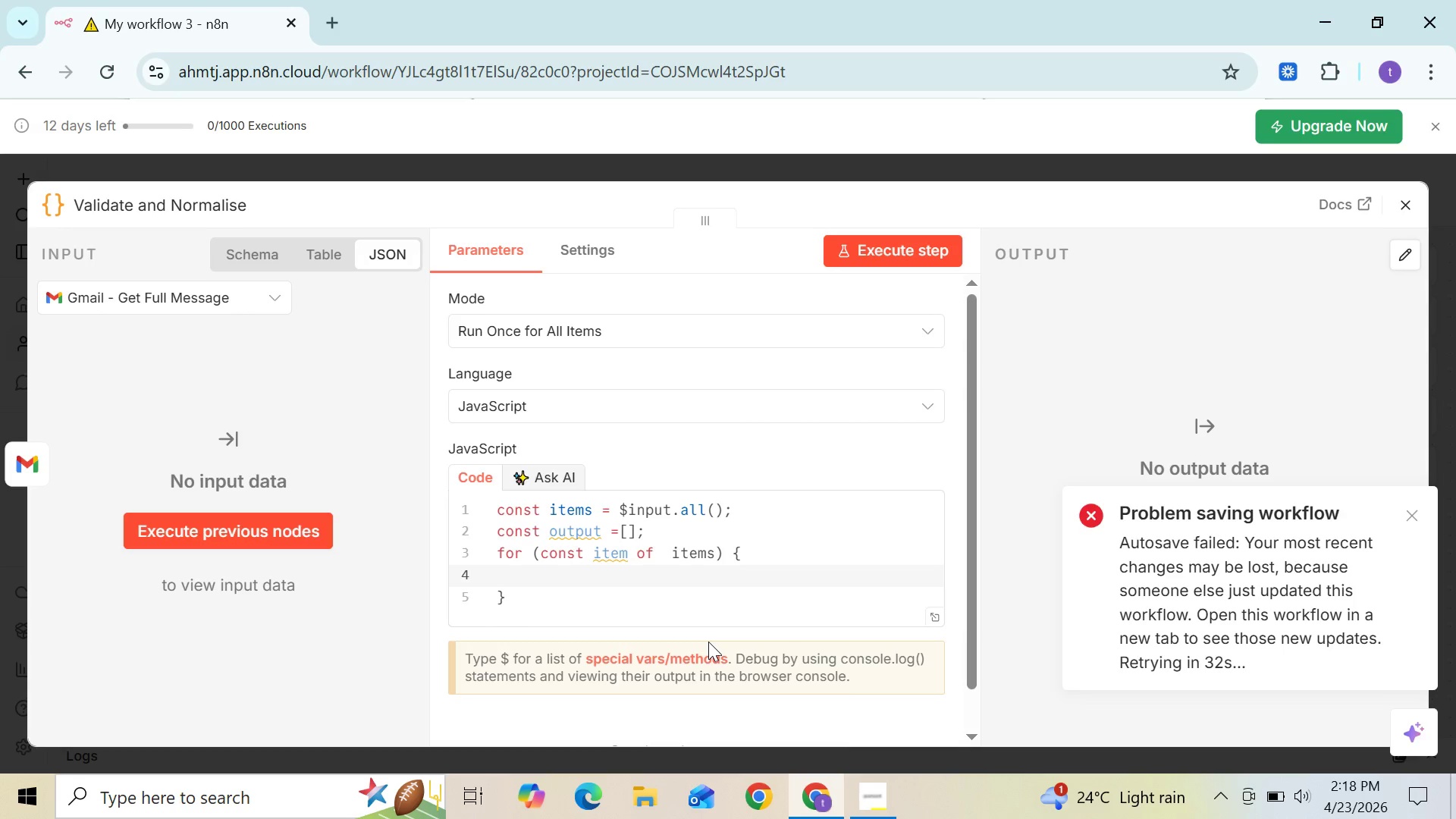 
type(const raw = item.json;)
 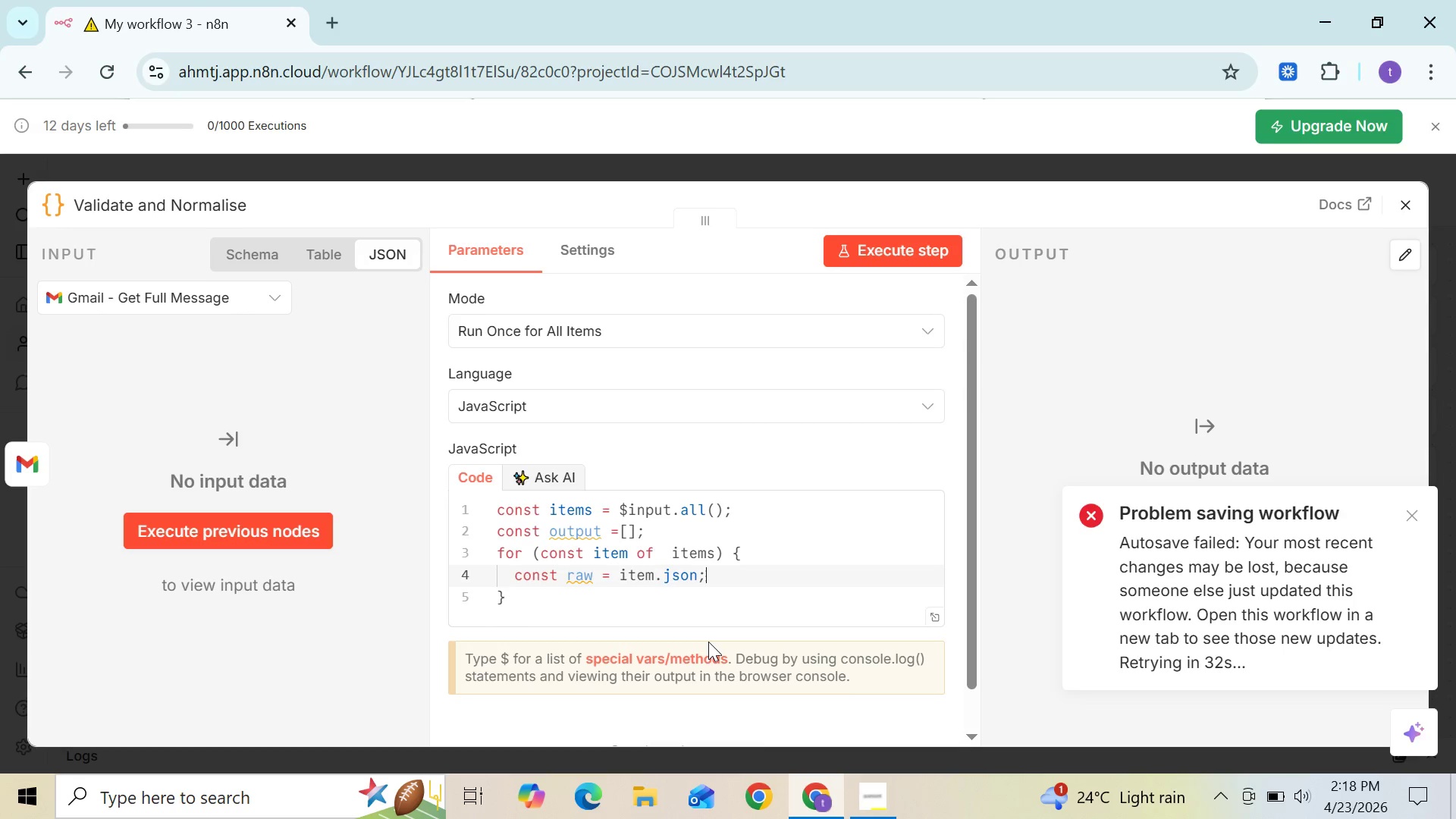 
wait(6.36)
 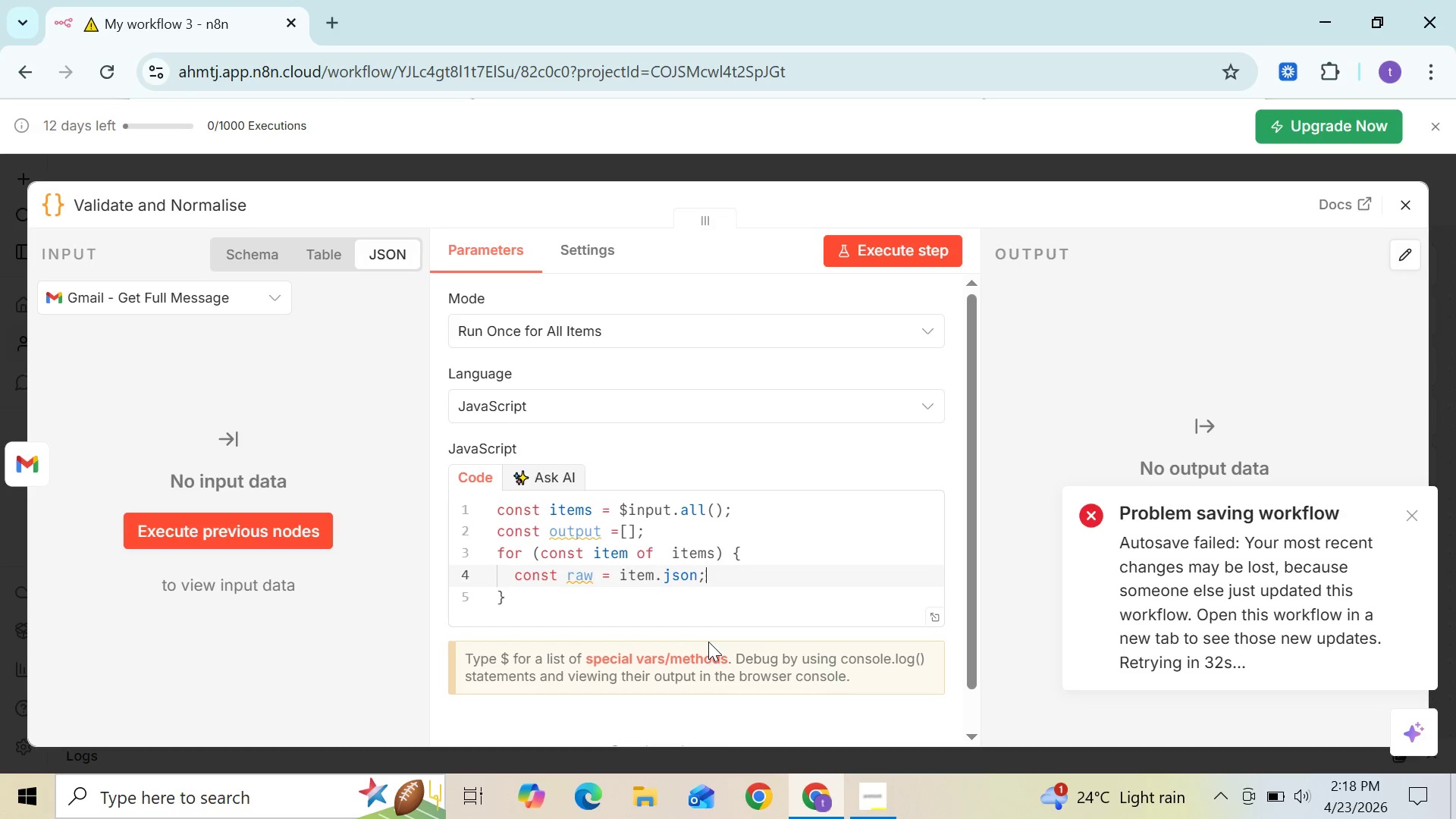 
key(Enter)
 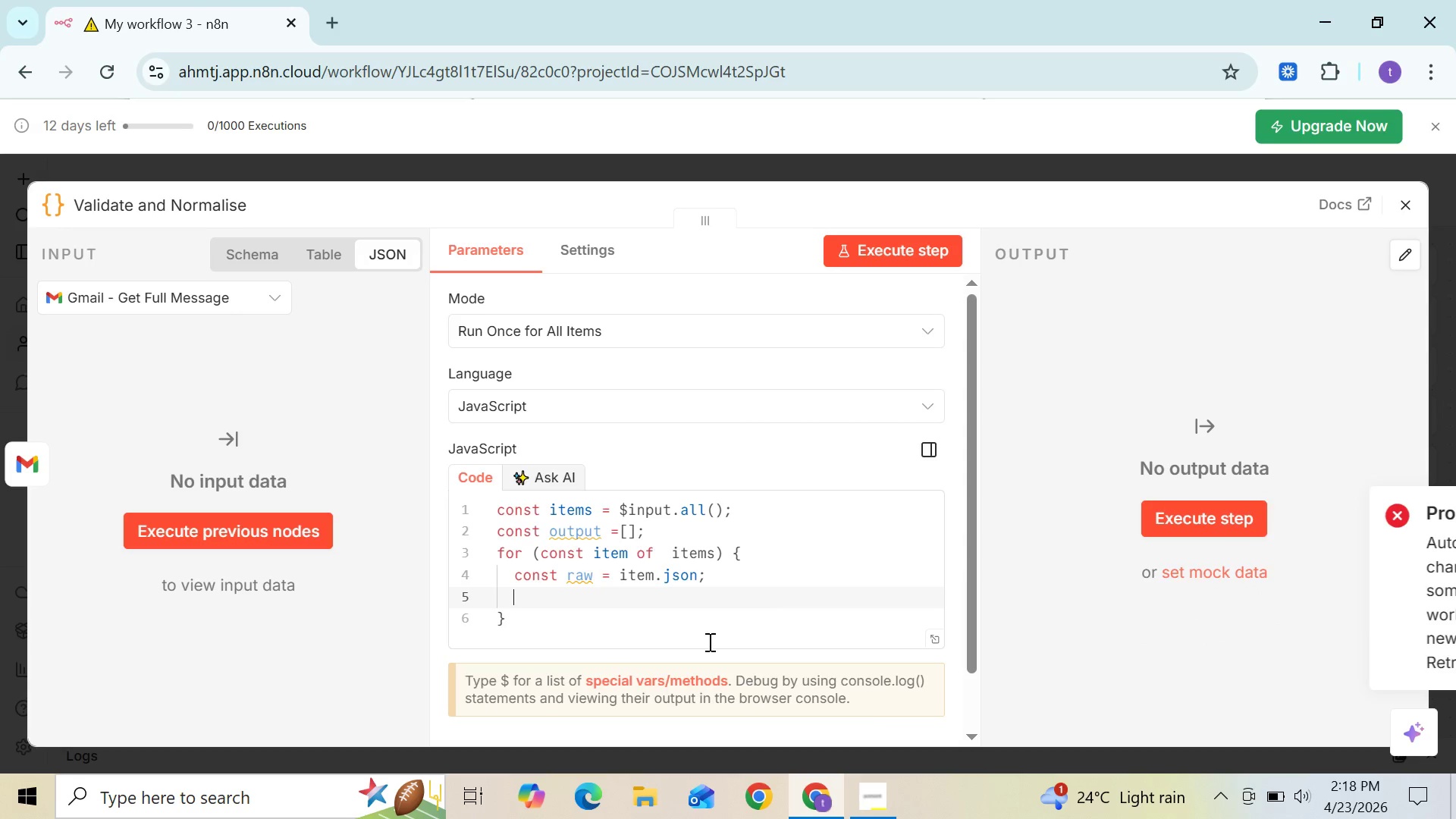 
type(const )
 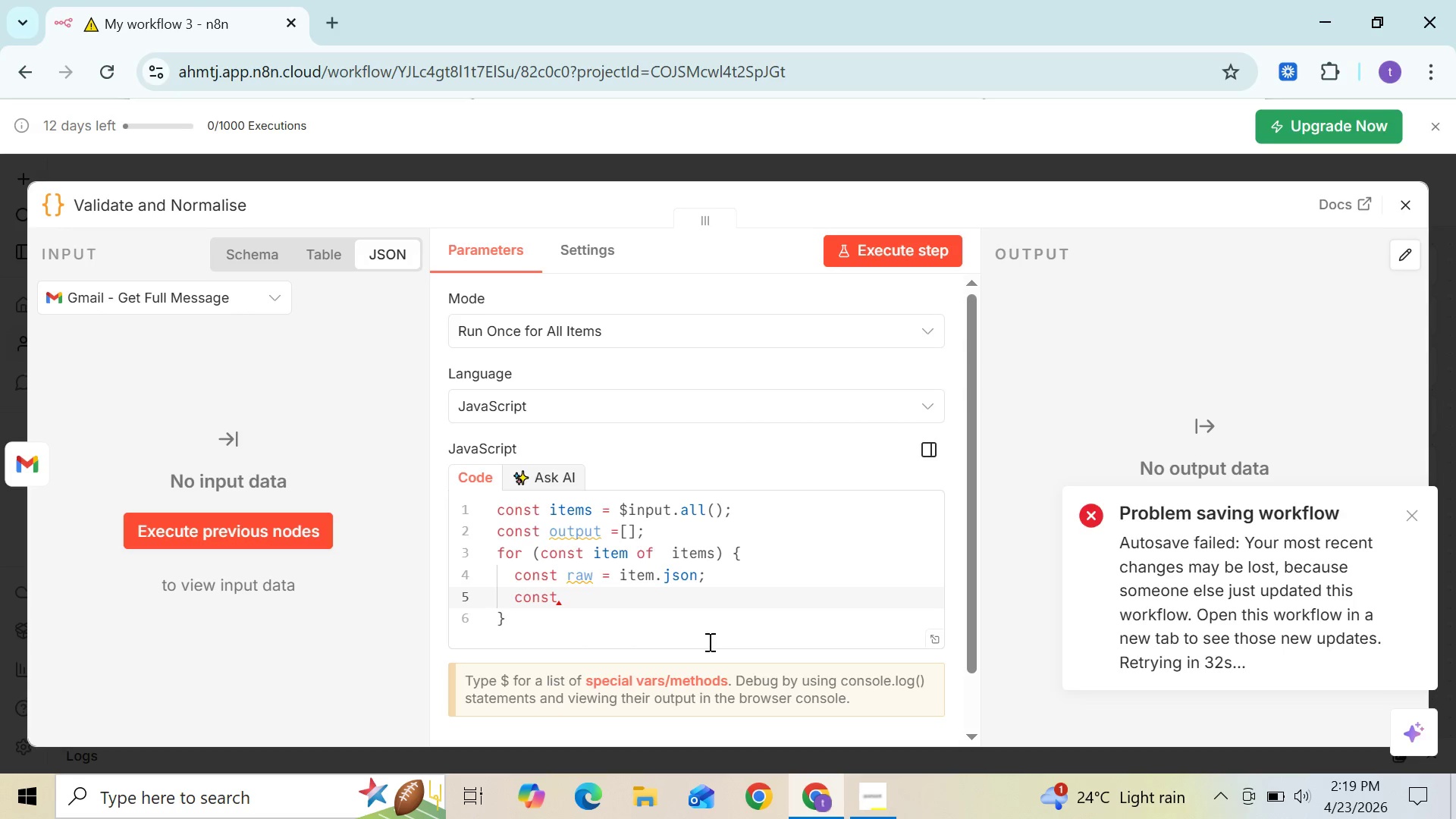 
wait(5.58)
 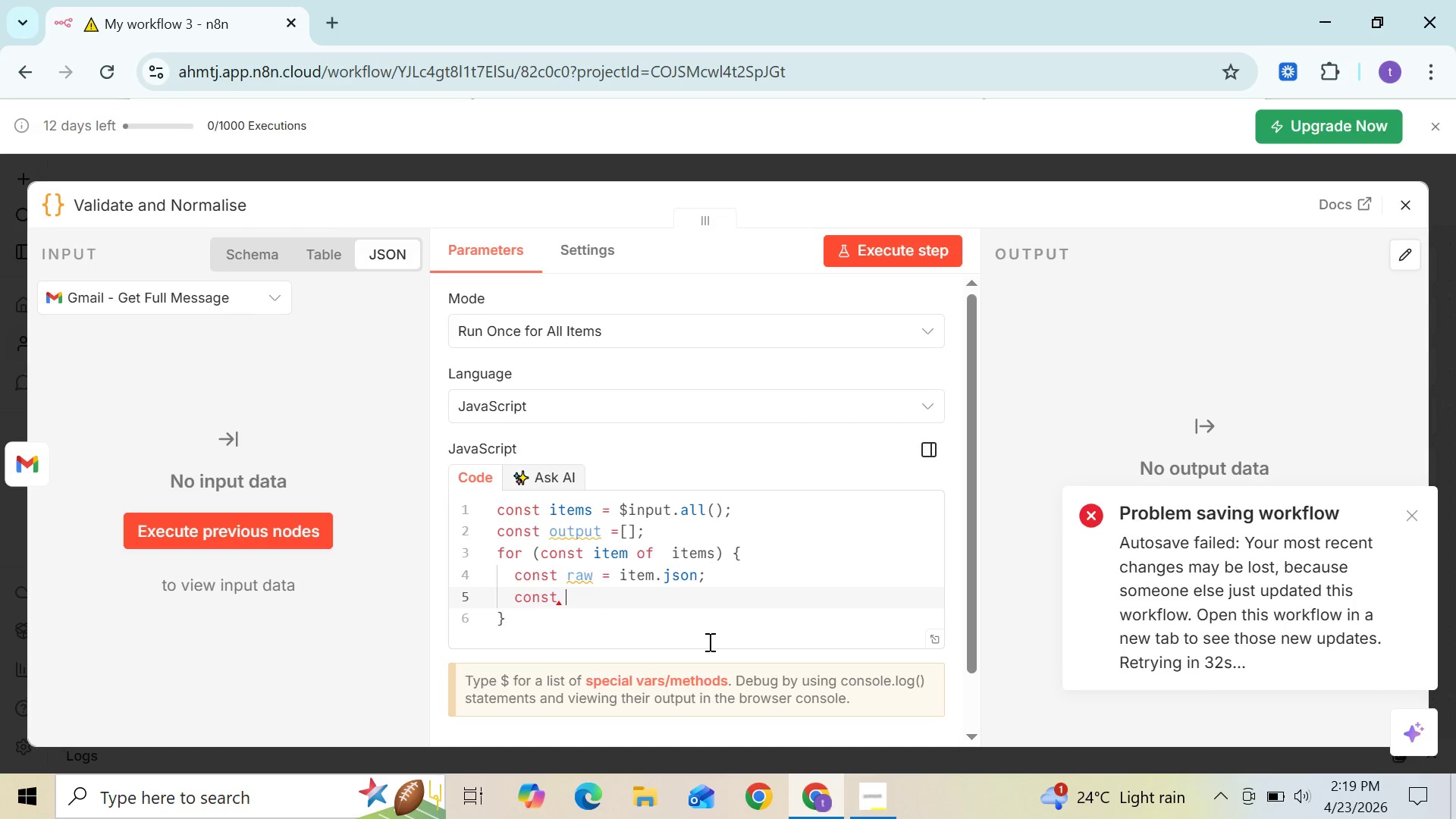 
type(body)
 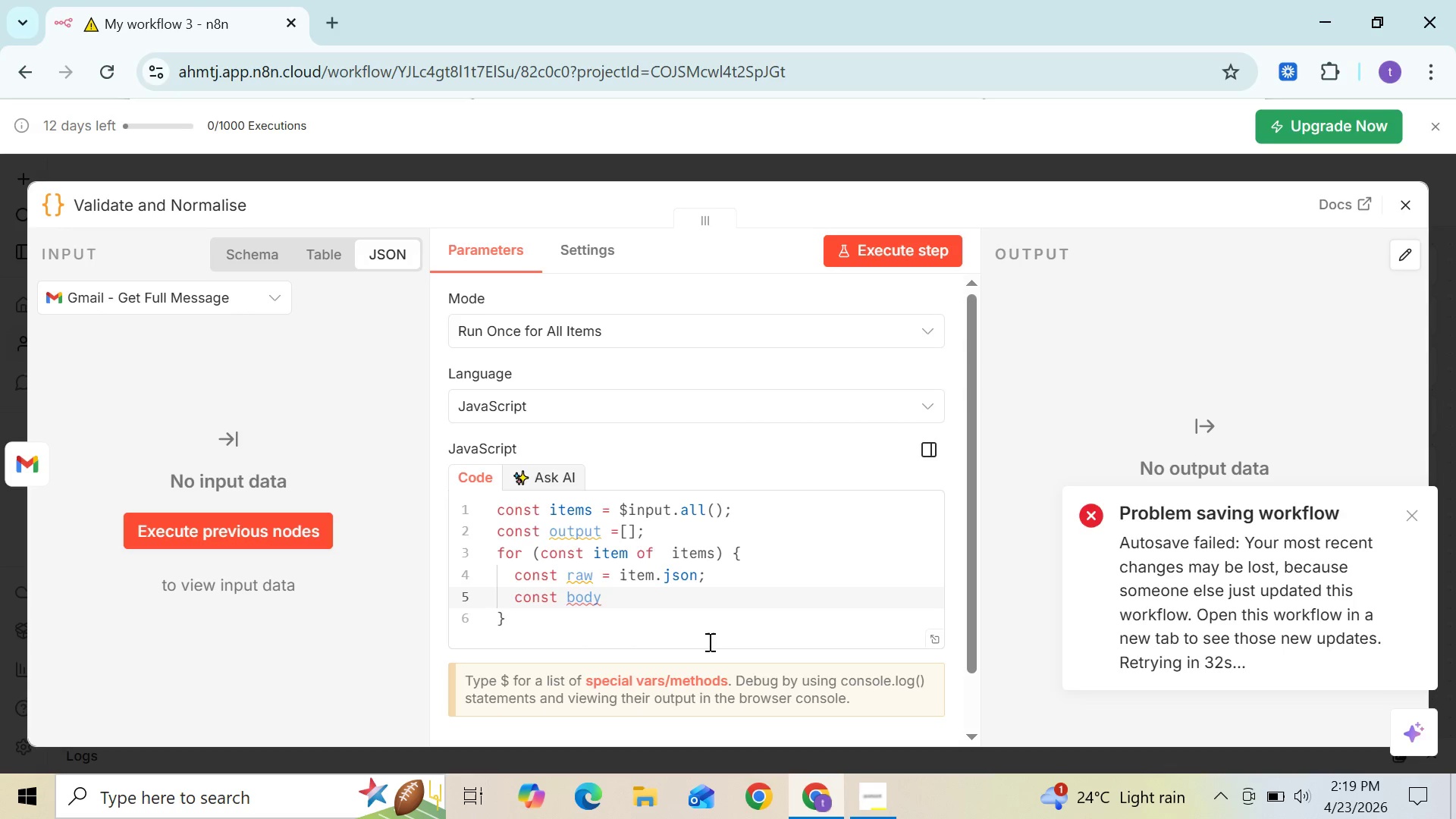 
wait(5.39)
 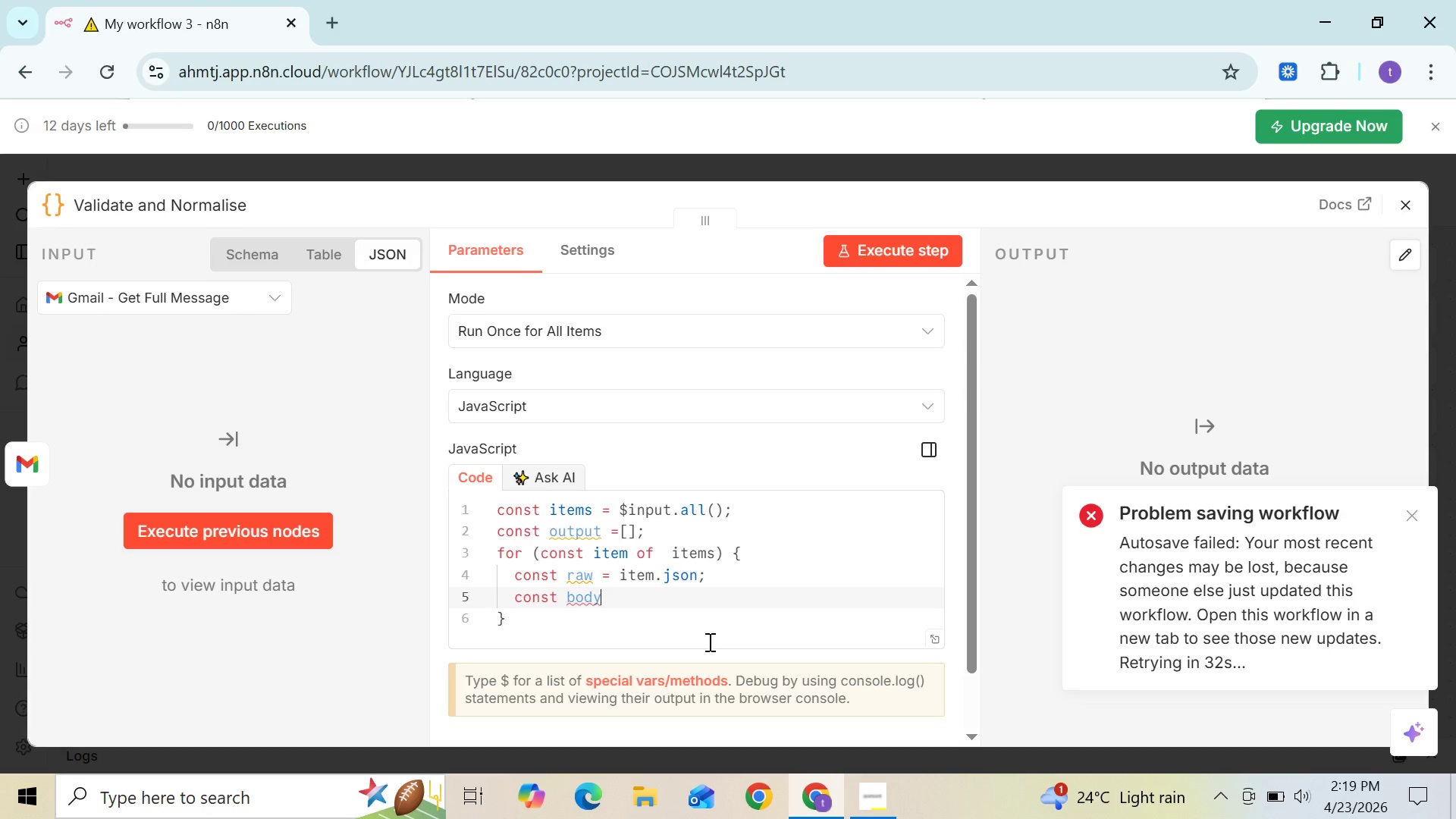 
type( raw.body)
 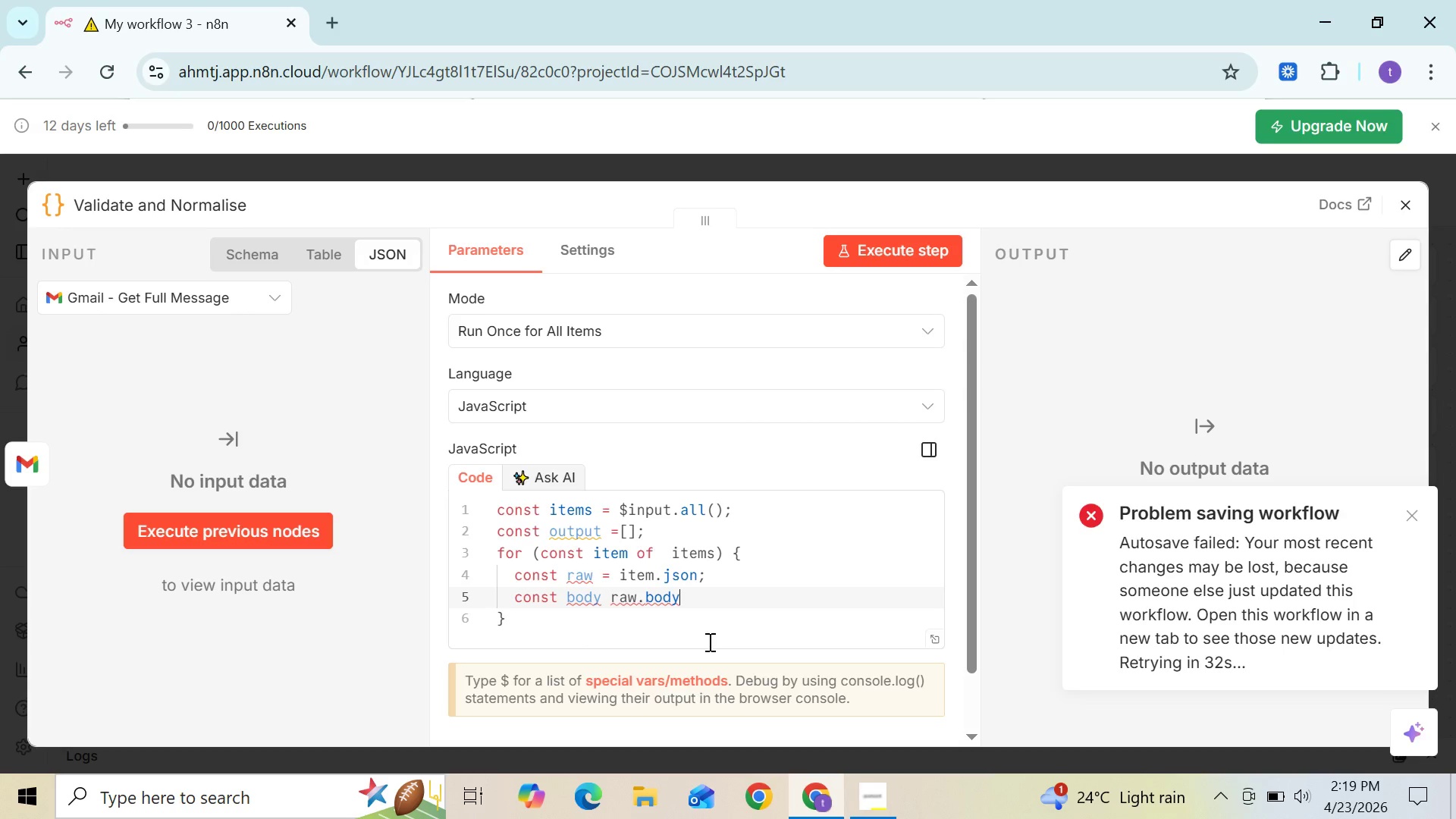 
key(ArrowLeft)
 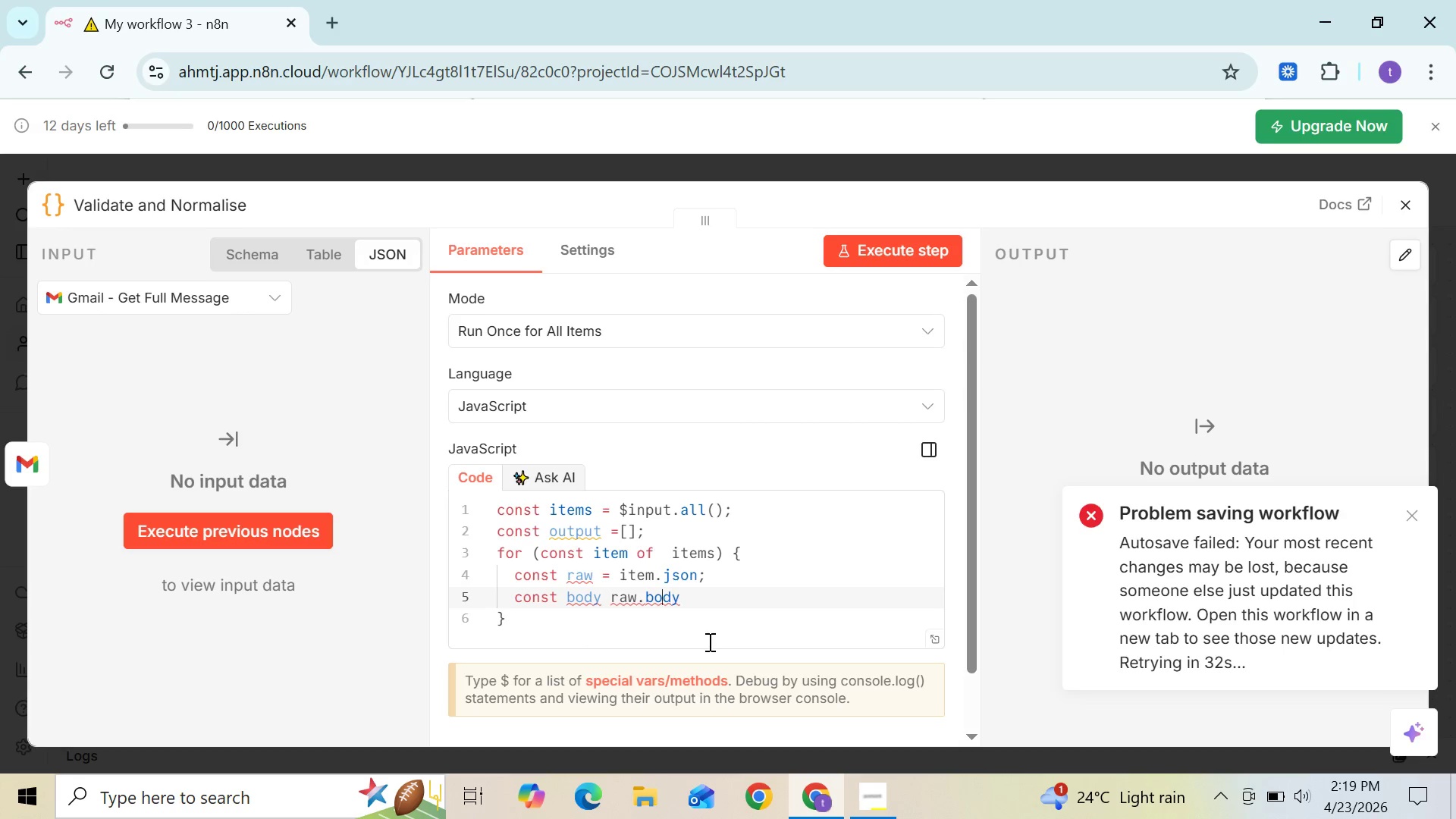 
key(ArrowLeft)
 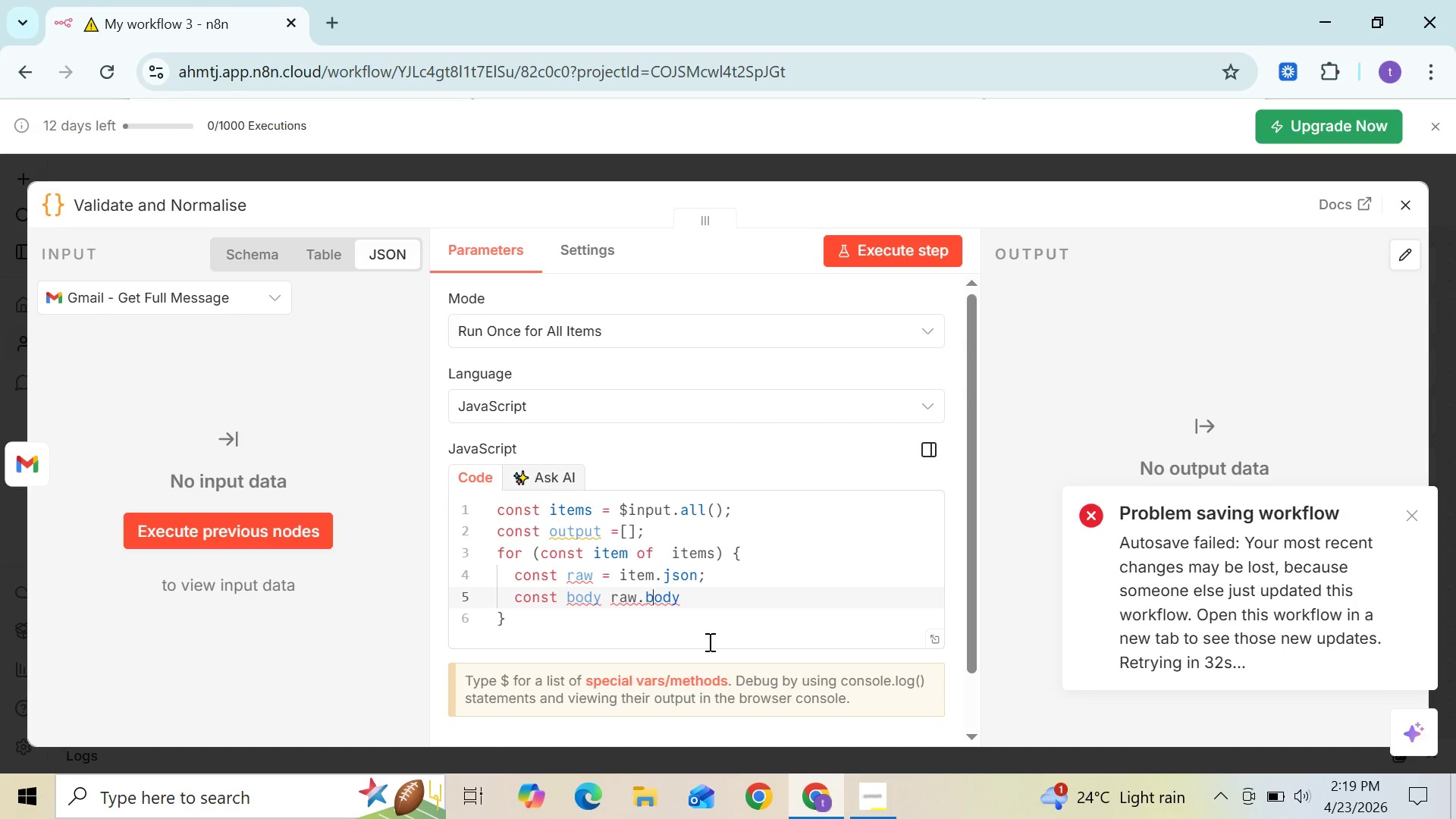 
key(ArrowLeft)
 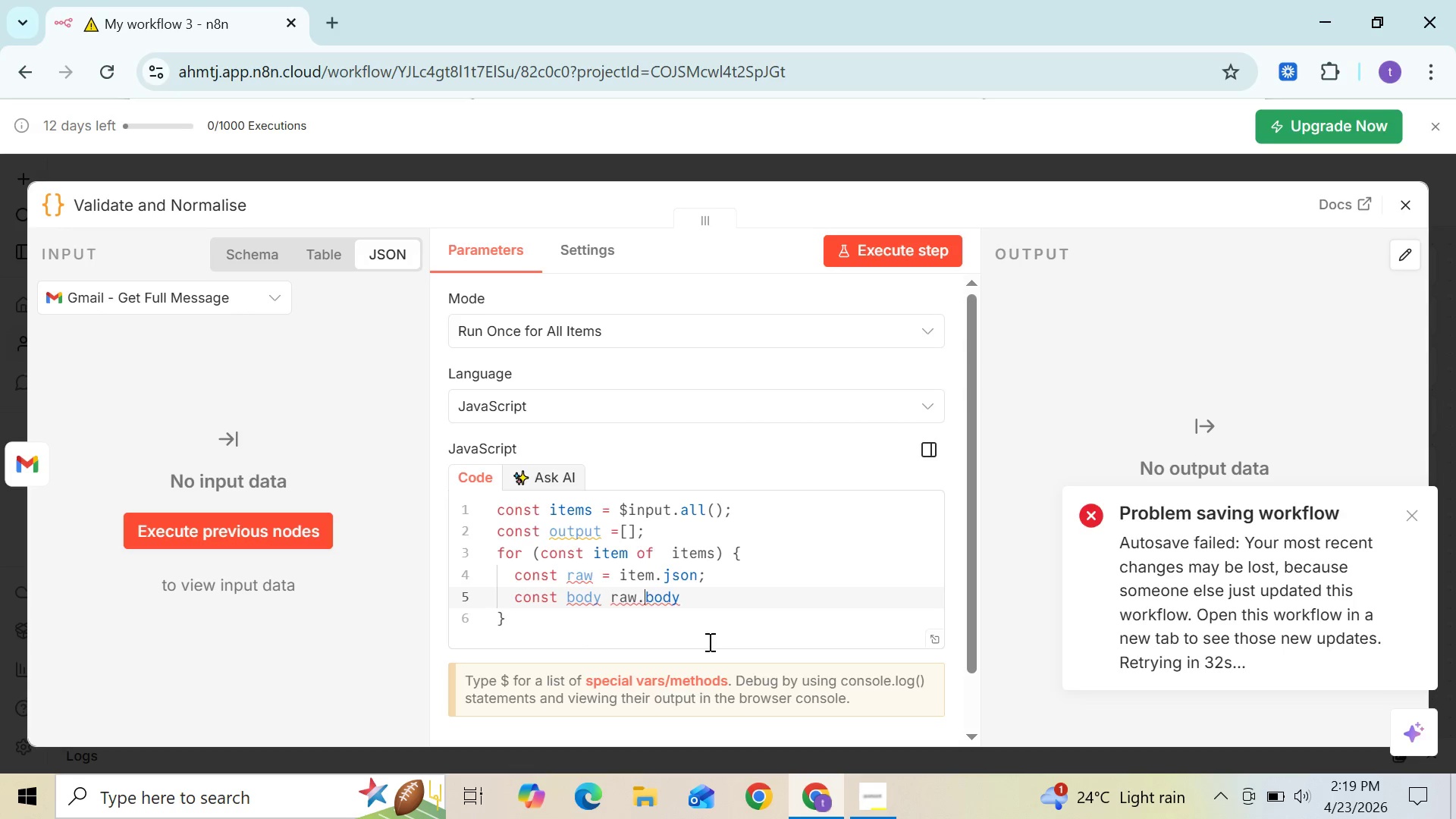 
key(ArrowLeft)
 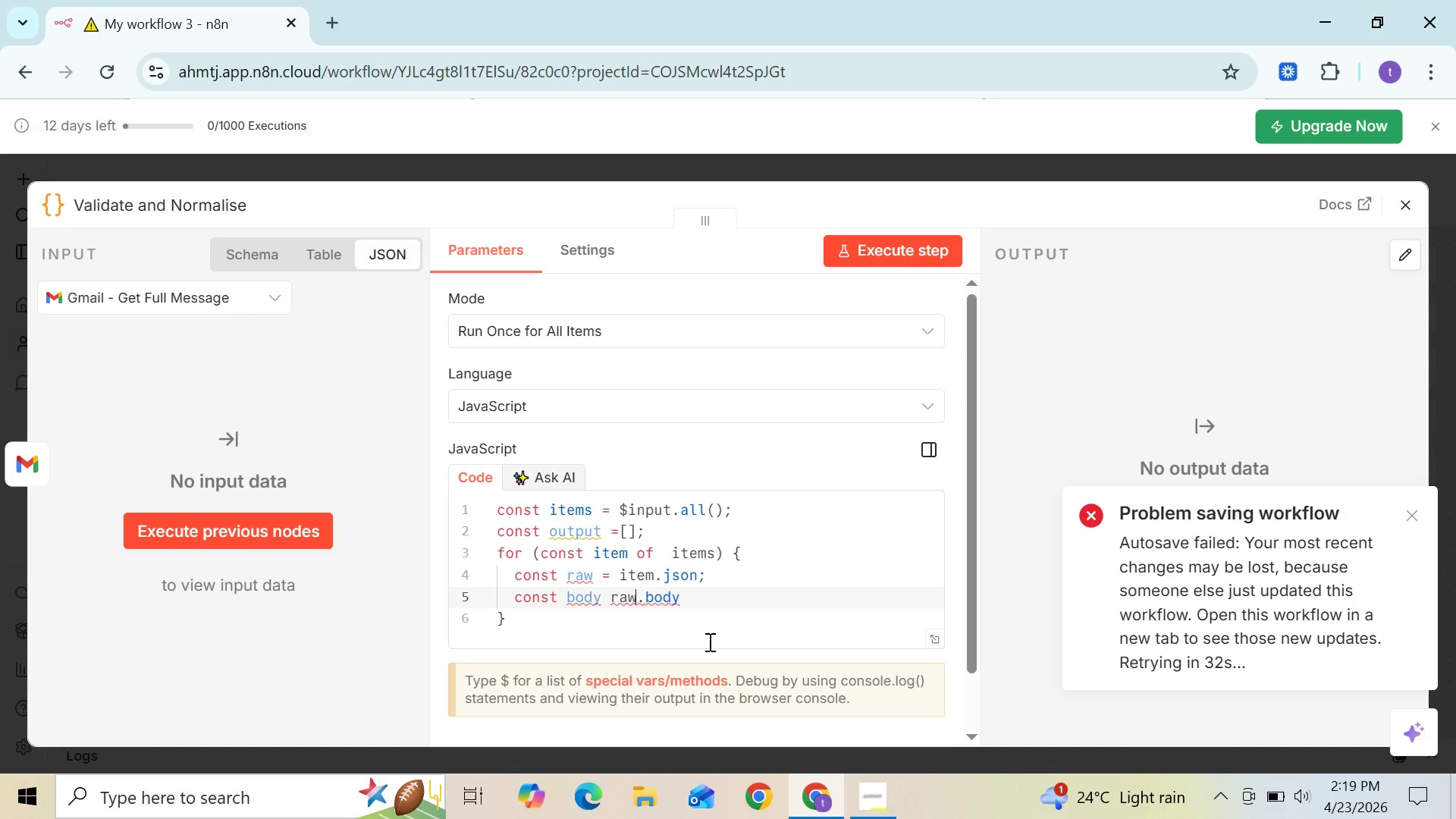 
key(ArrowLeft)
 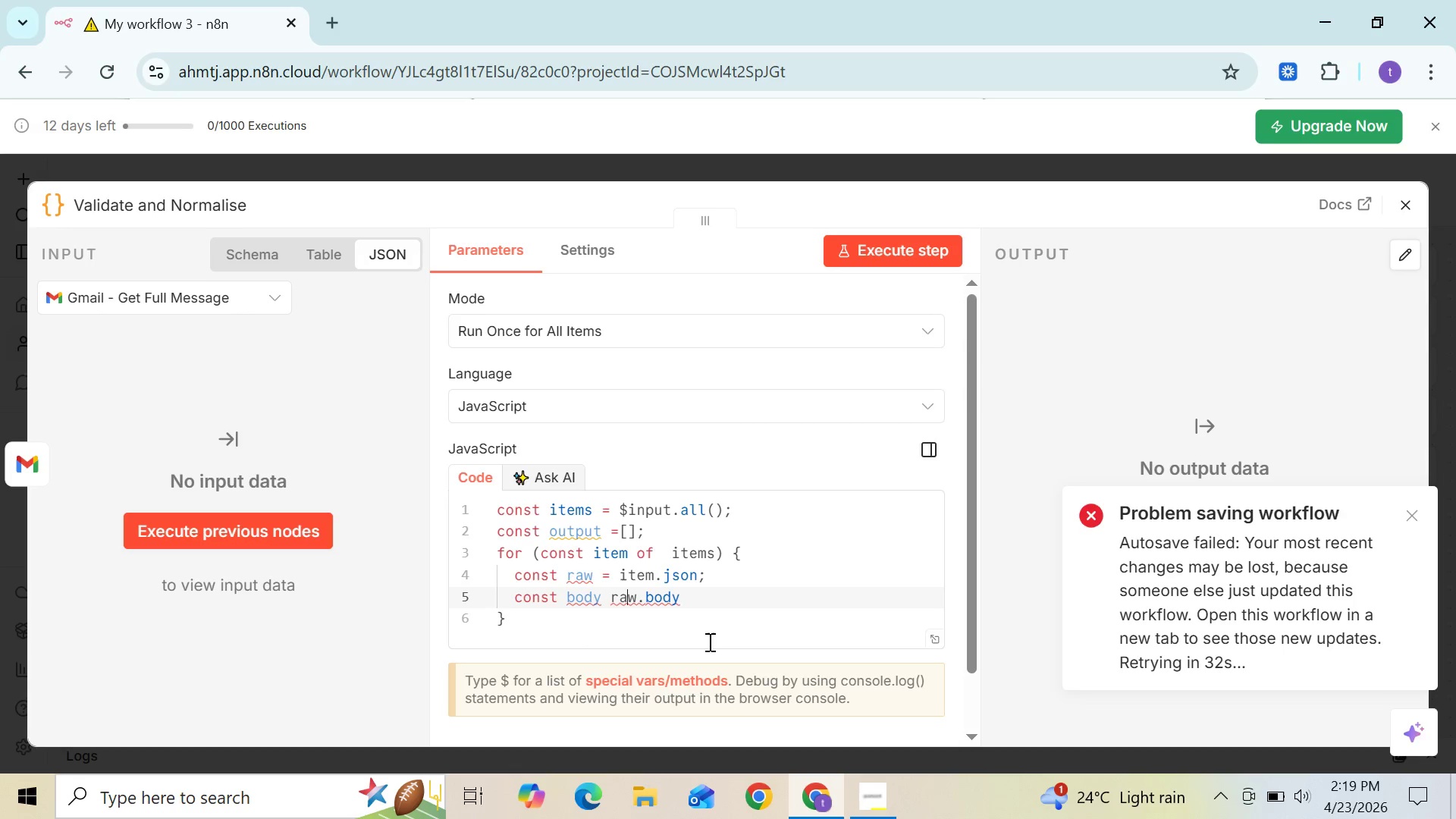 
key(ArrowLeft)
 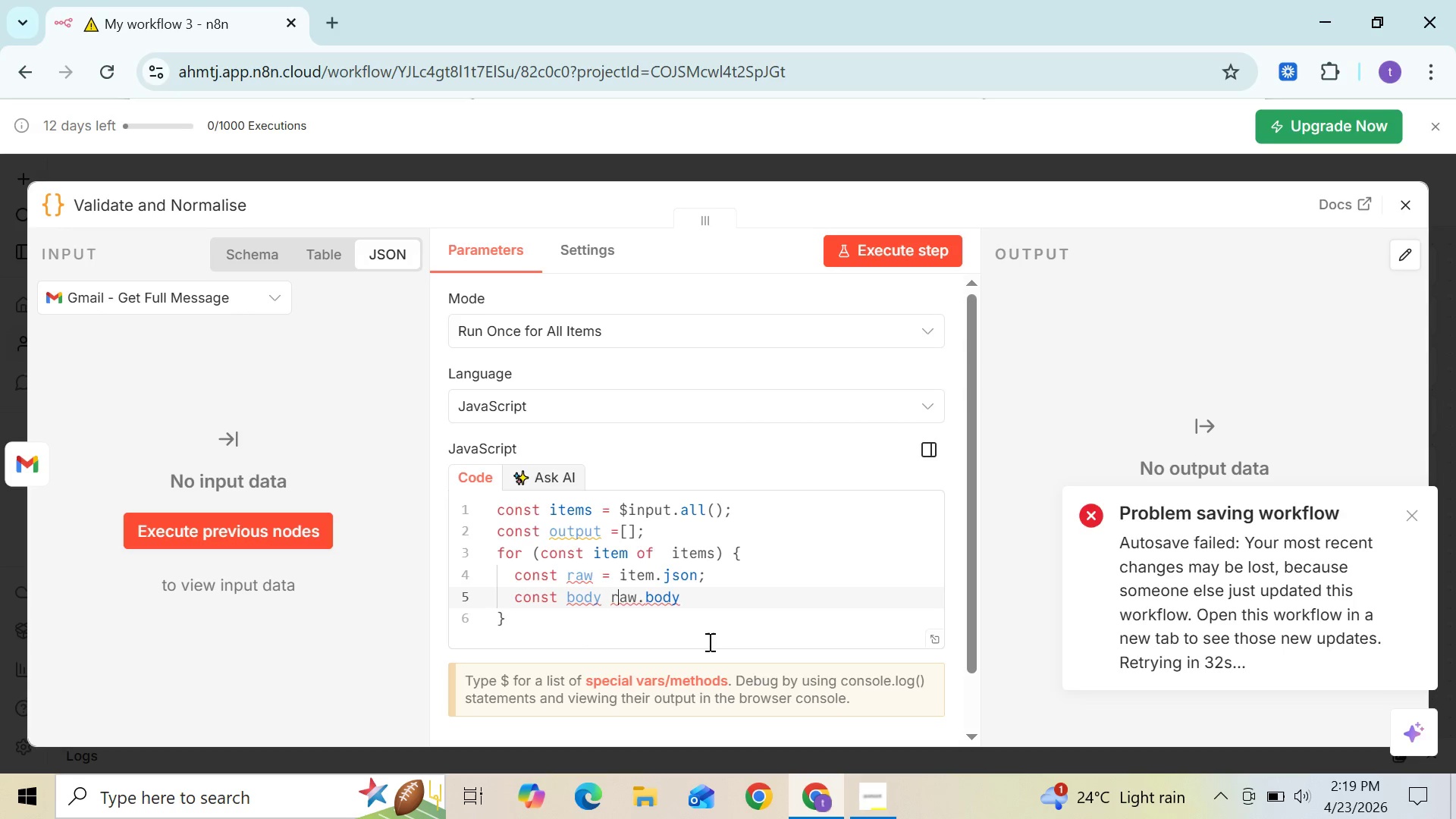 
key(ArrowLeft)
 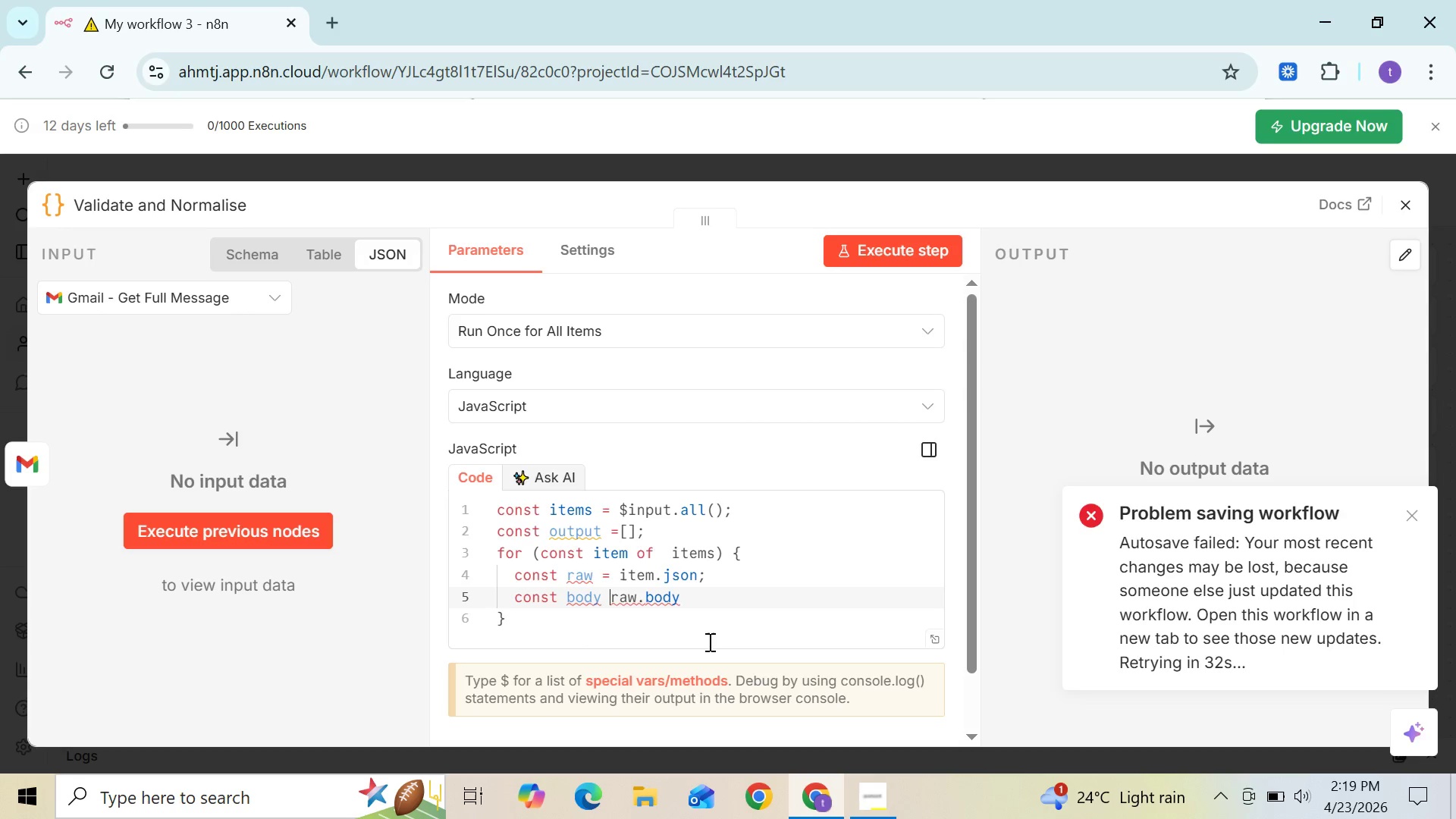 
key(ArrowLeft)
 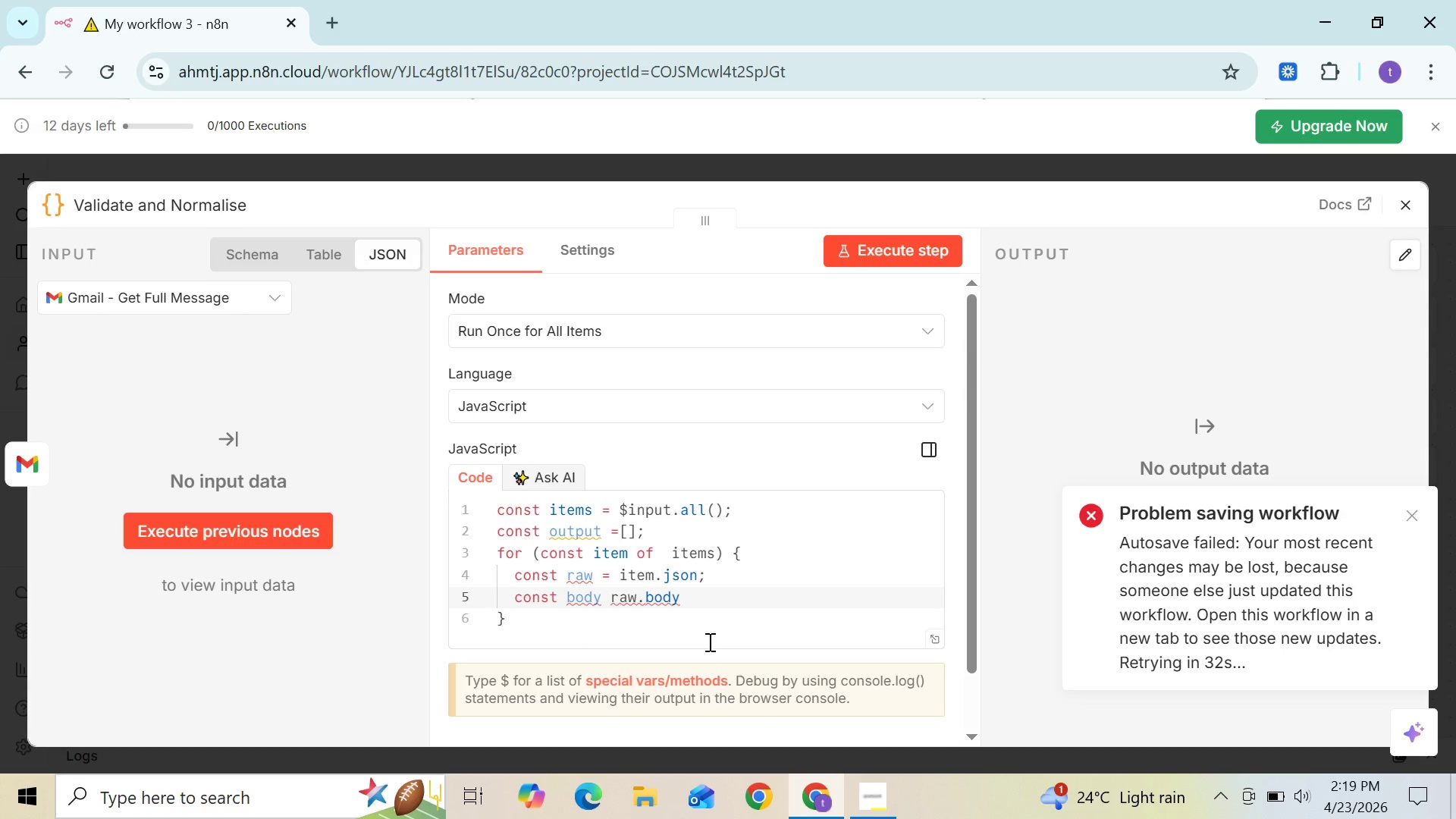 
key(ArrowLeft)
 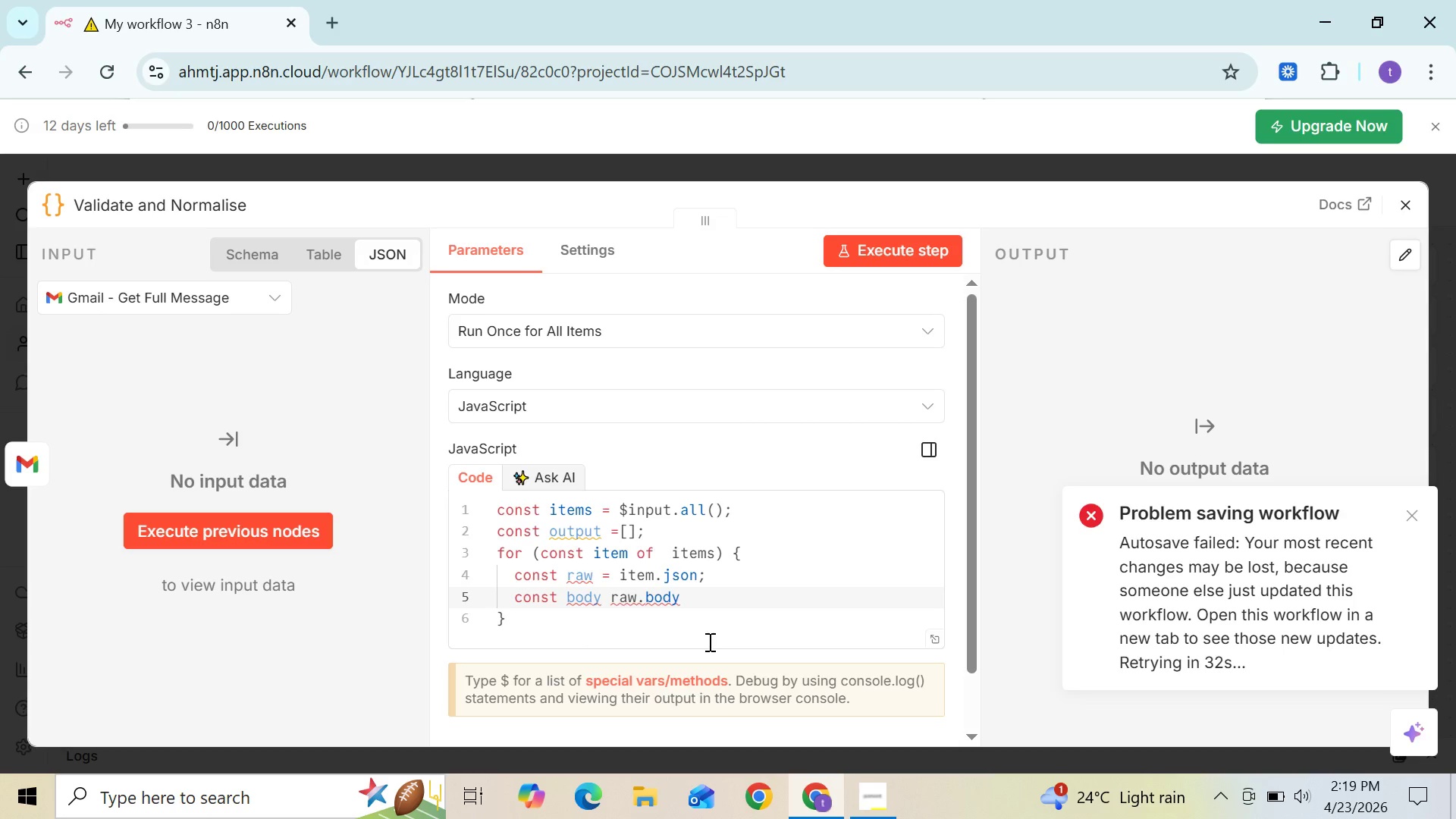 
key(Space)
 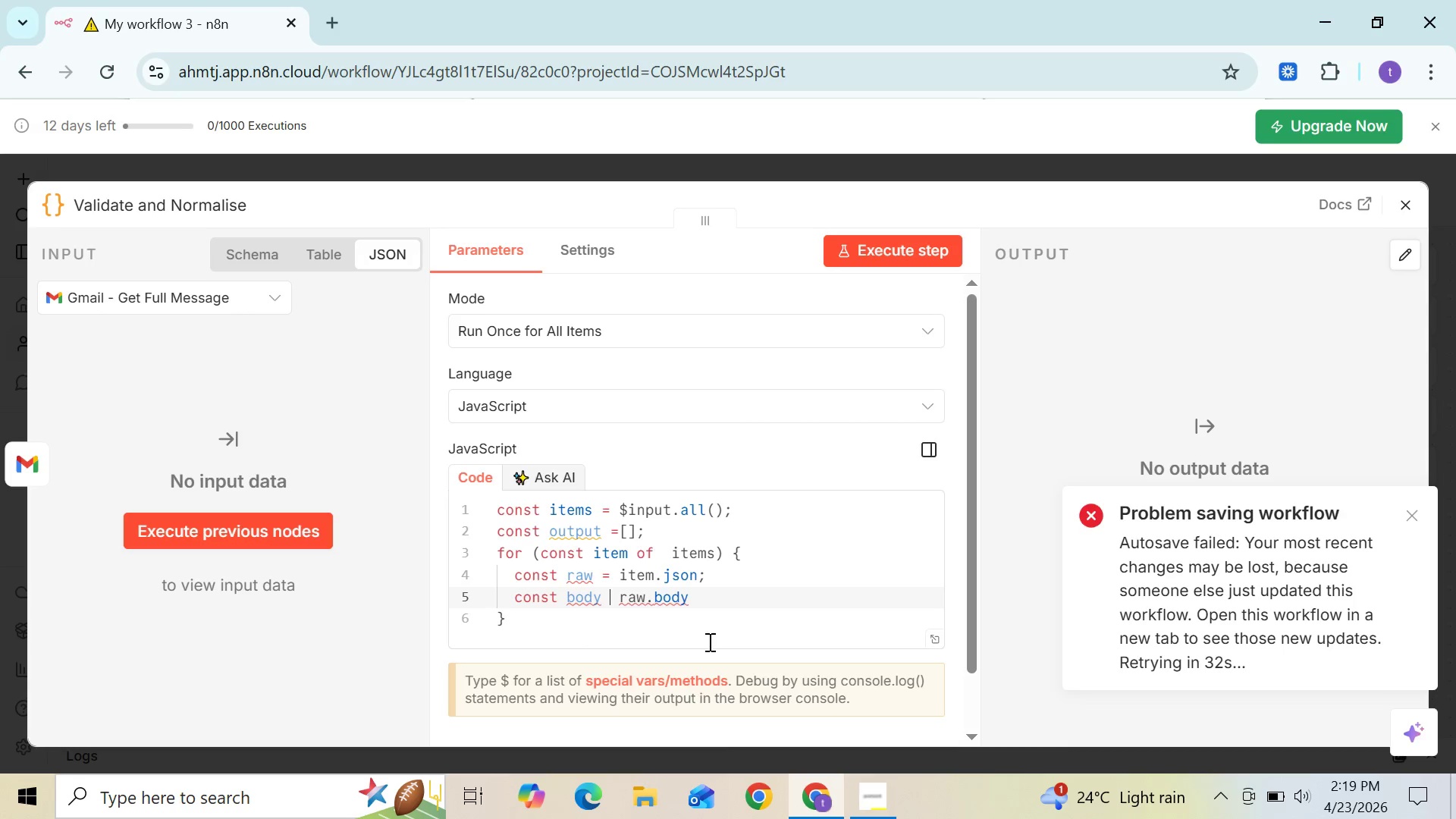 
key(Equal)
 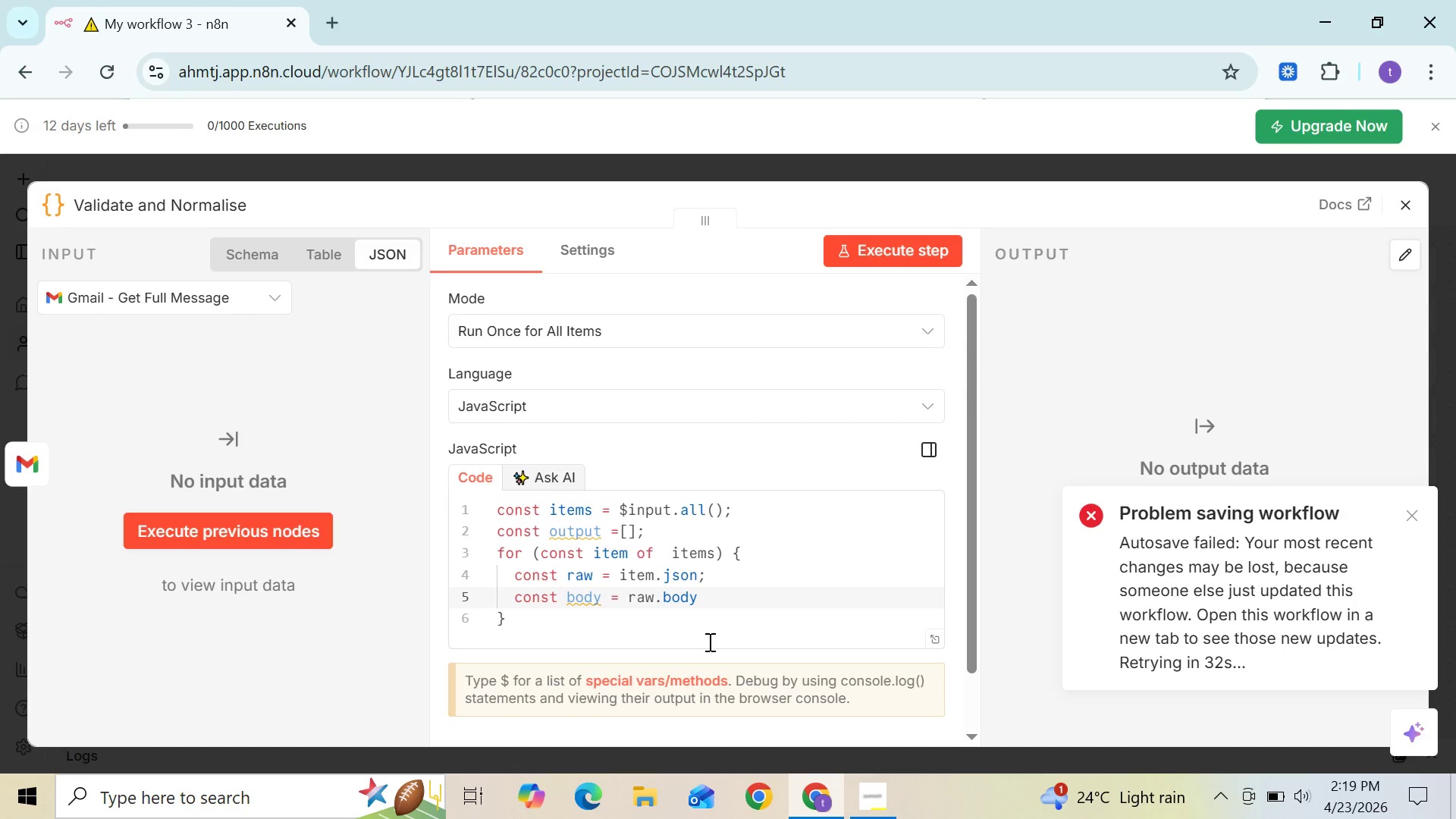 
key(ArrowRight)
 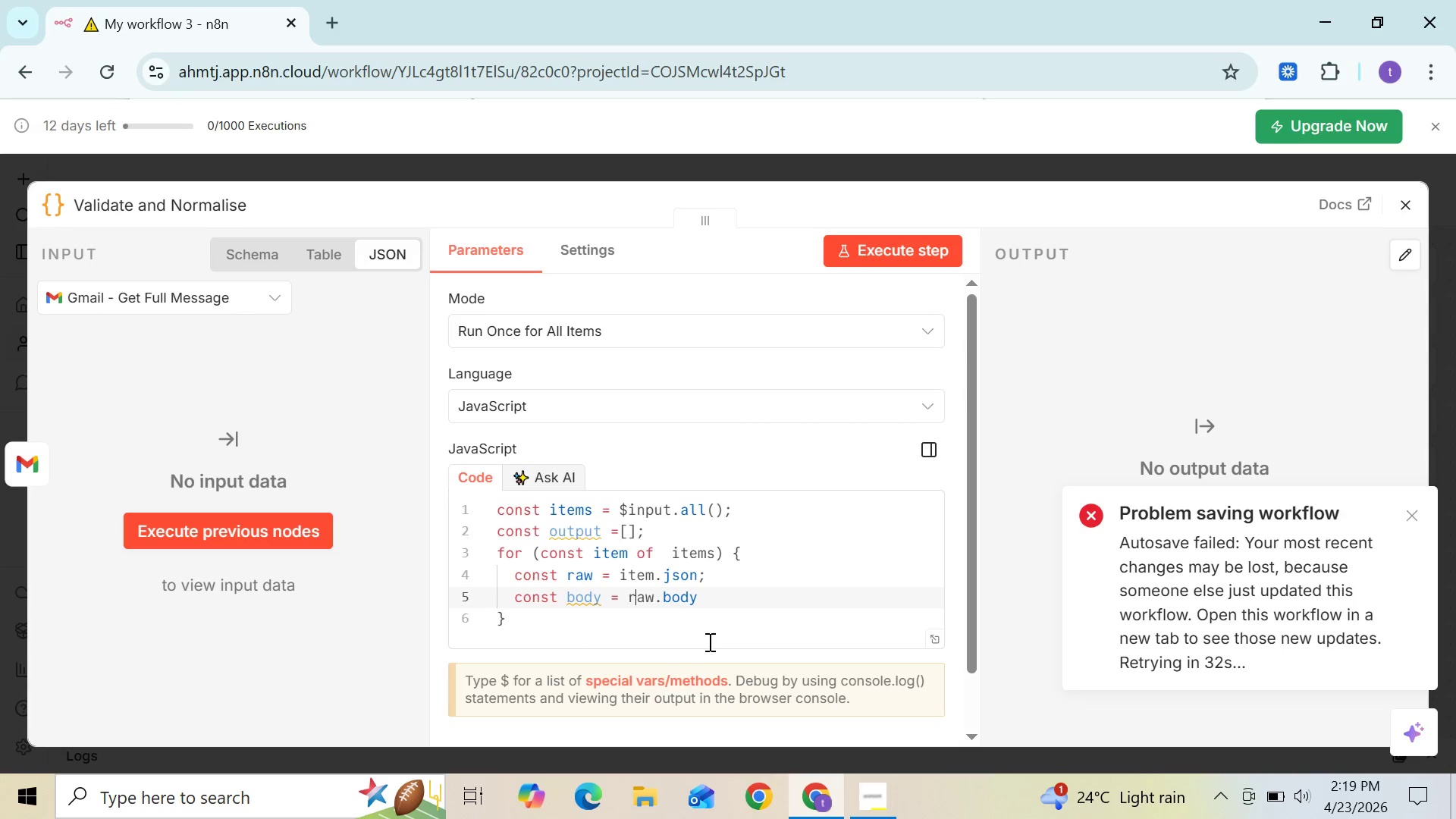 
key(ArrowRight)
 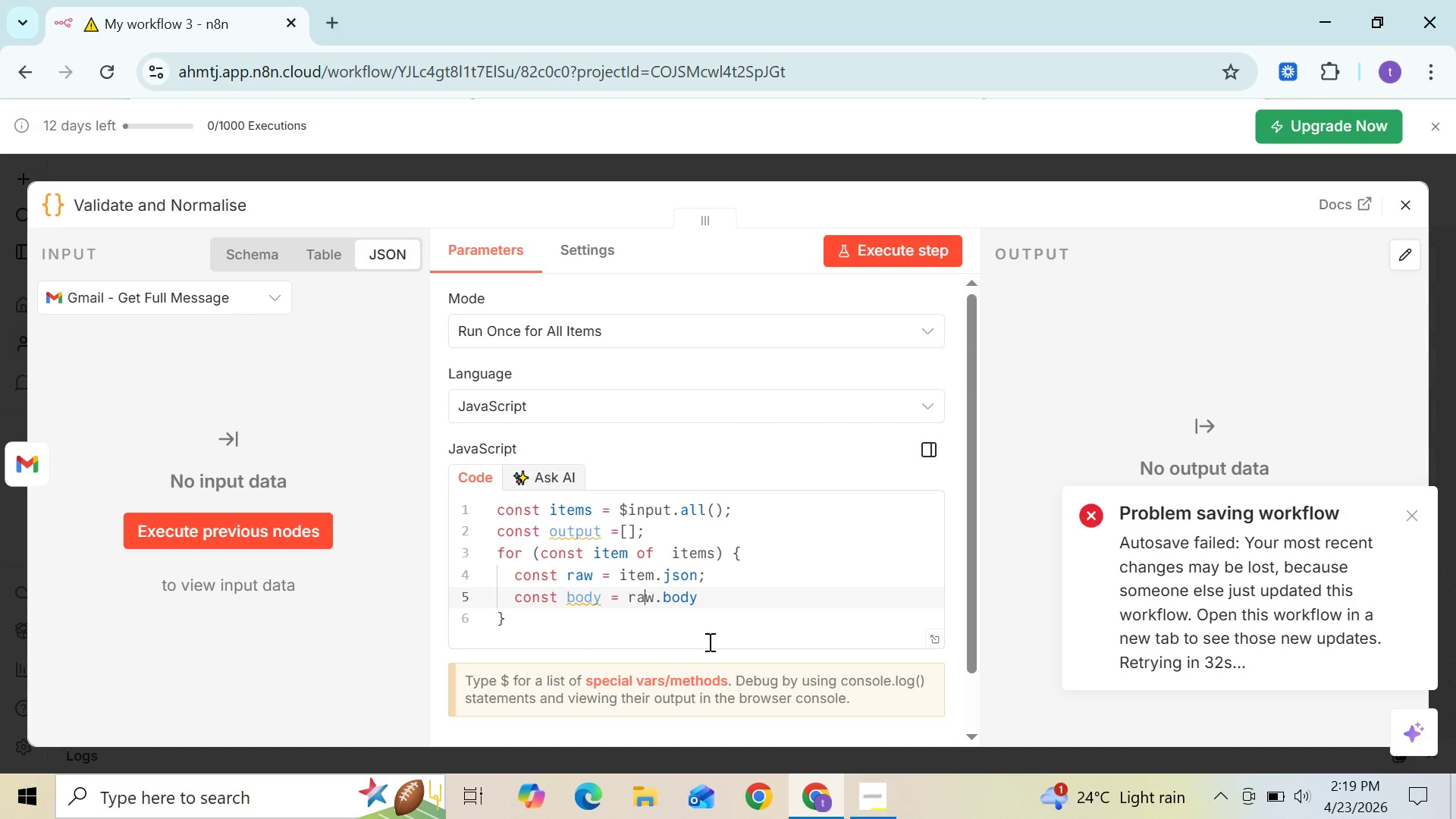 
key(ArrowRight)
 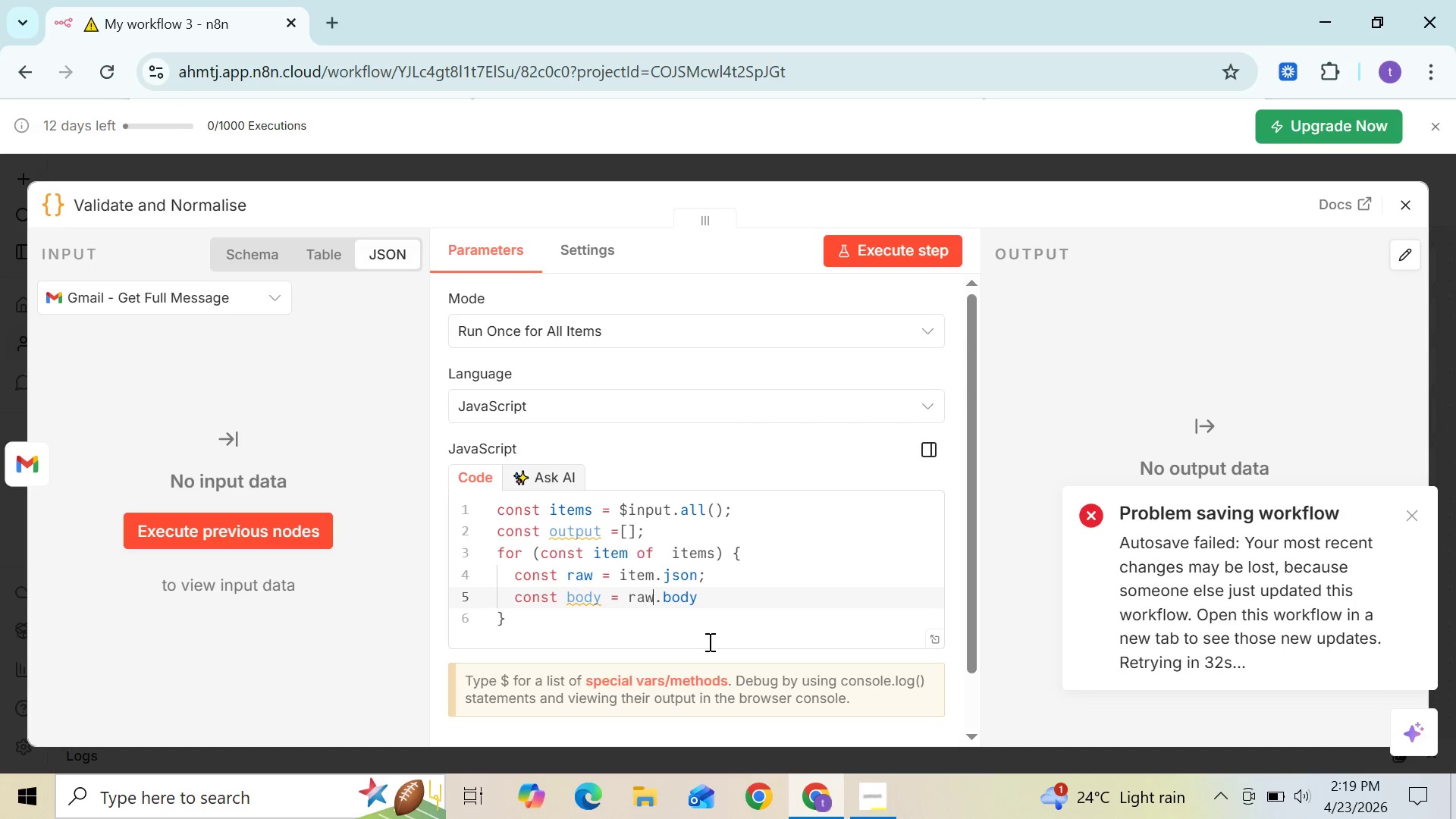 
hold_key(key=ArrowRight, duration=0.52)
 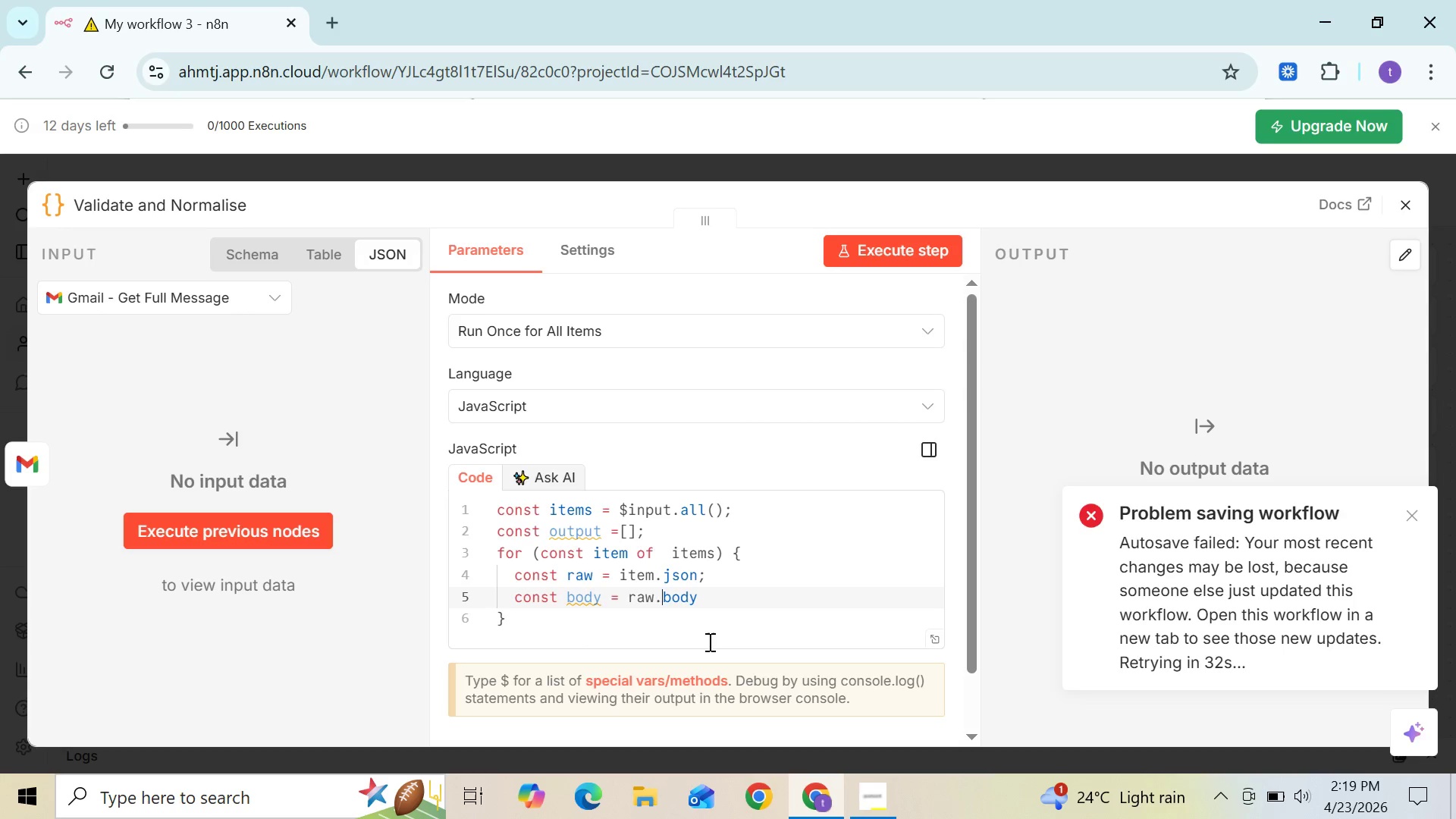 
key(ArrowRight)
 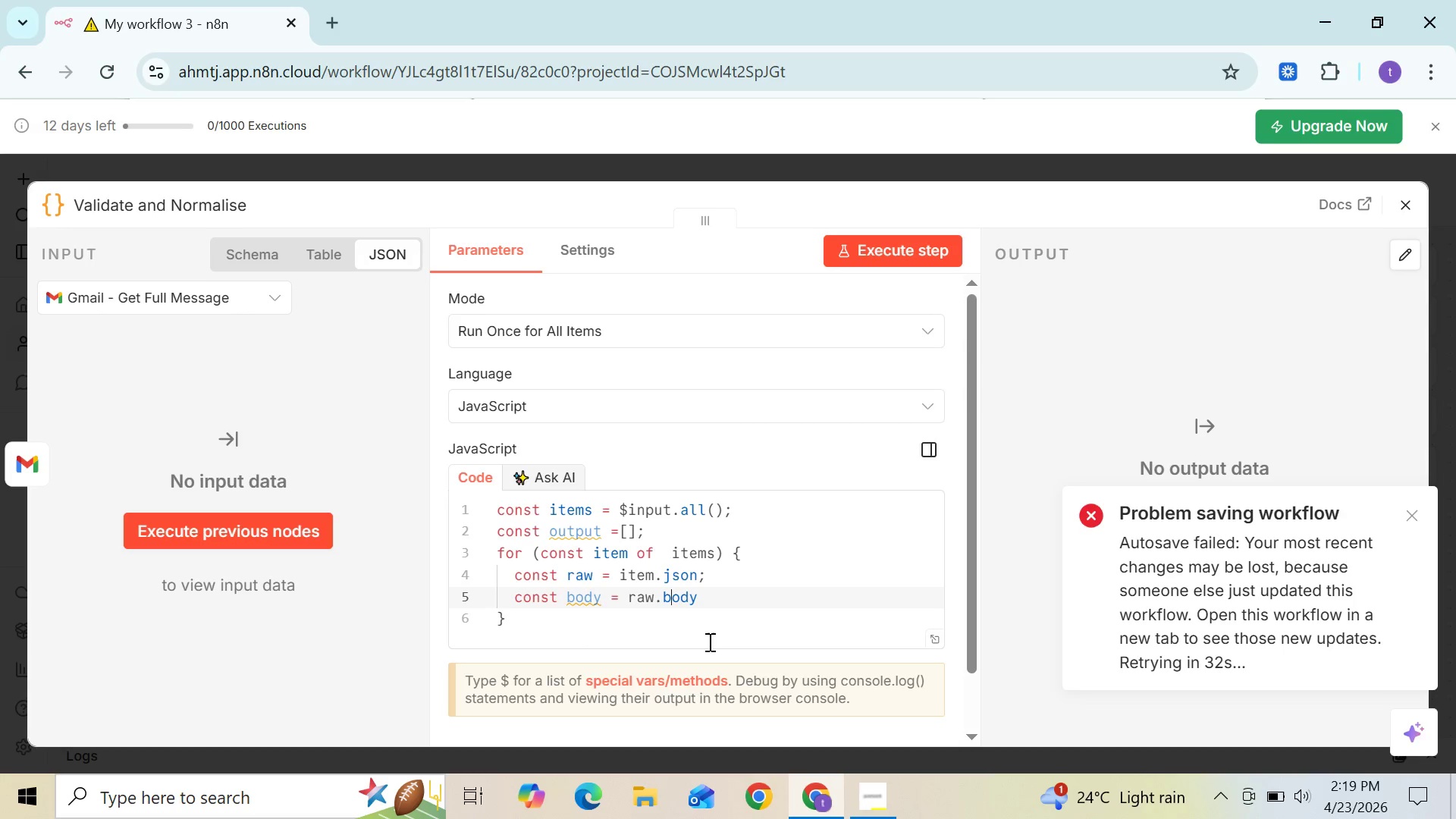 
key(ArrowRight)
 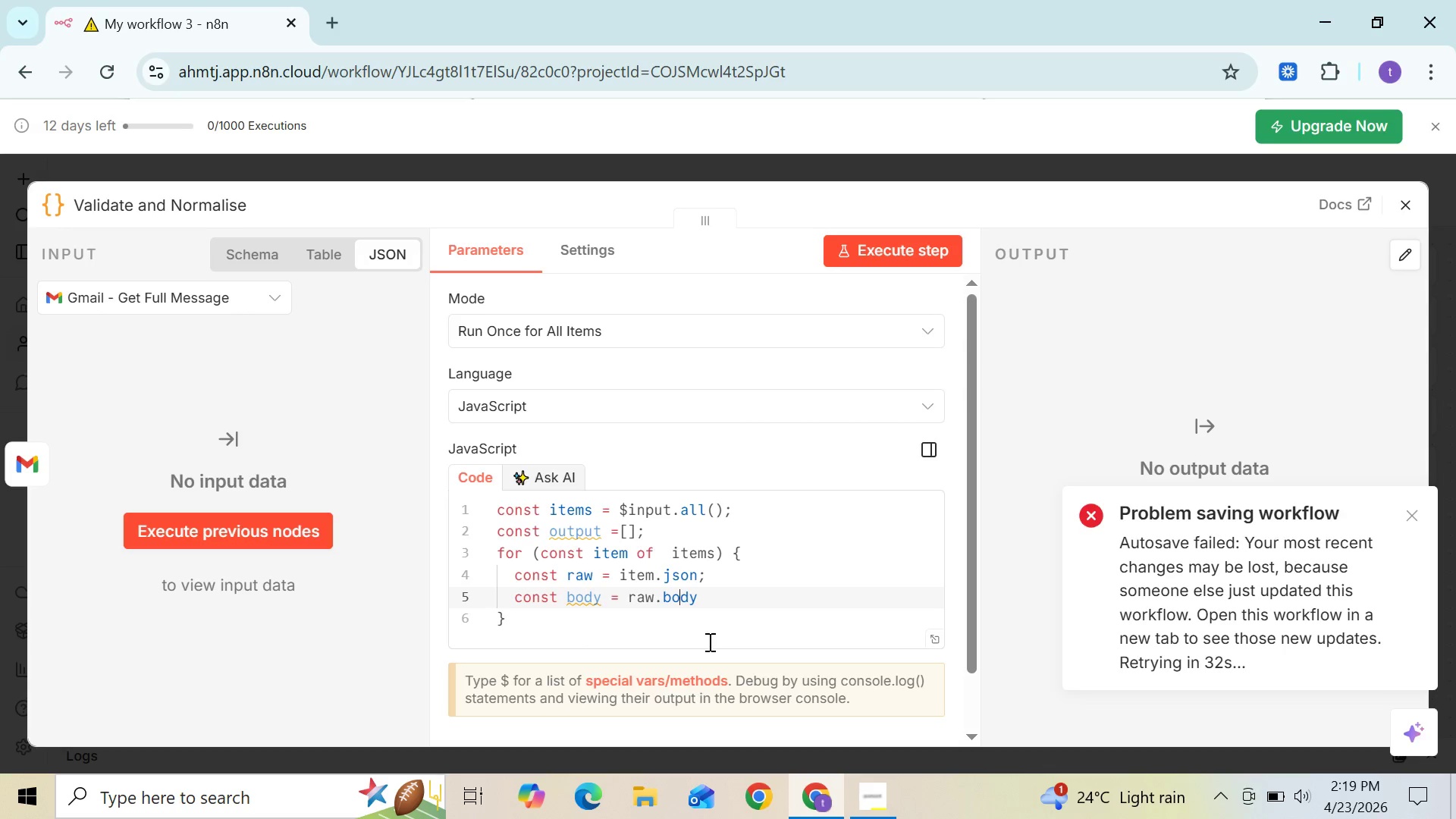 
key(ArrowRight)
 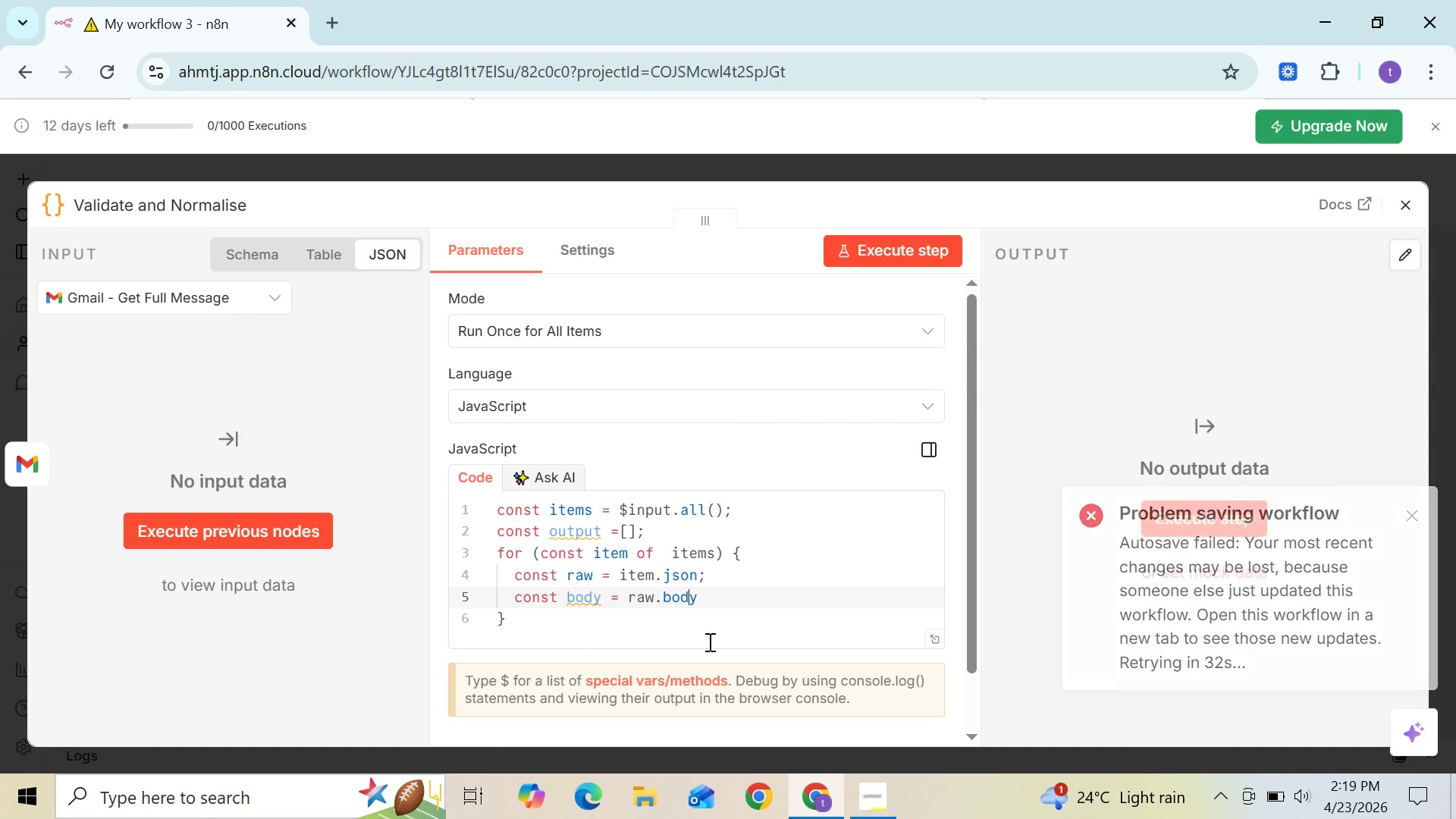 
key(ArrowRight)
 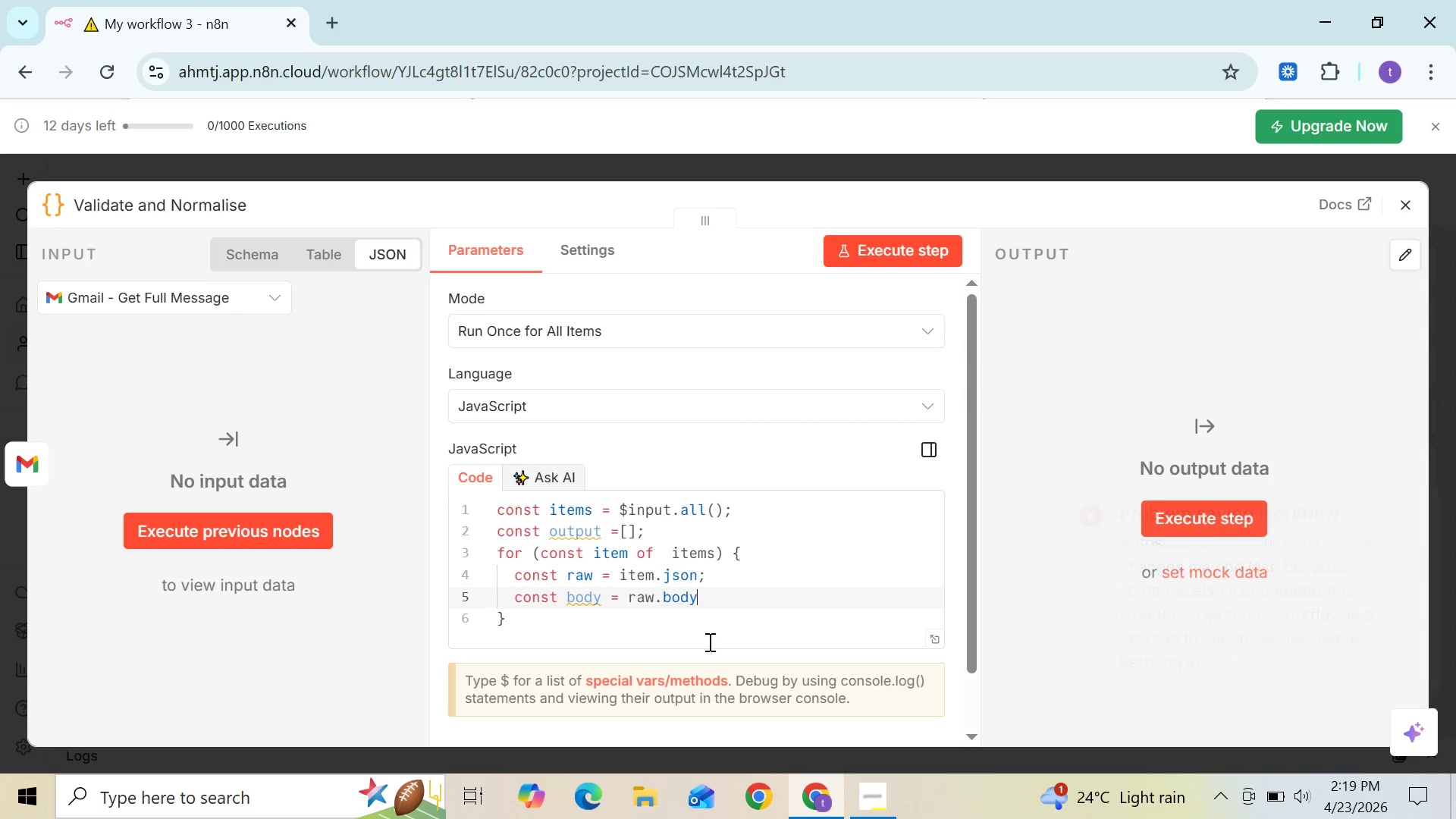 
key(ArrowRight)
 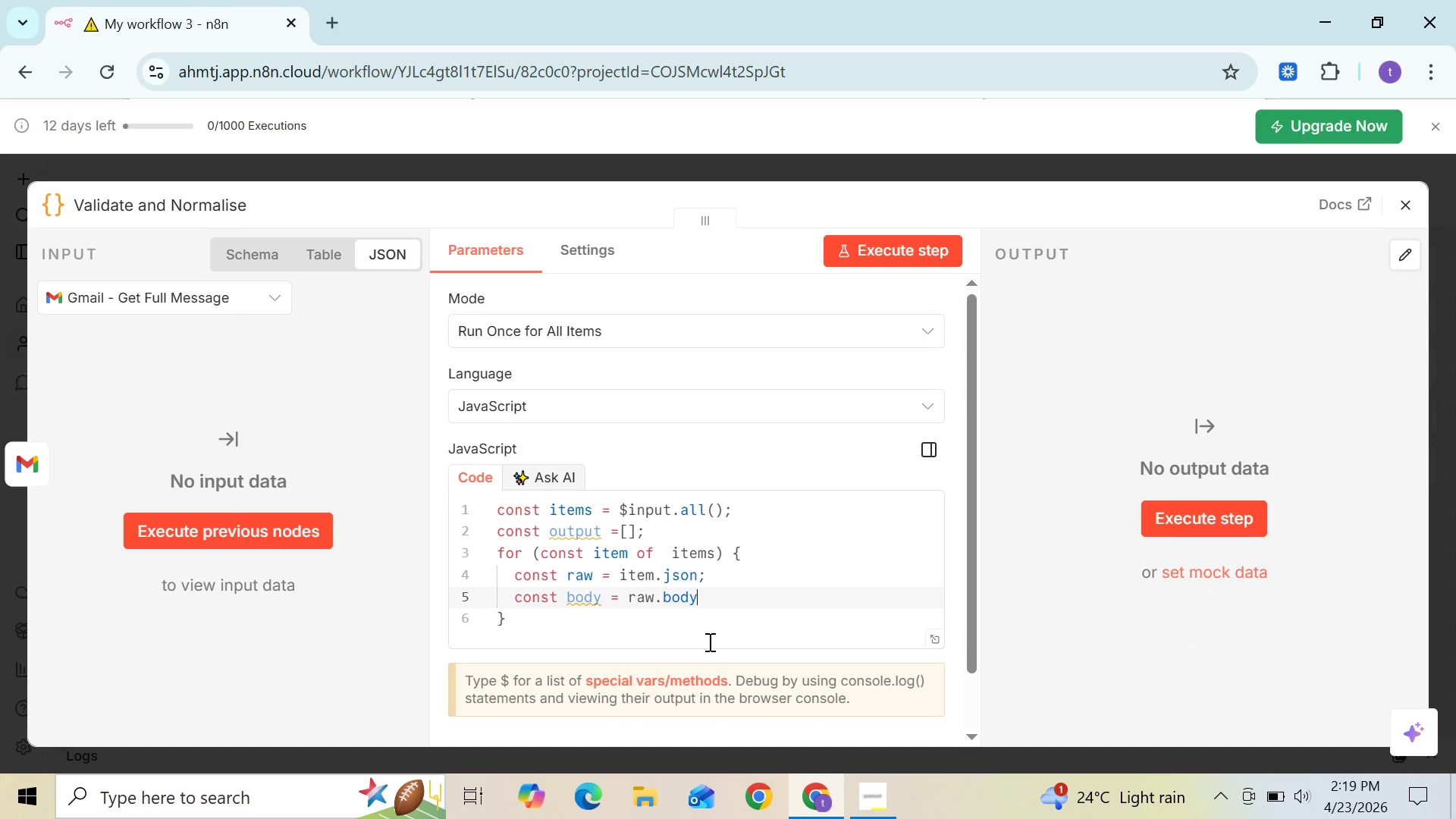 
key(Space)
 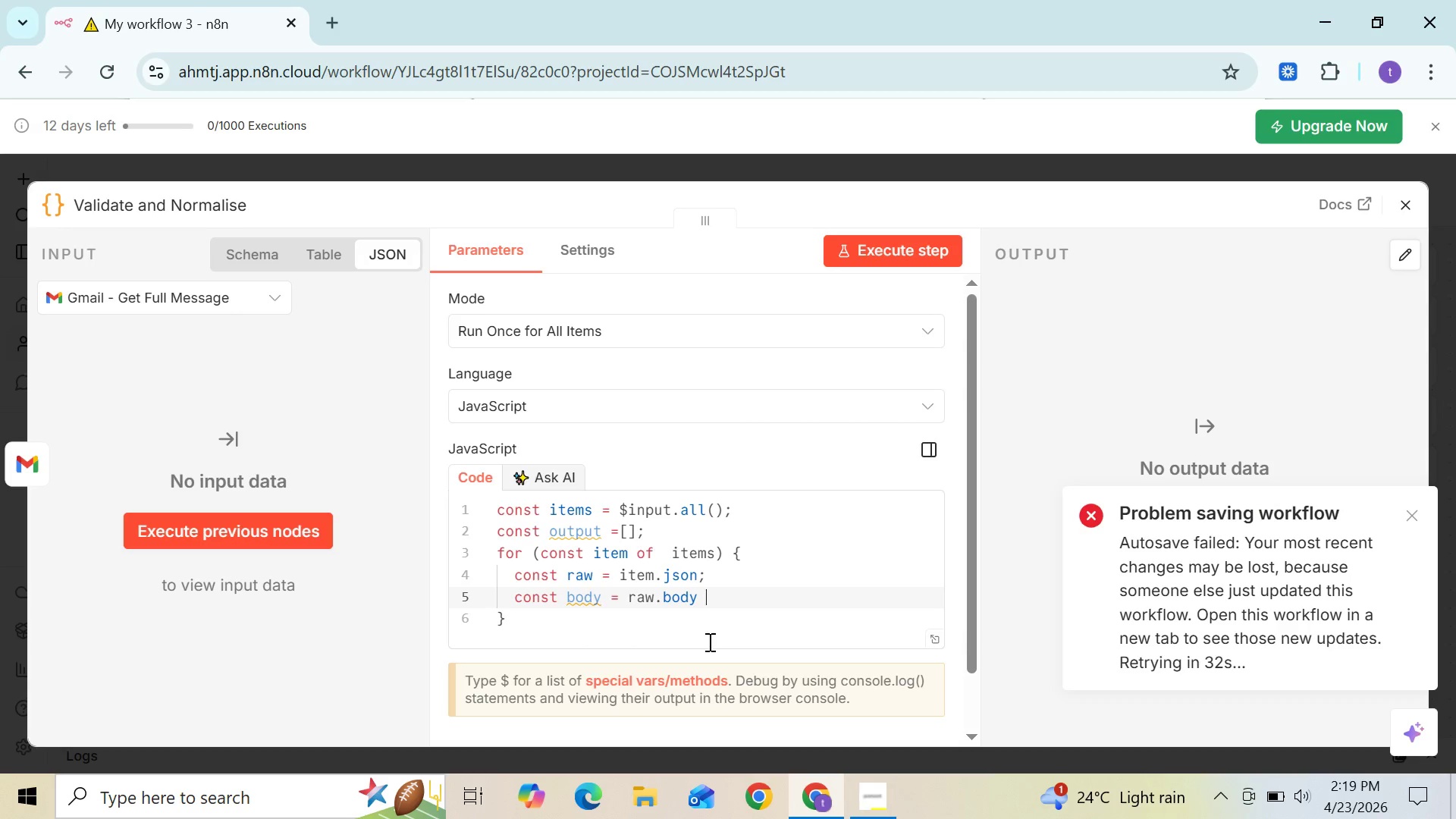 
key(Shift+Backslash)
 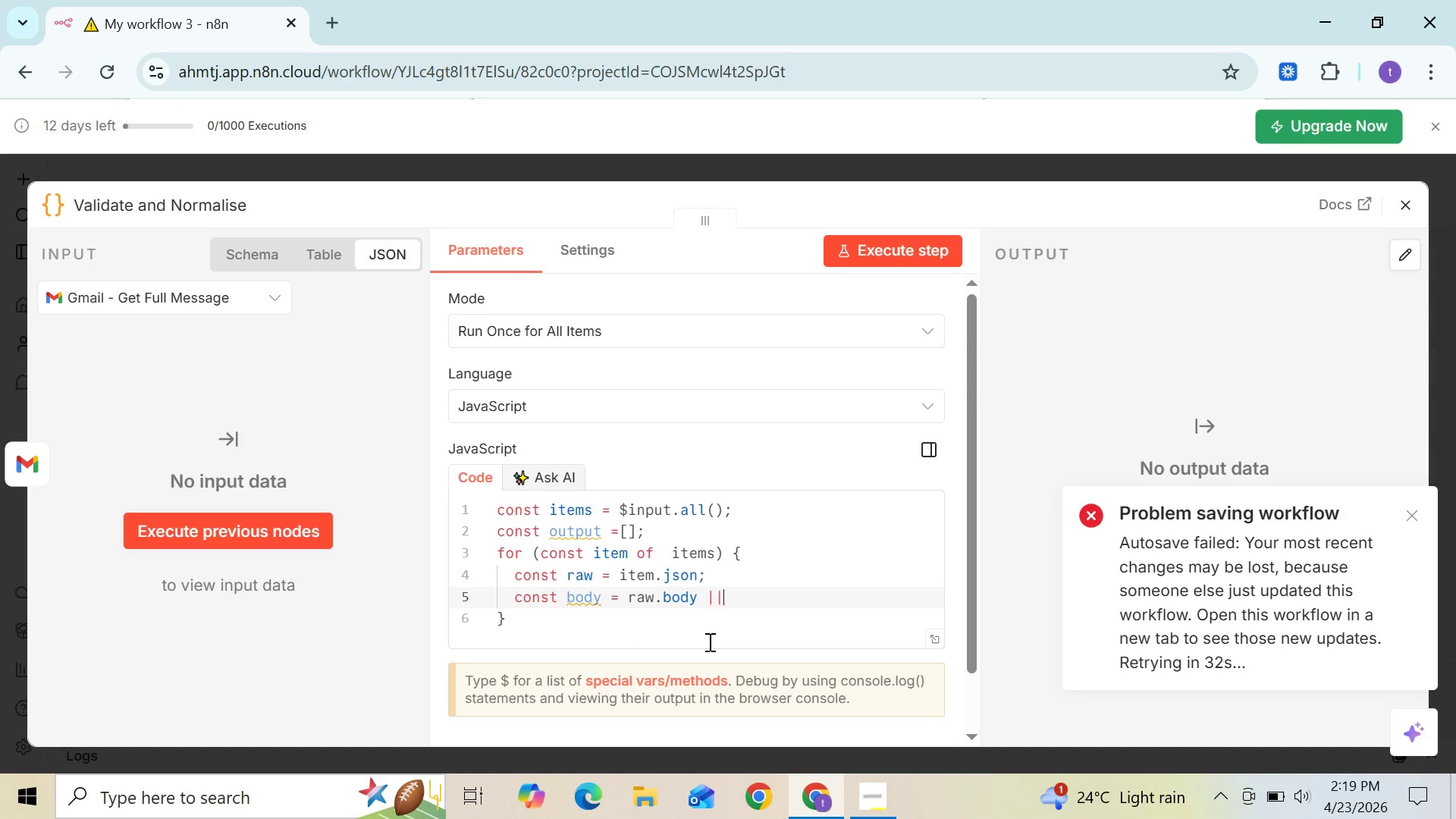 
key(Shift+Backslash)
 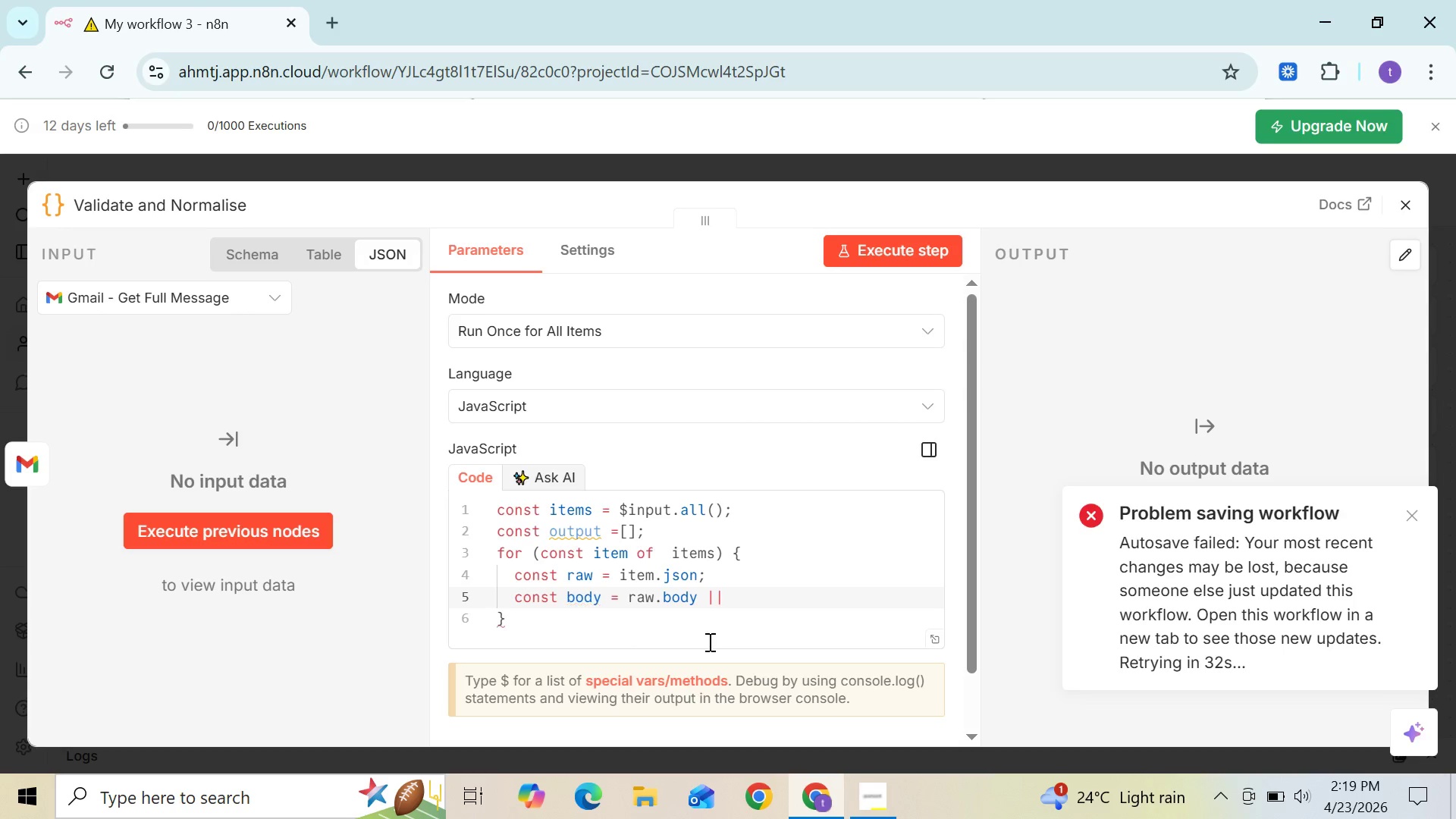 
key(B)
 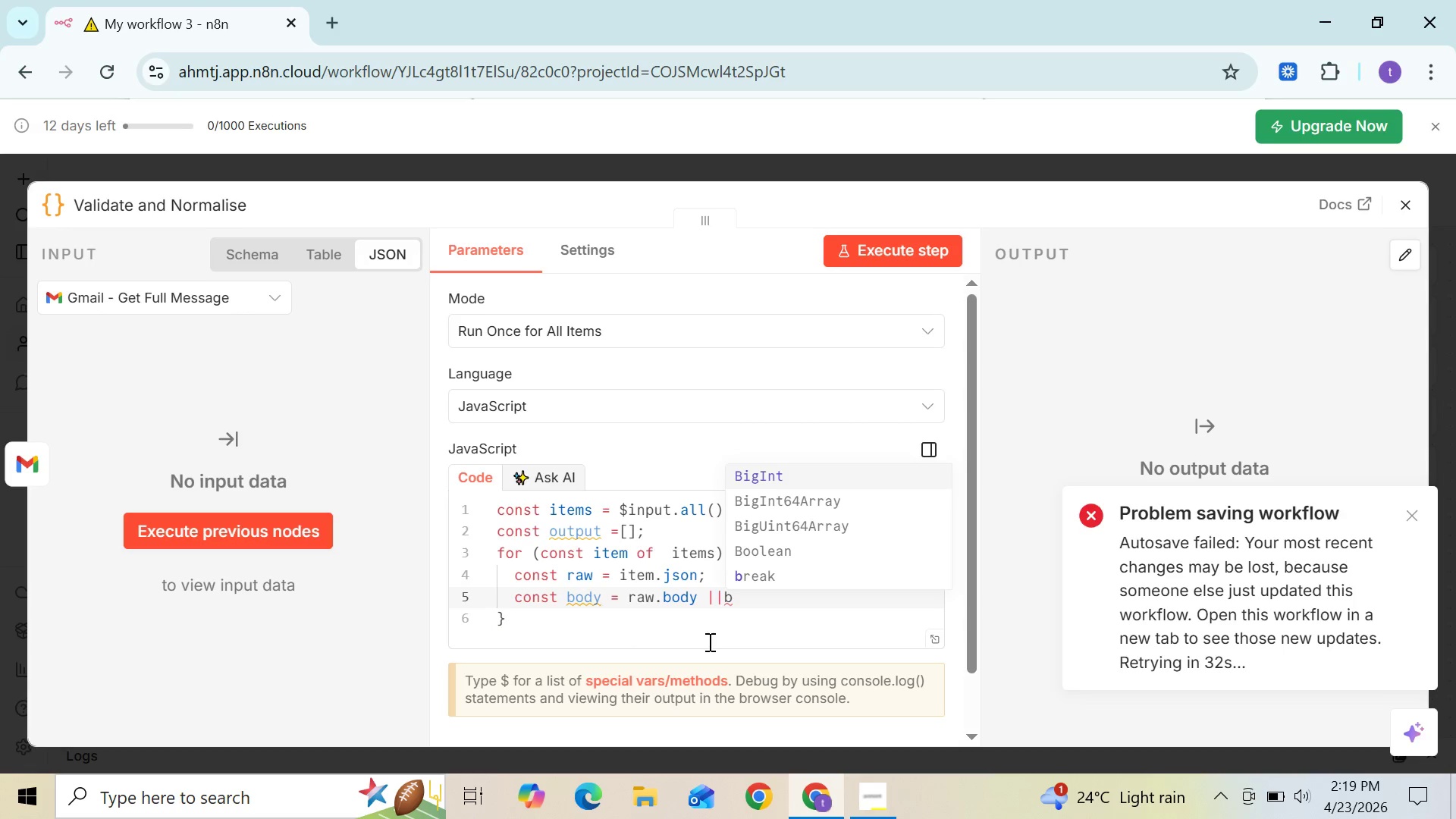 
key(Backspace)
 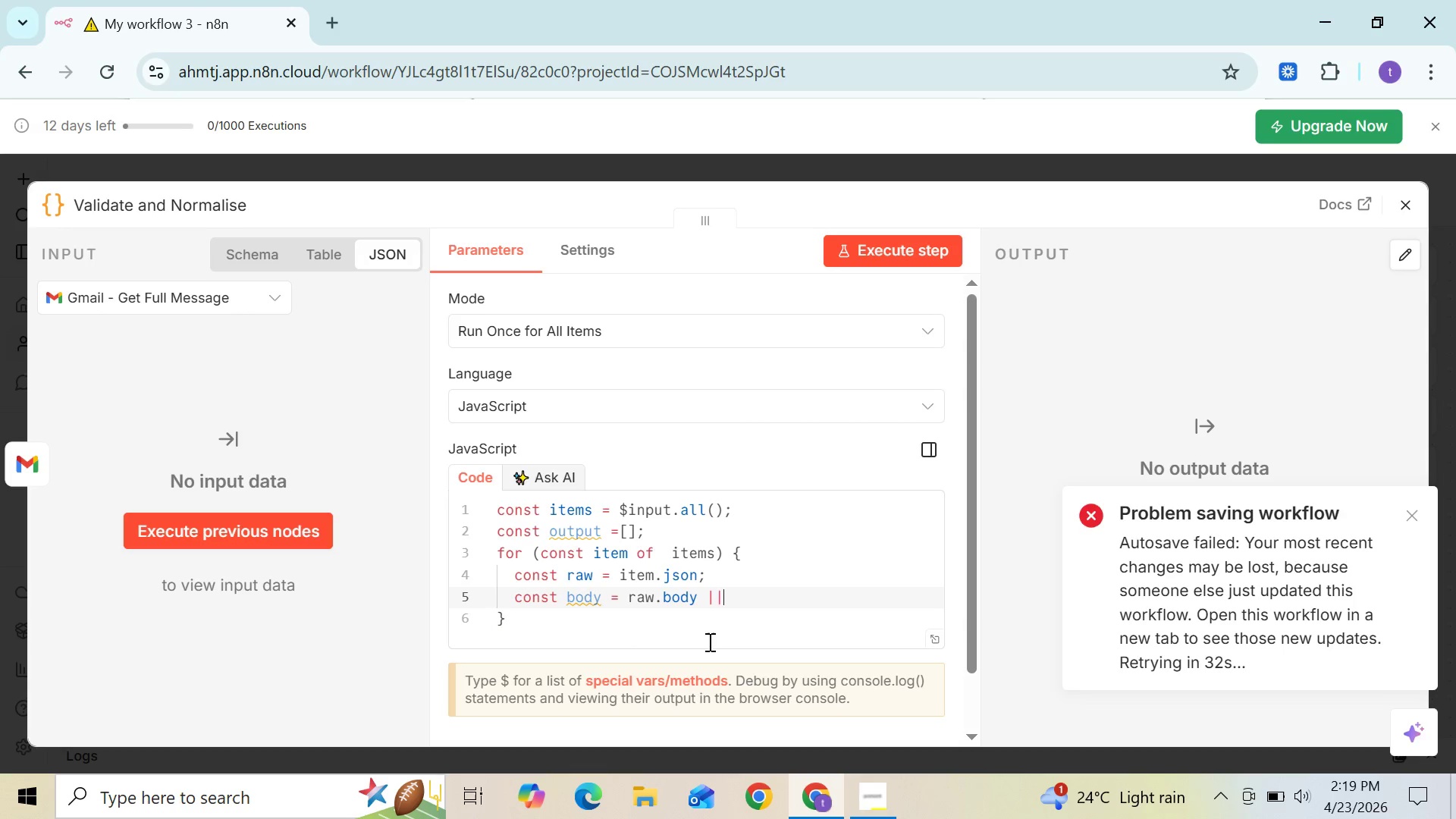 
key(Space)
 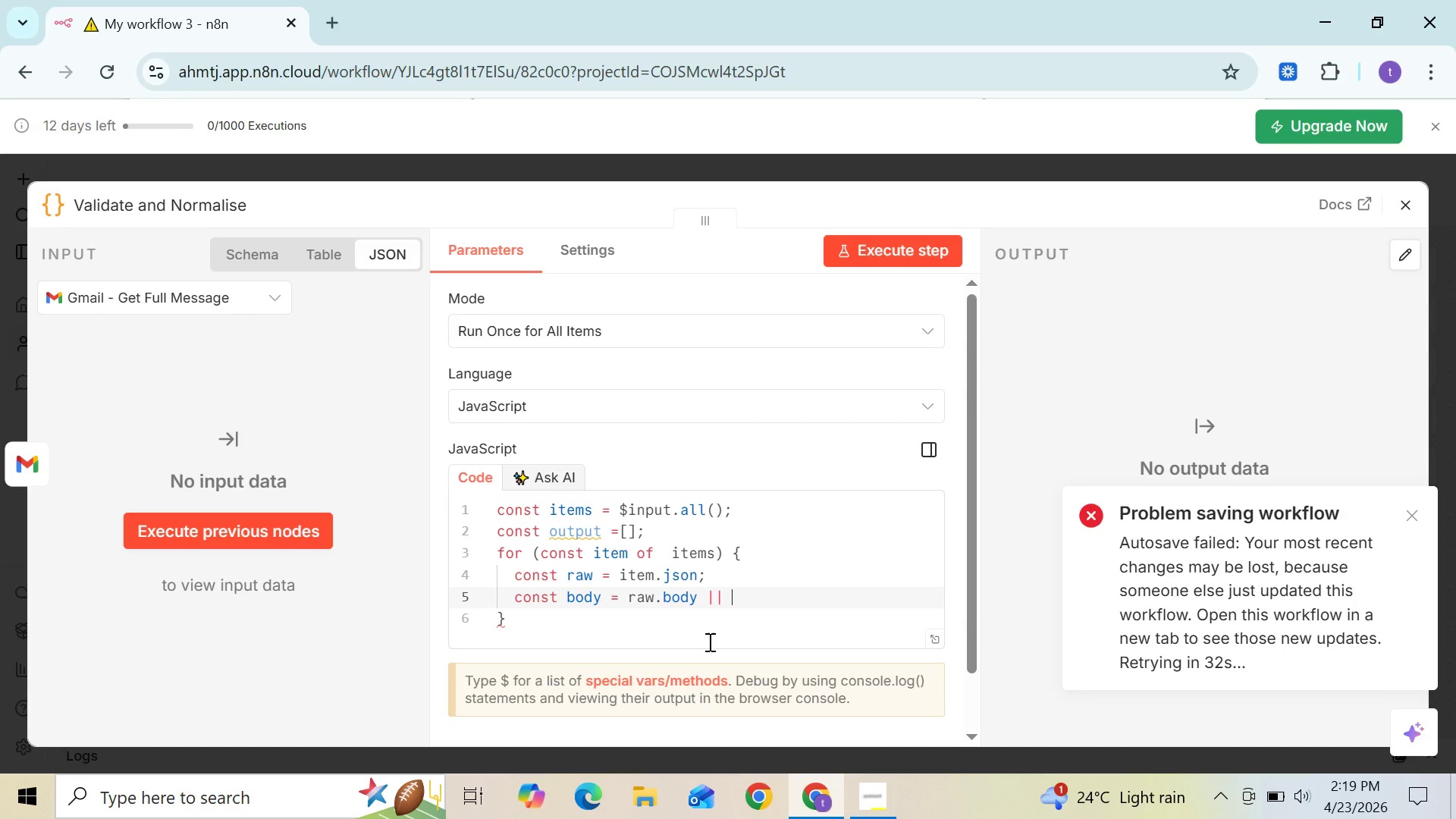 
type(raw;)
 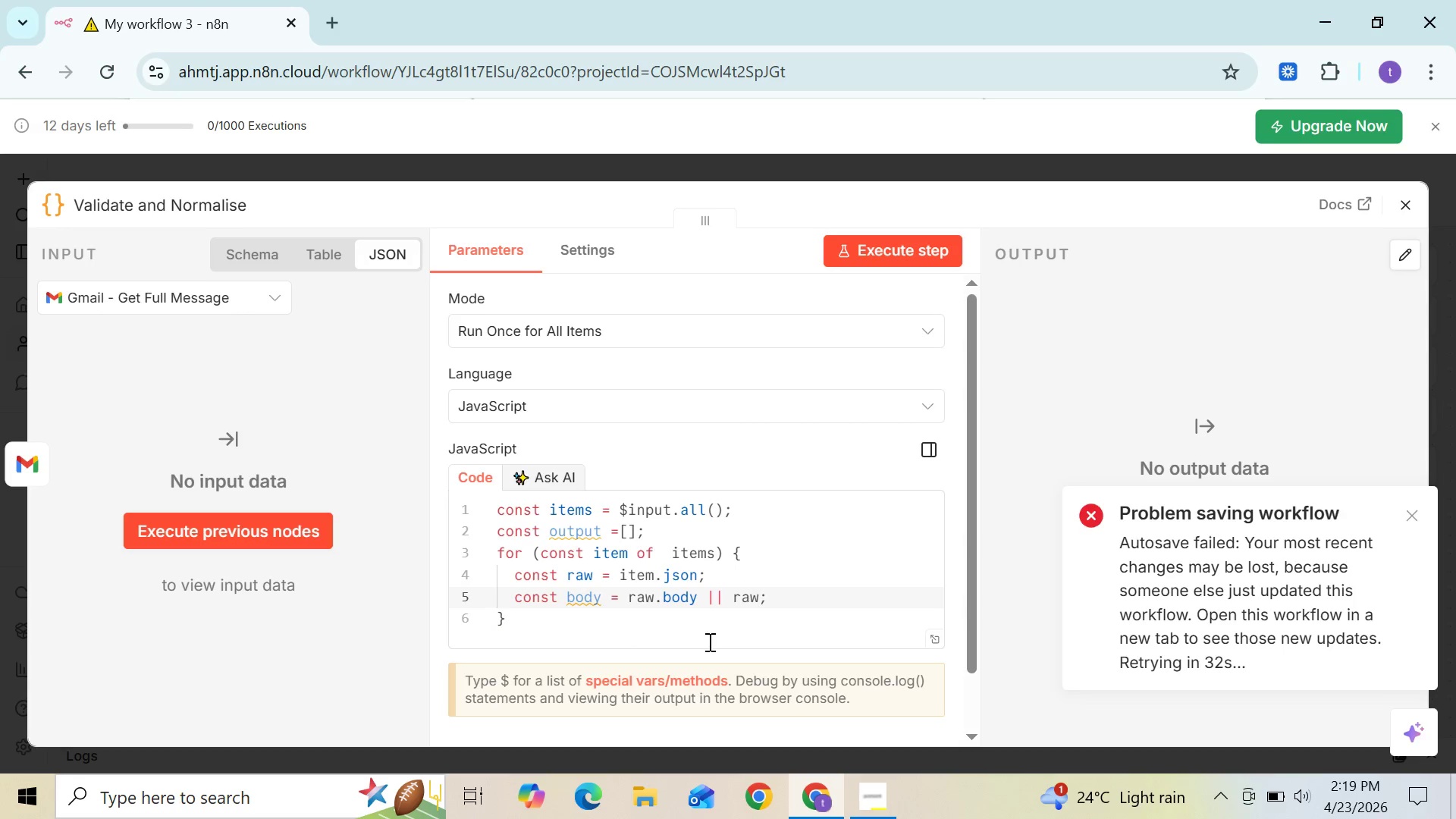 
key(Enter)
 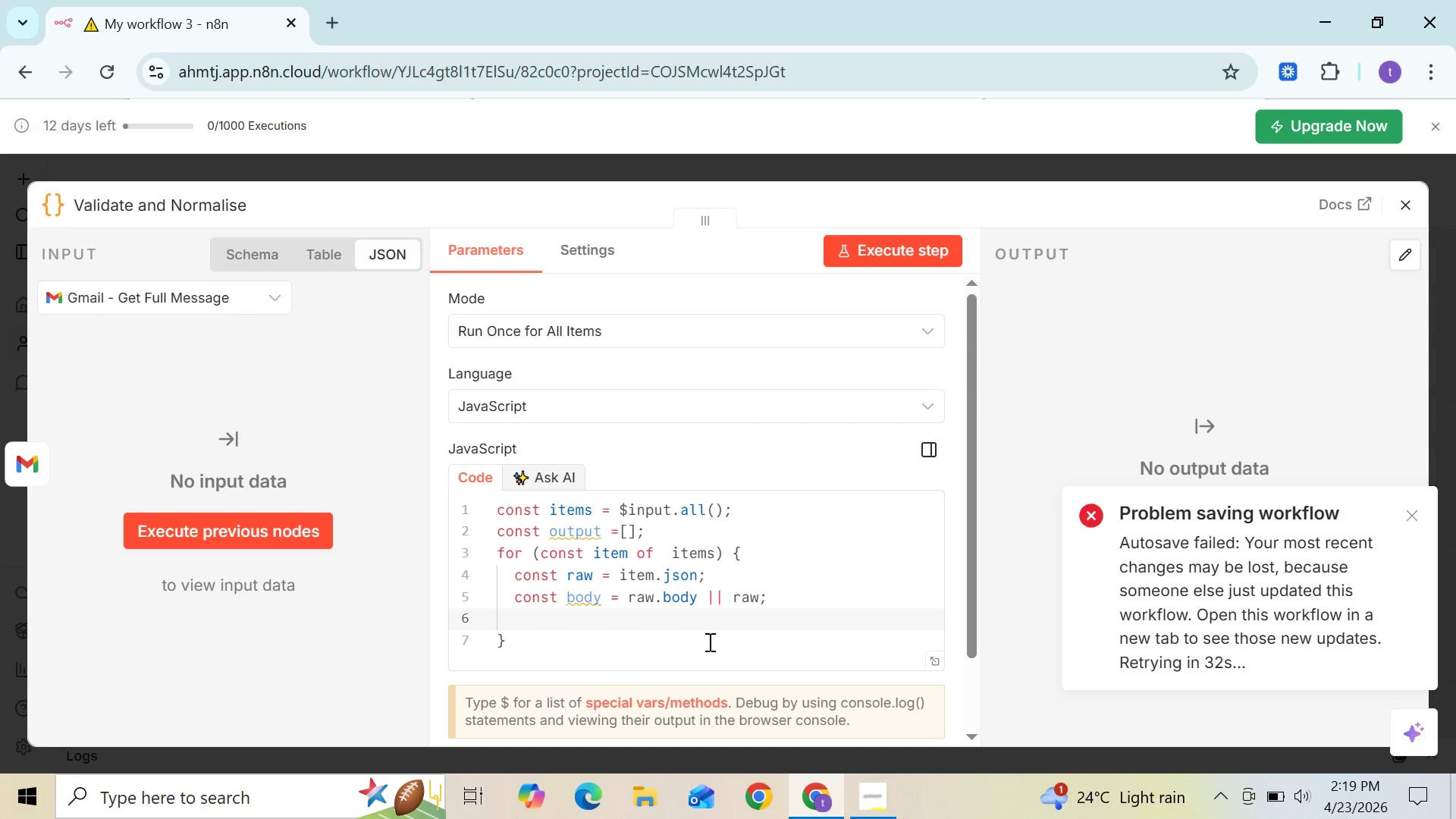 
type(const techName )
 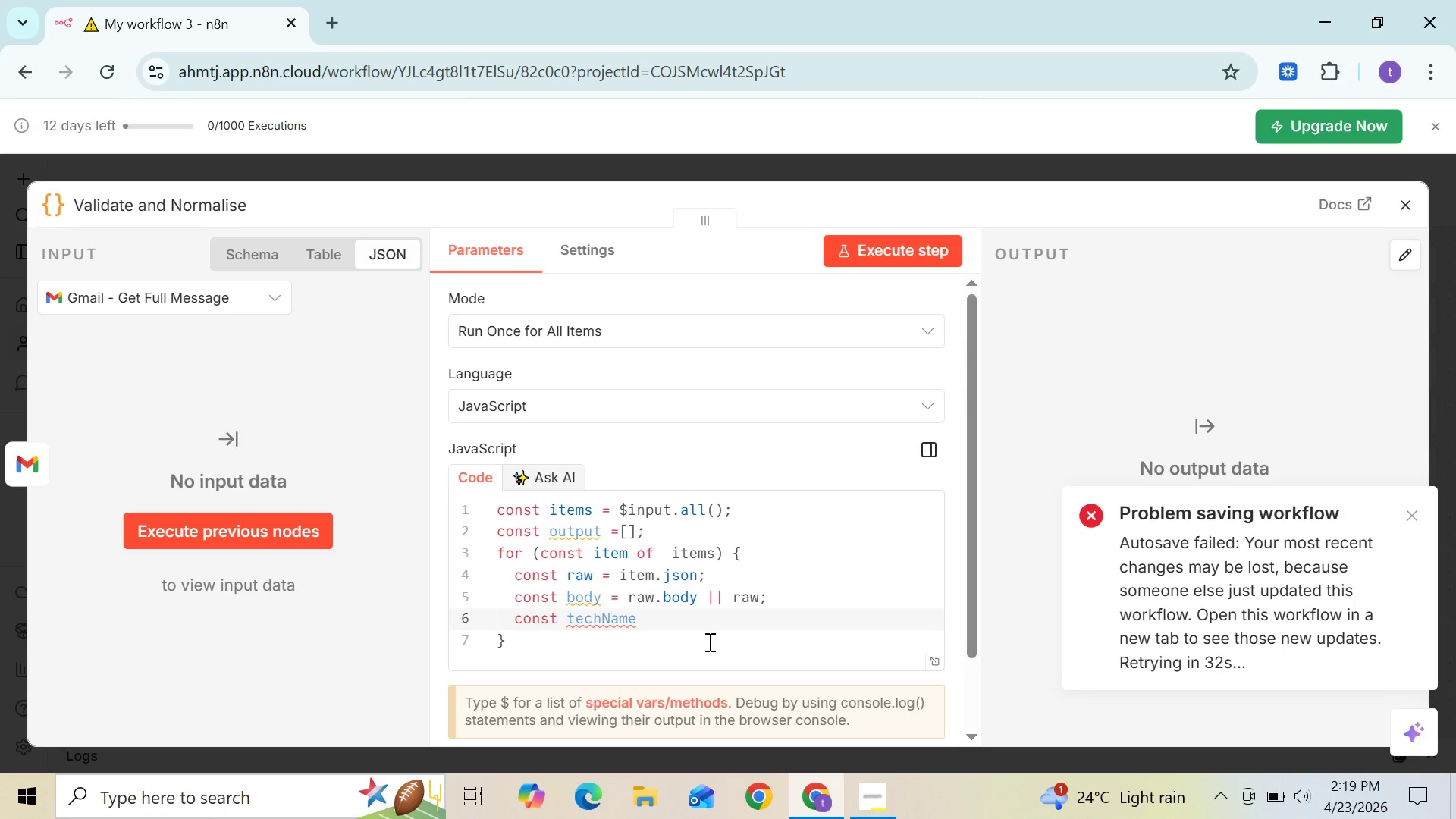 
key(Equal)
 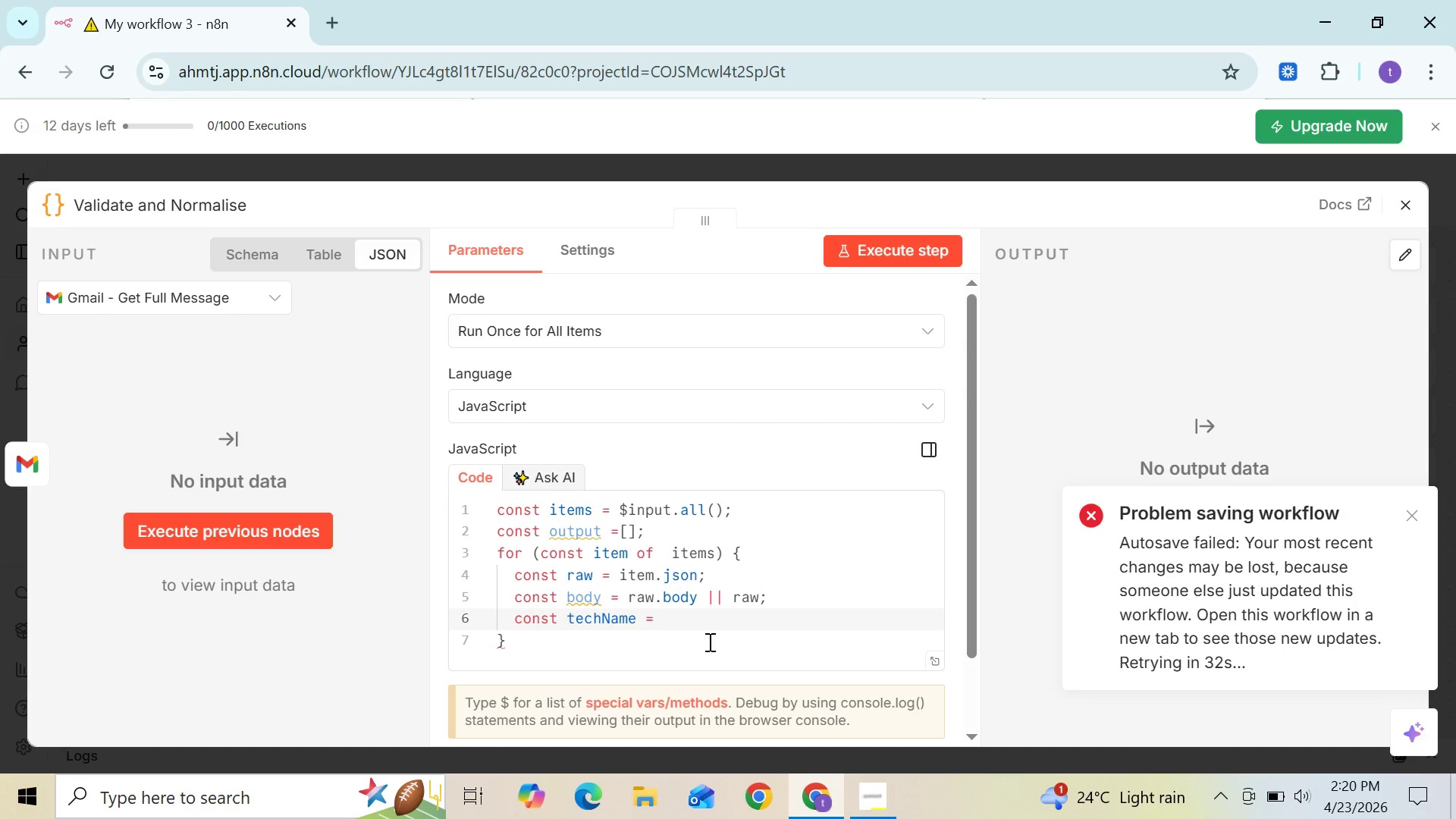 
wait(5.86)
 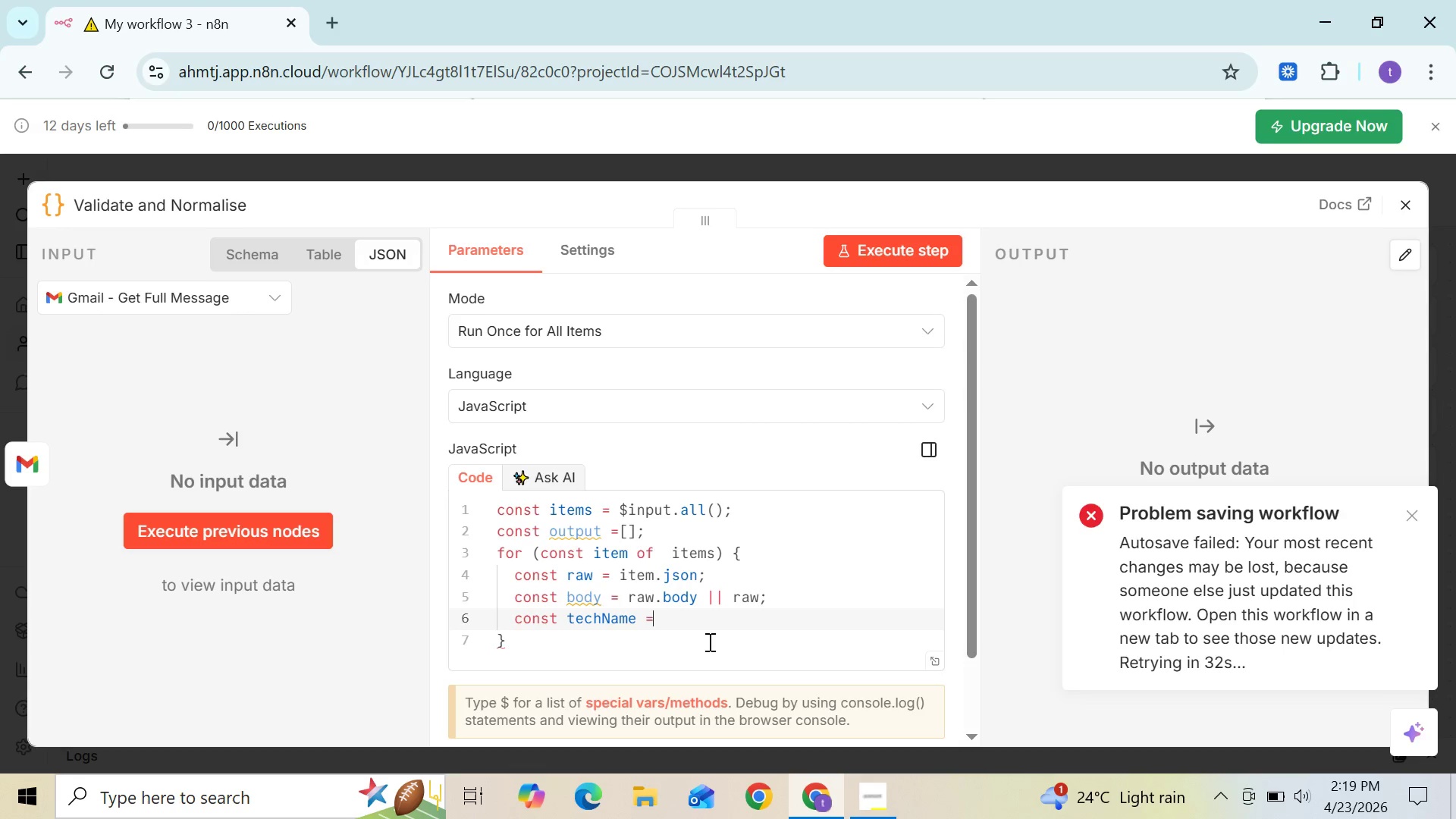 
type( body.technitiam)
key(Backspace)
type(n)
 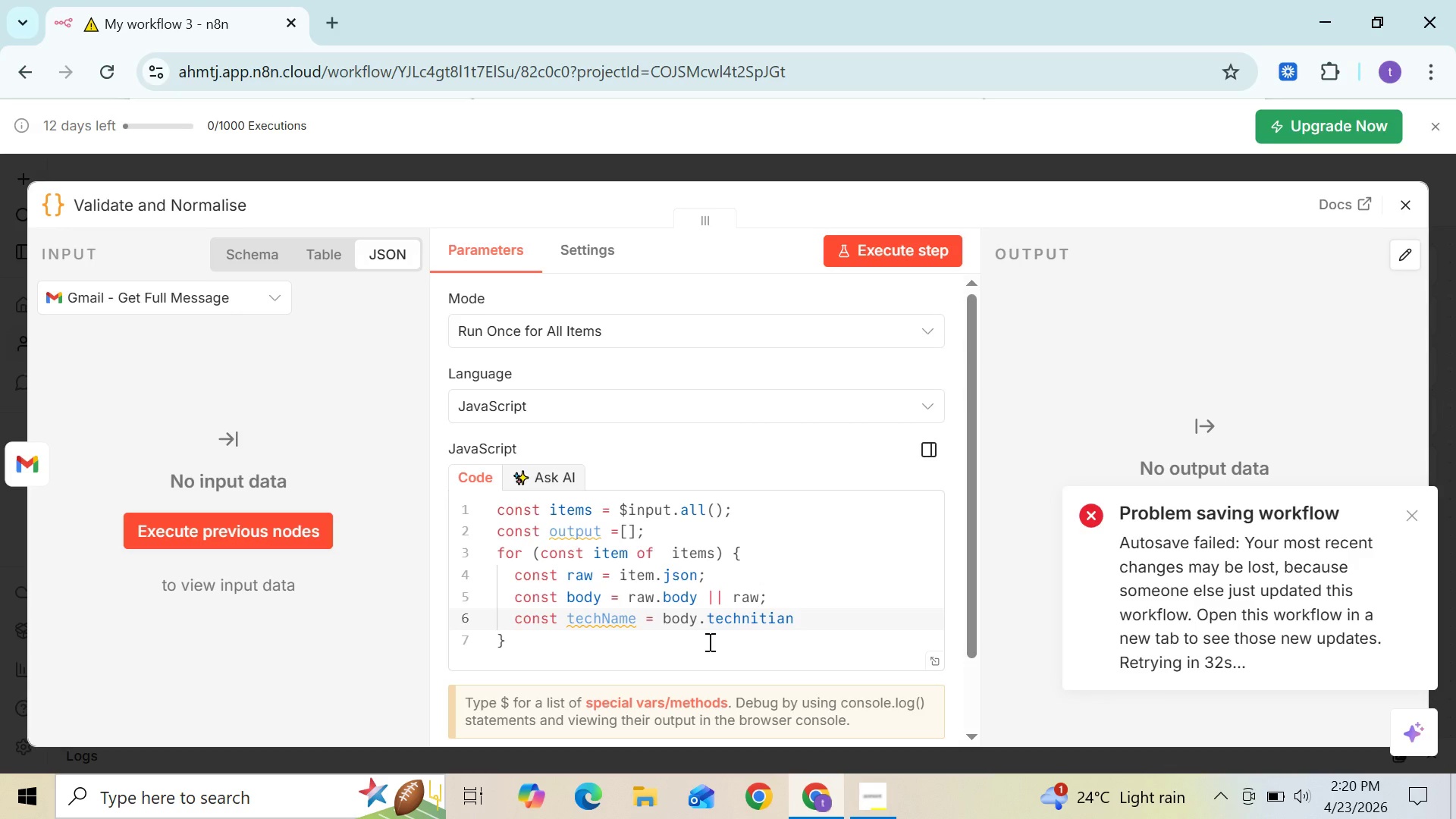 
wait(8.31)
 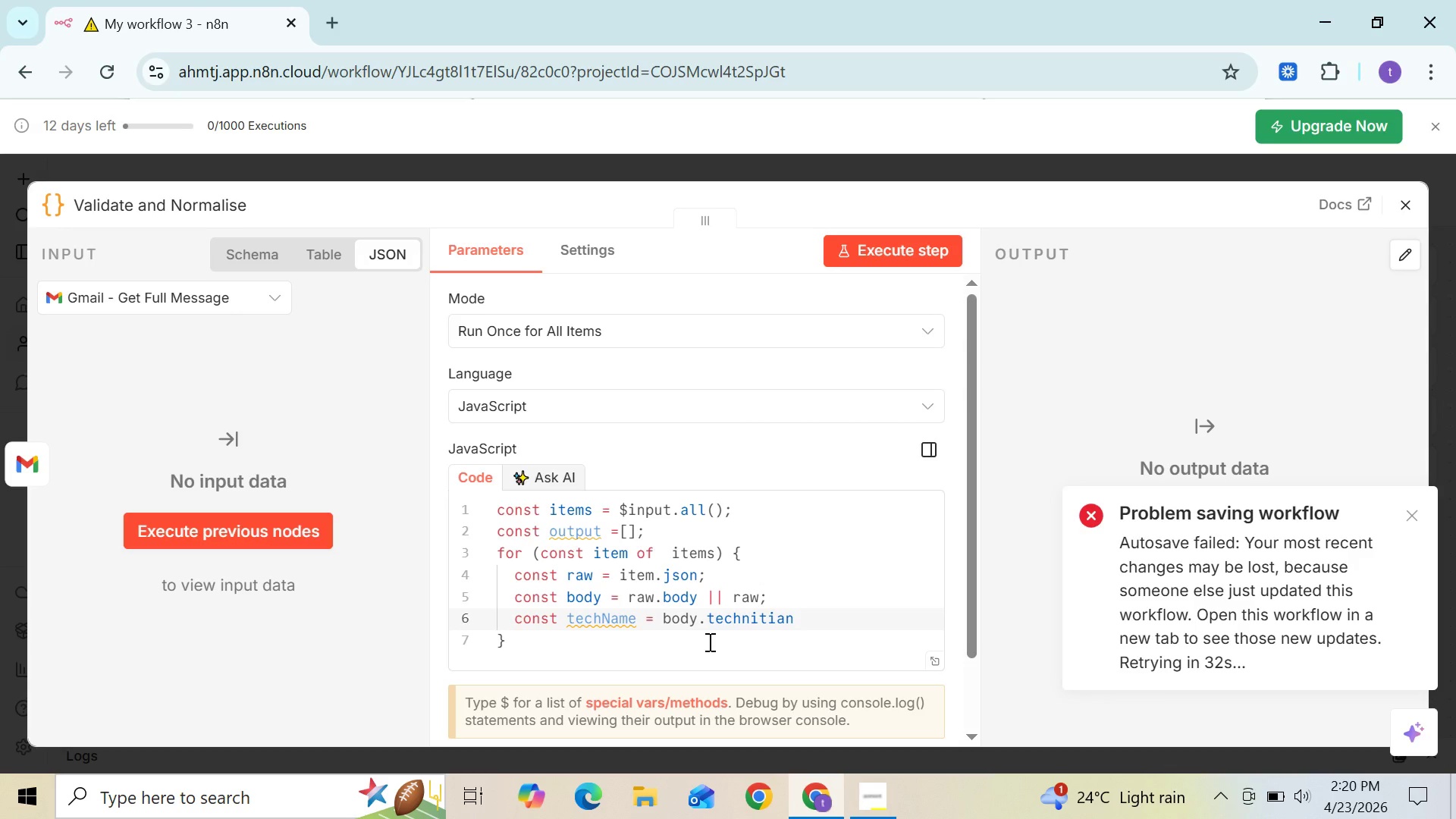 
key(Backspace)
key(Backspace)
key(Backspace)
key(Backspace)
type(cian_name || )
 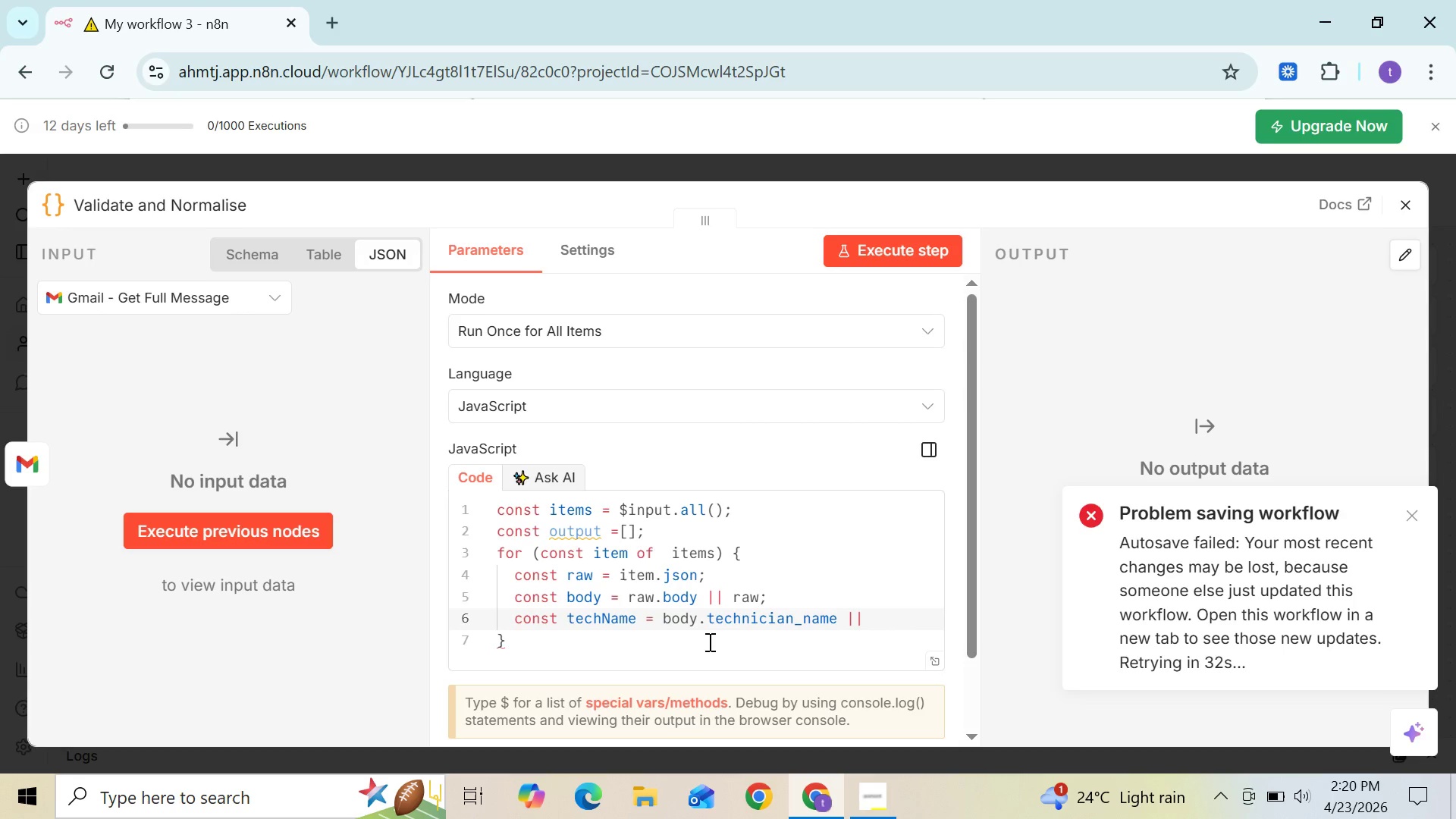 
wait(6.8)
 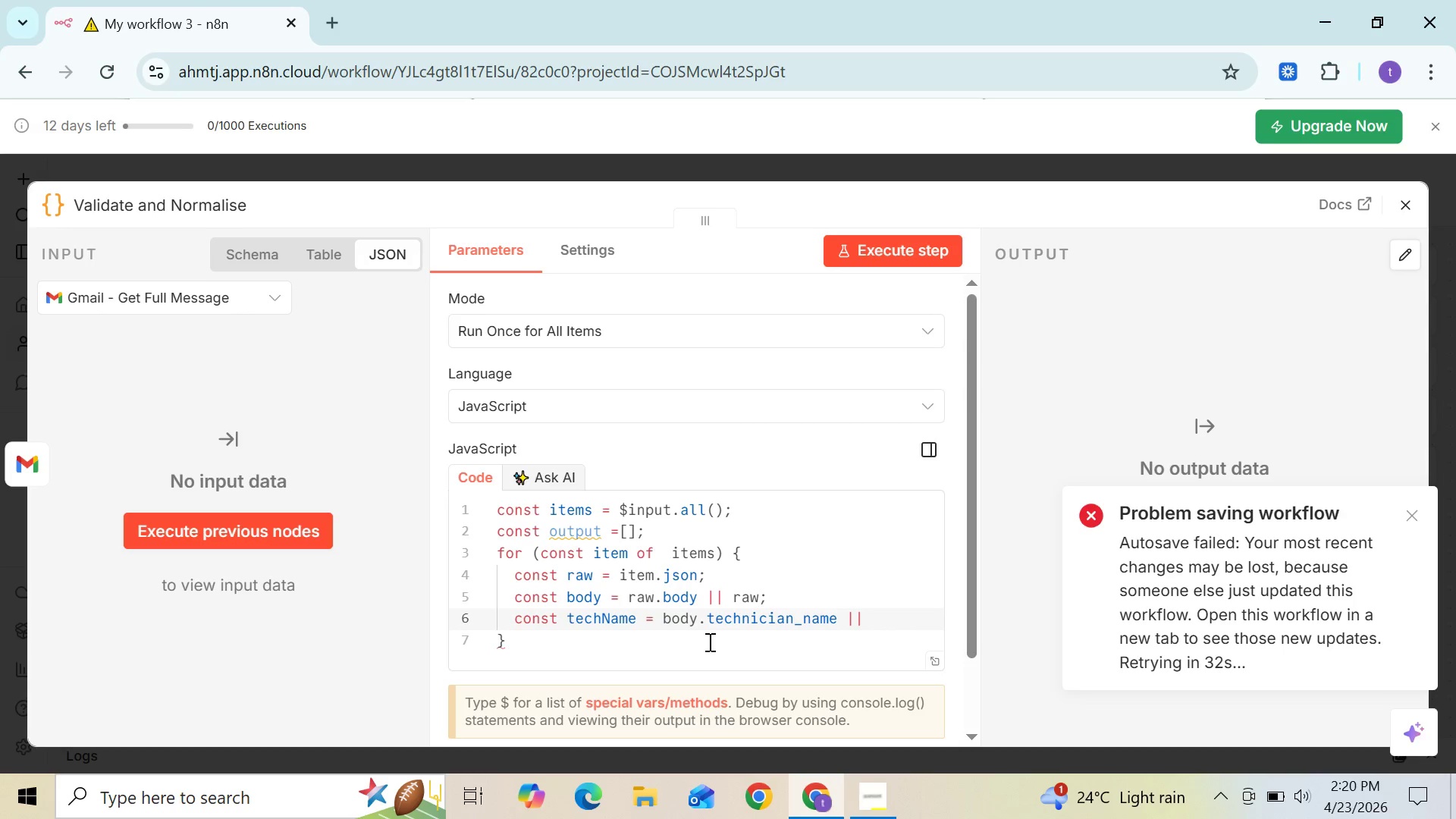 
type('Unk)
 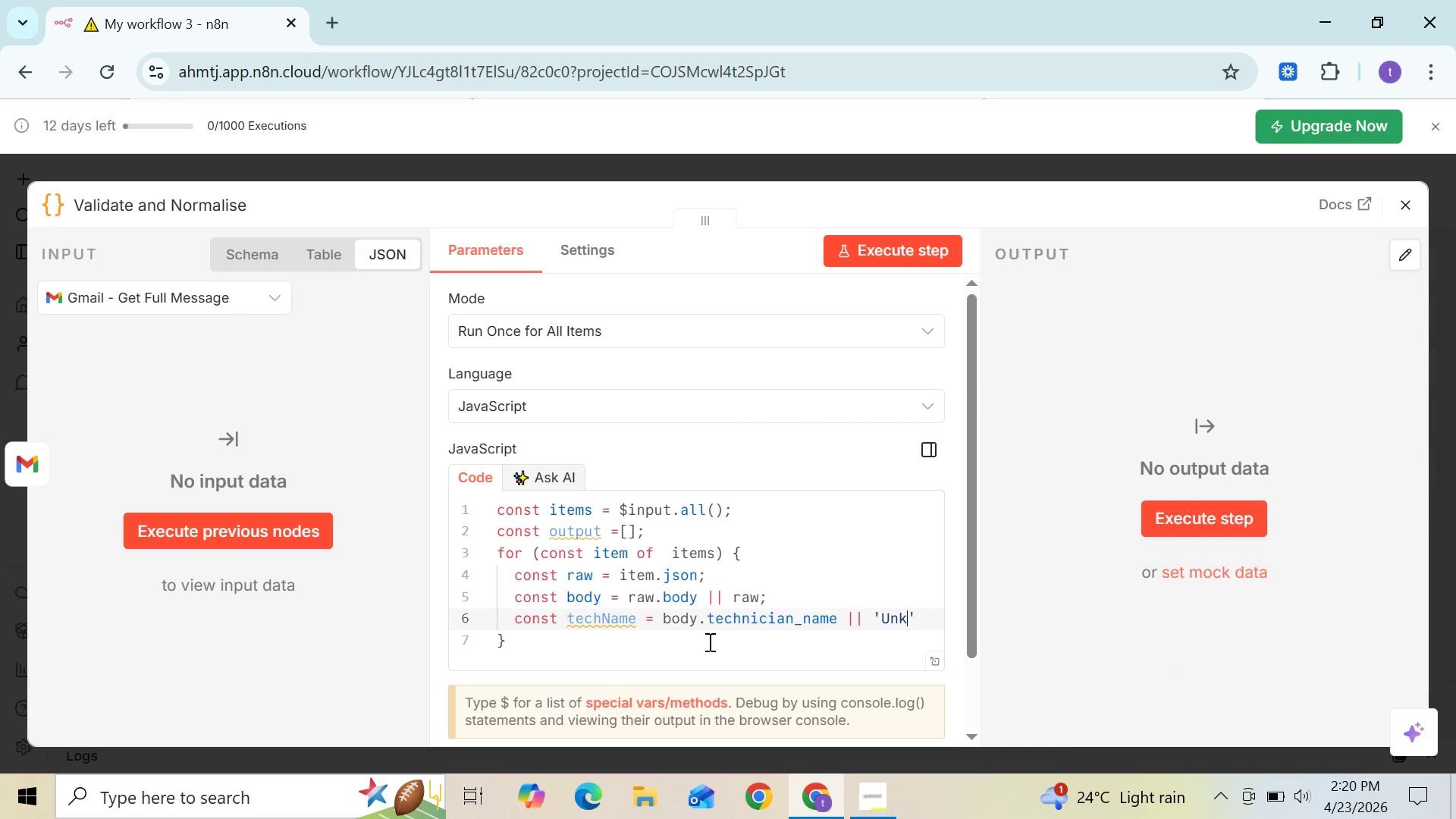 
type(nown;)
key(Backspace)
 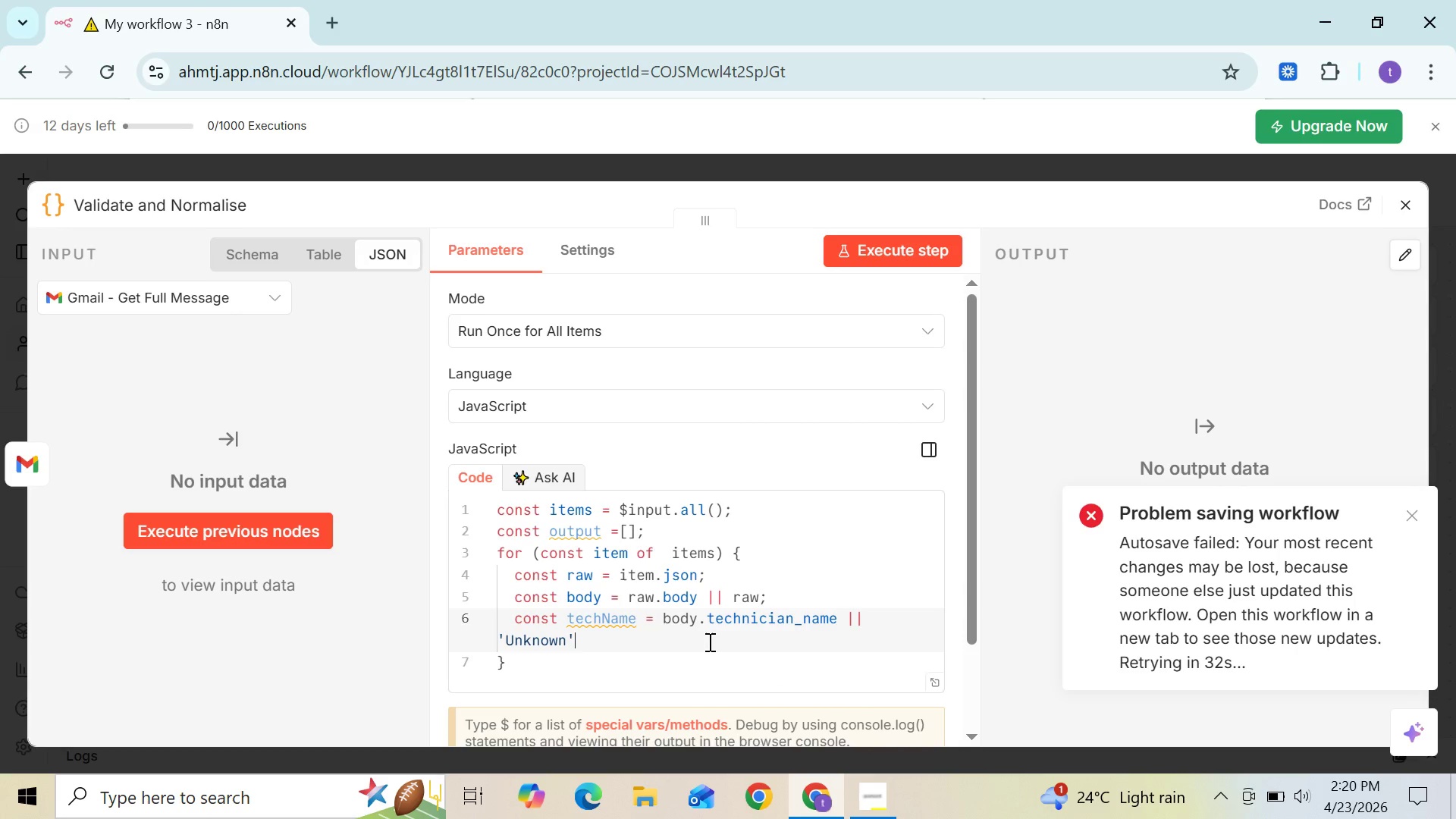 
key(ArrowRight)
 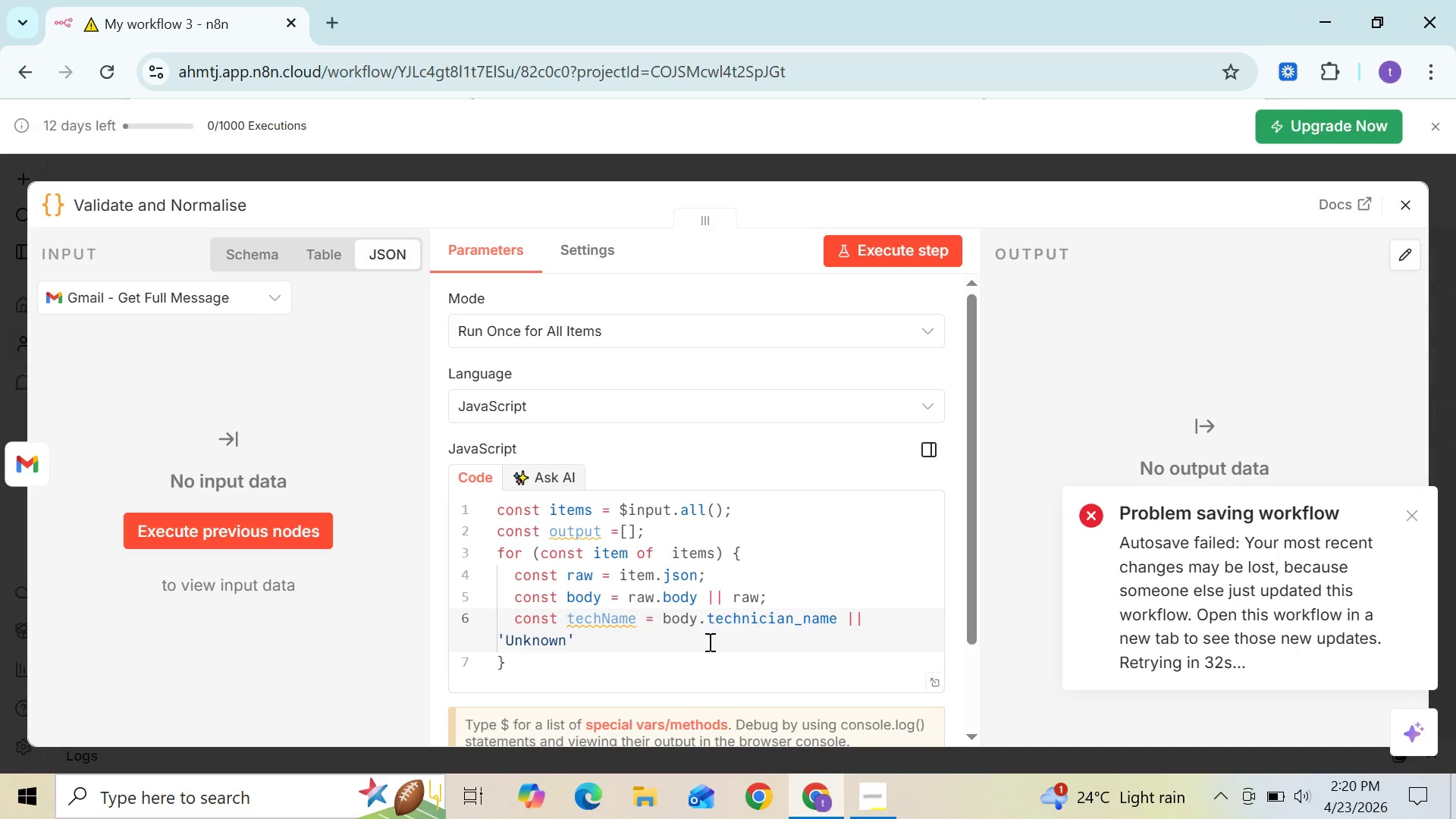 
key(Semicolon)
 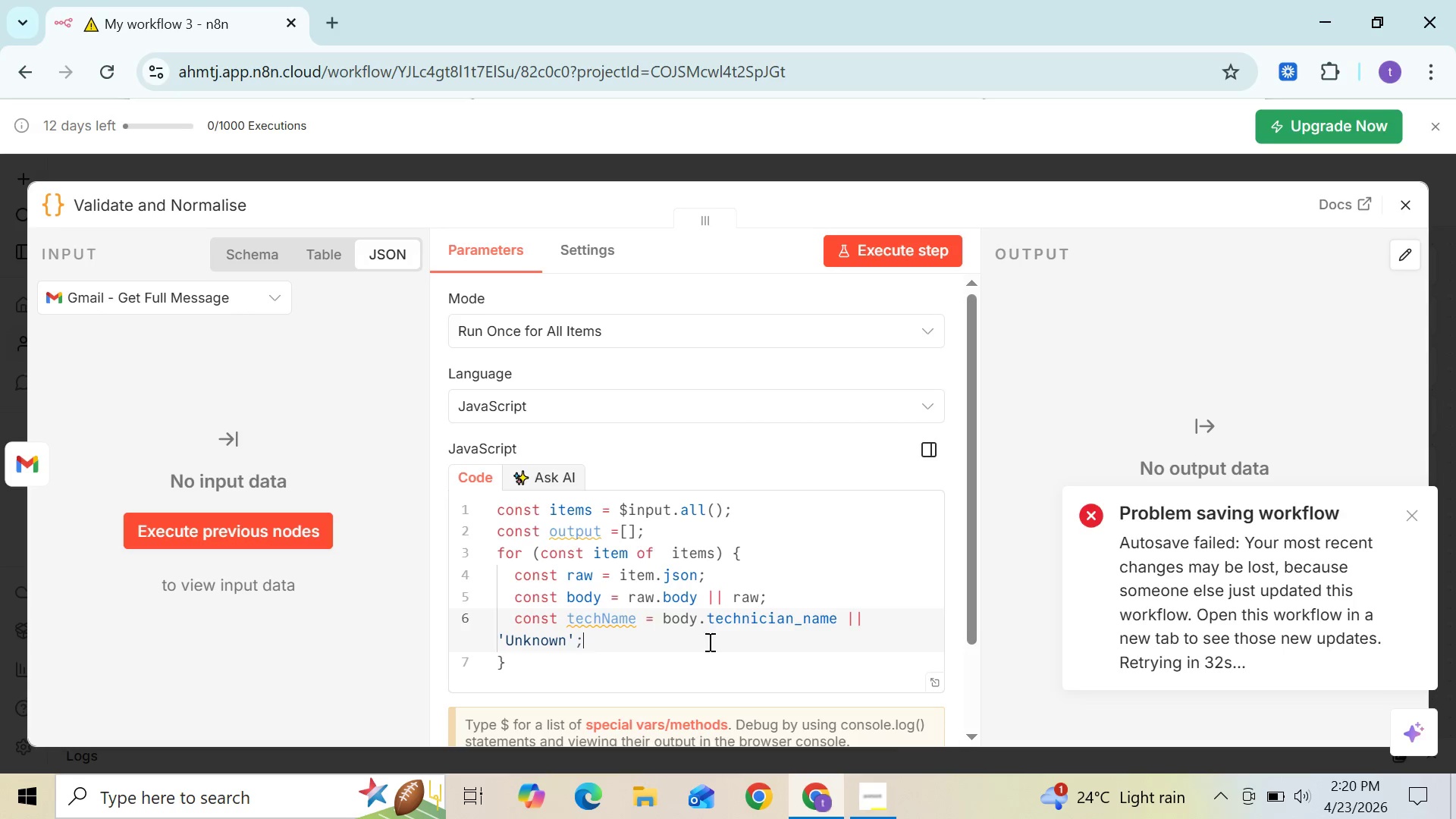 
key(Enter)
 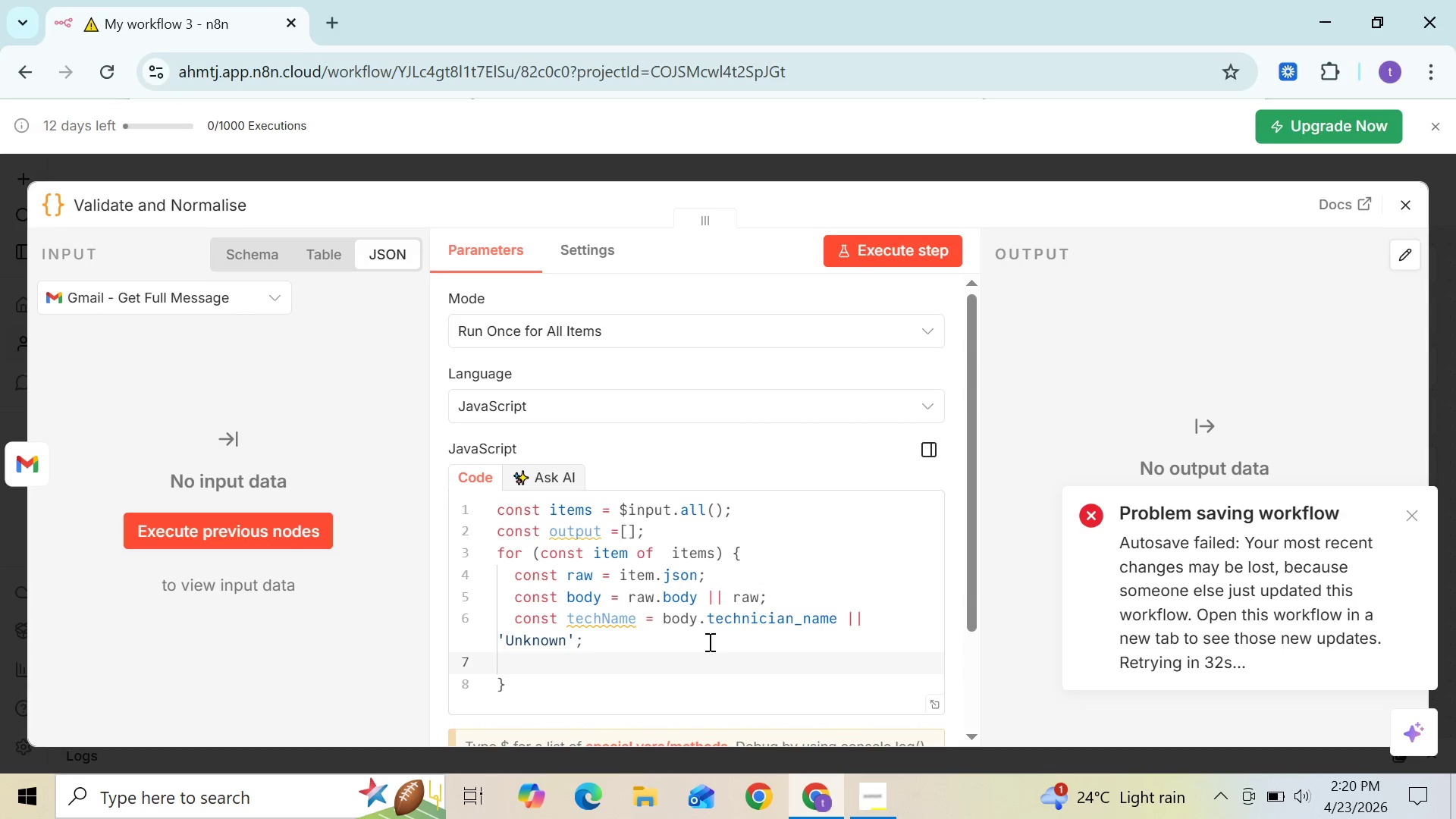 
wait(8.23)
 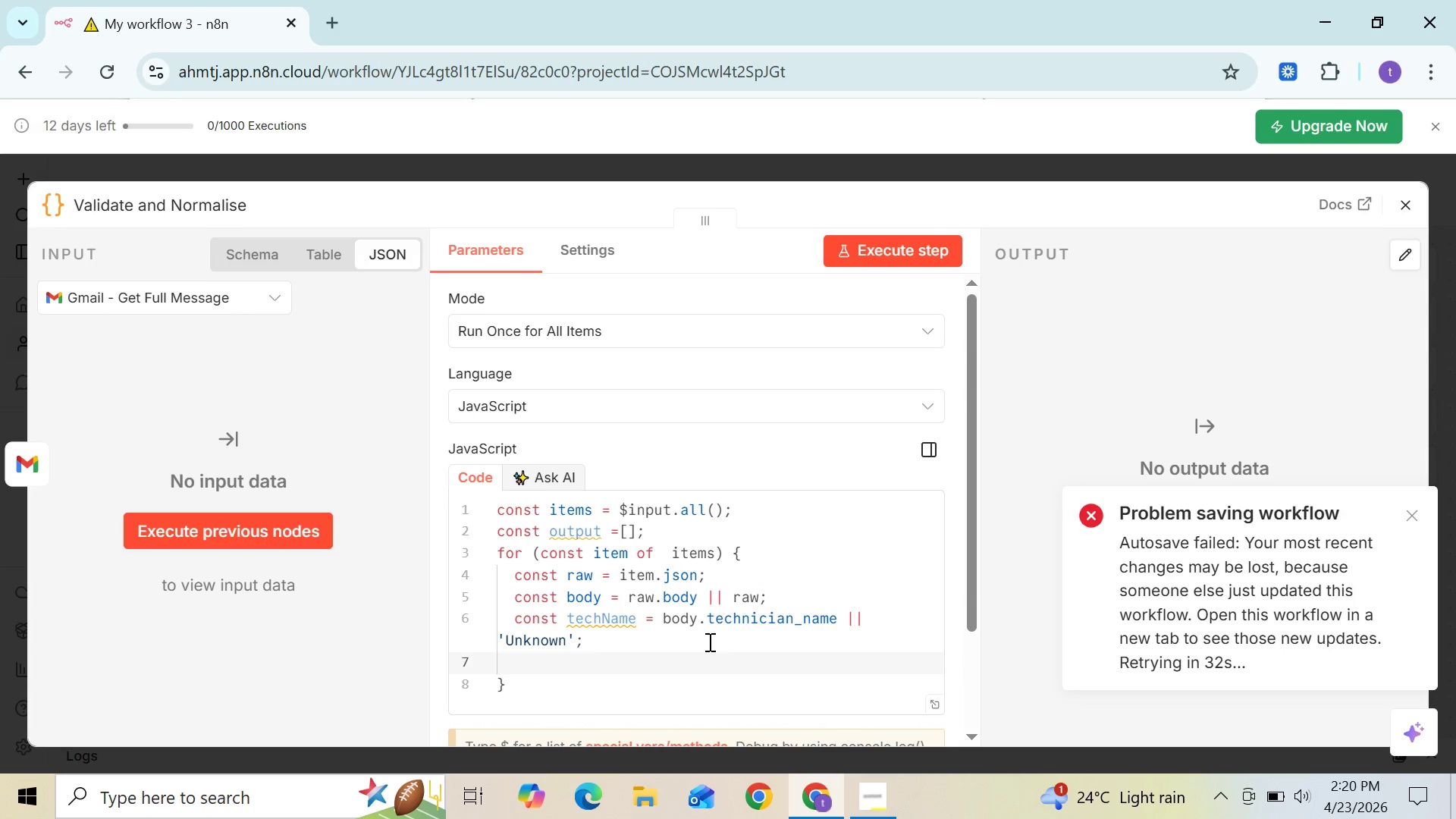 
type(const )
 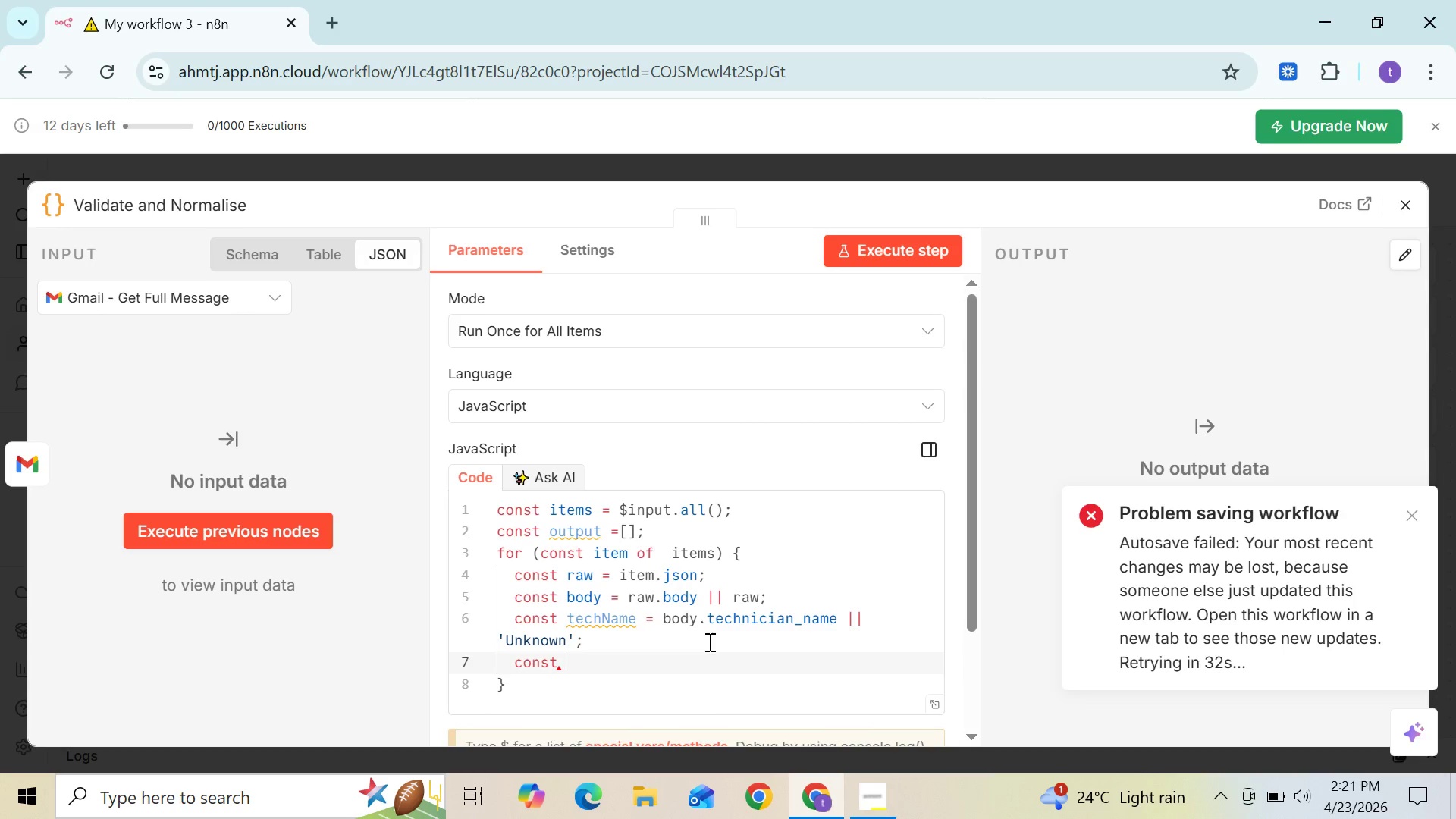 
type(techEmail )
 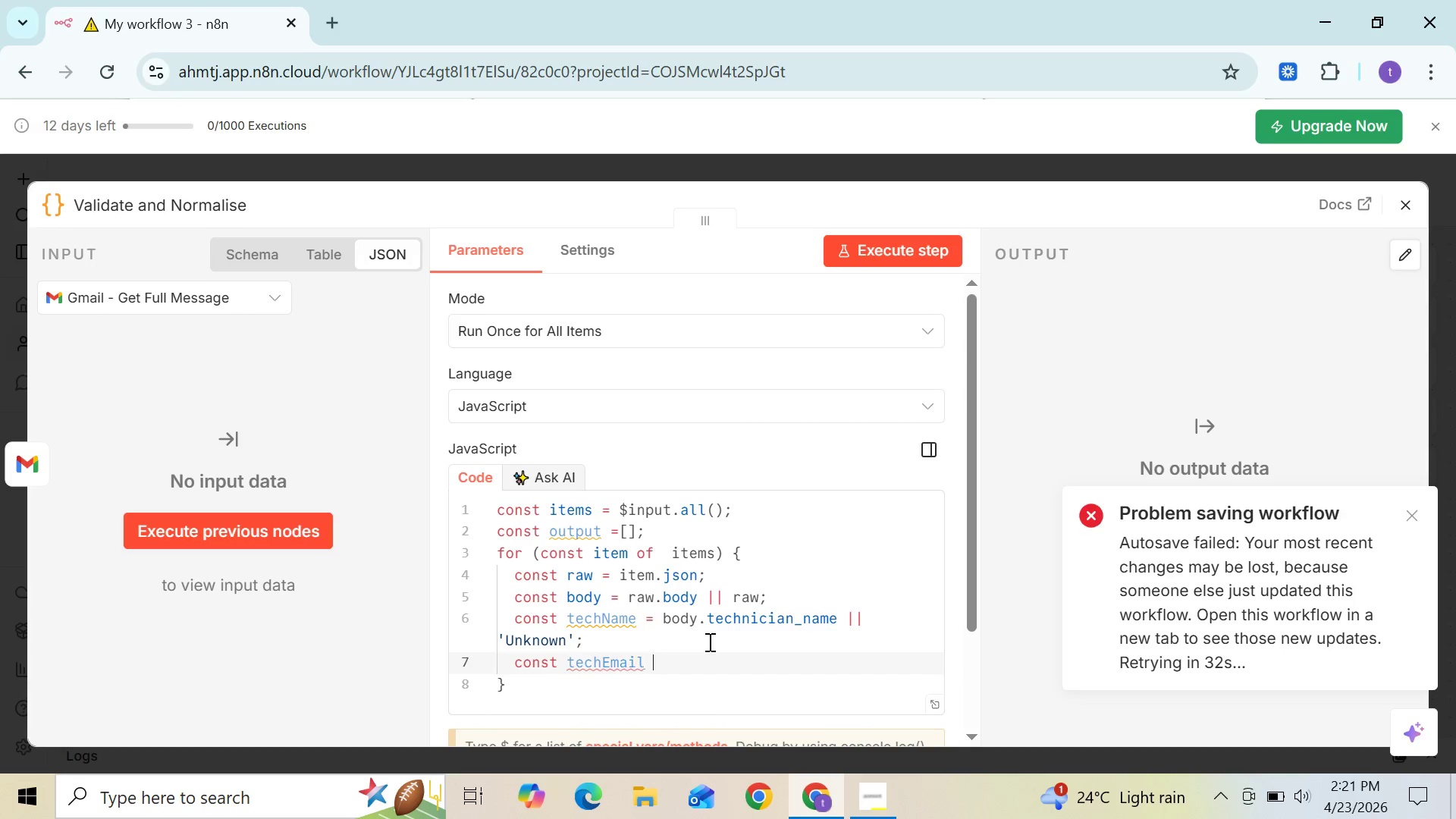 
key(Equal)
 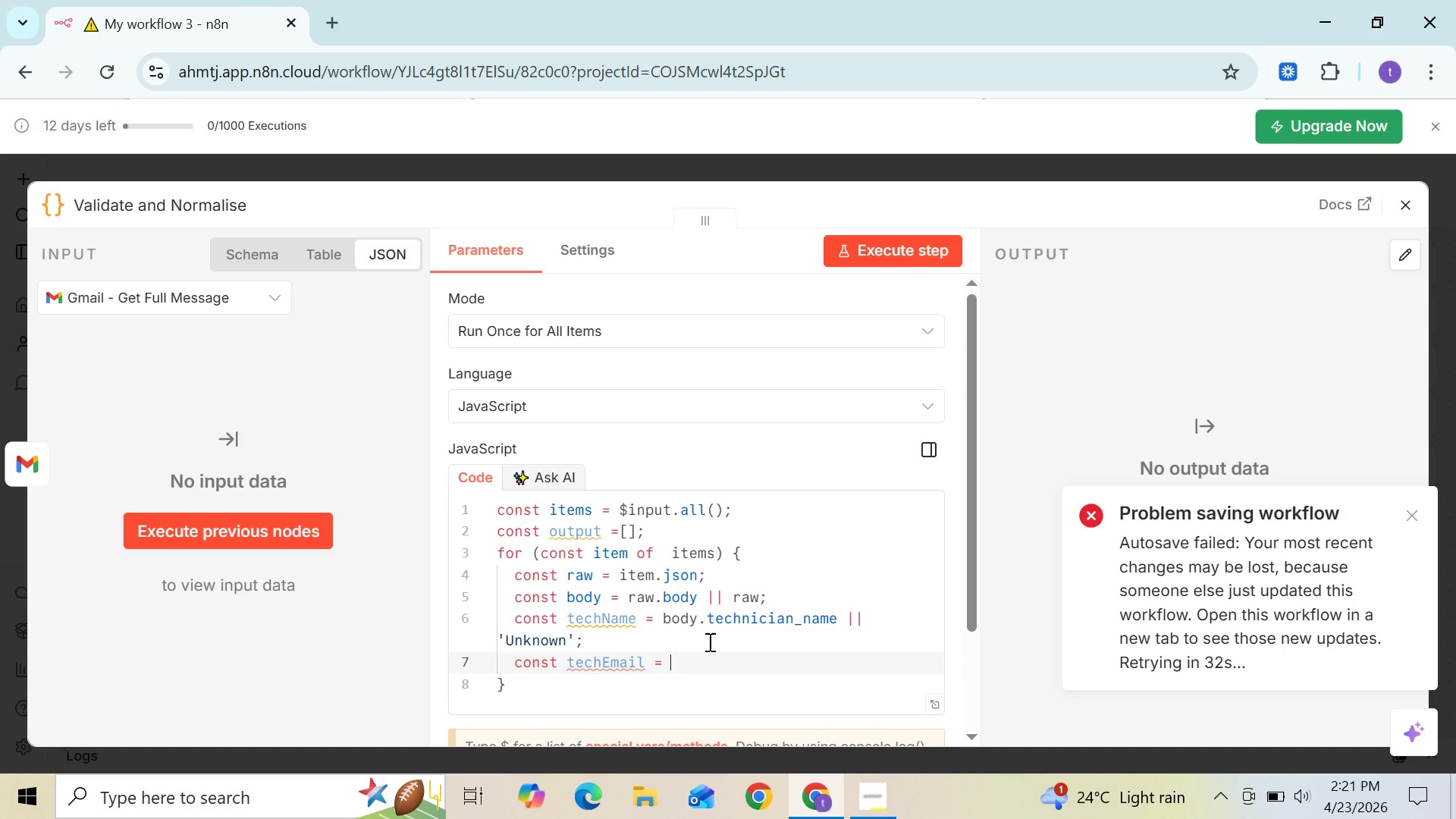 
key(Space)
 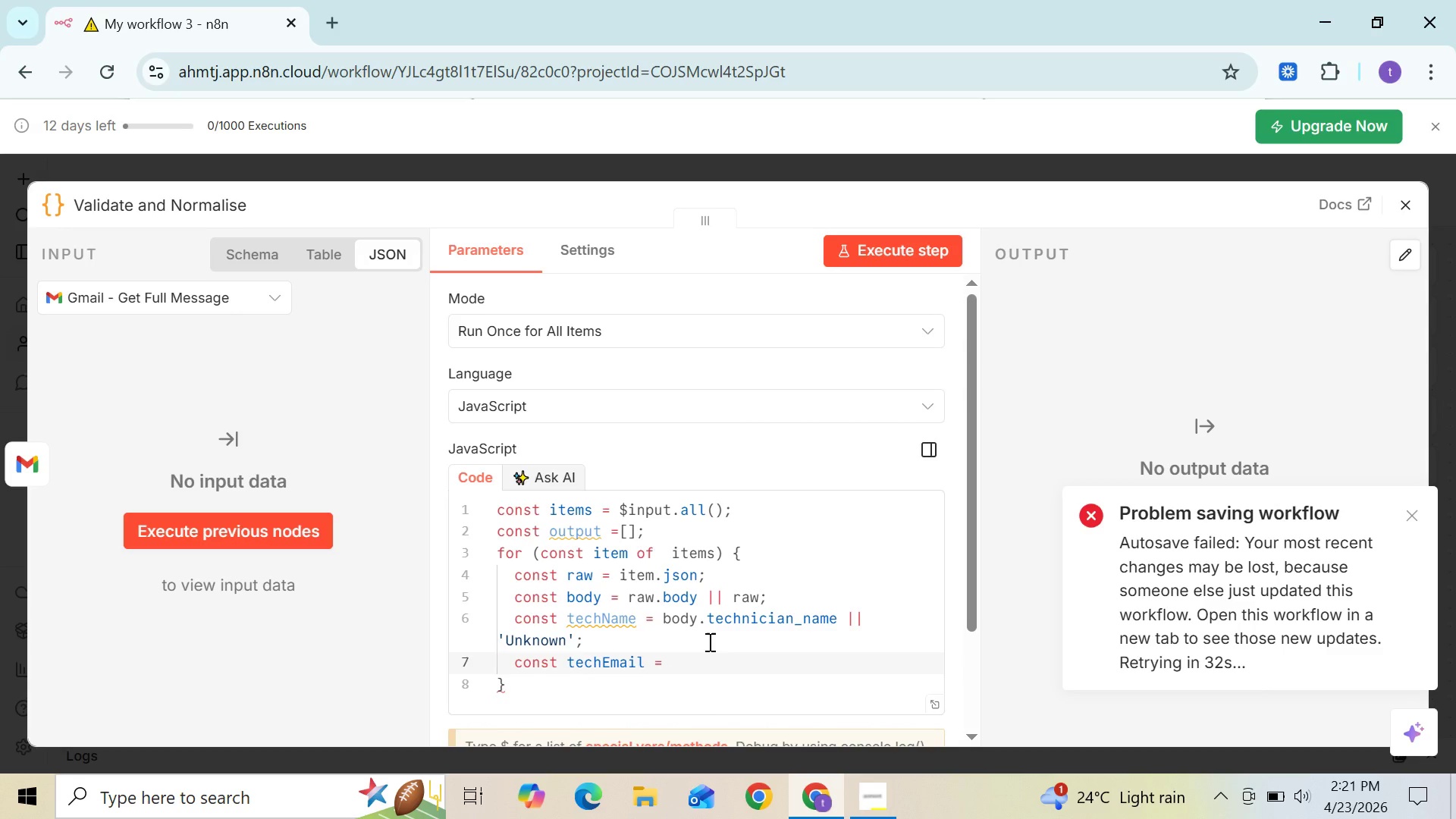 
wait(10.45)
 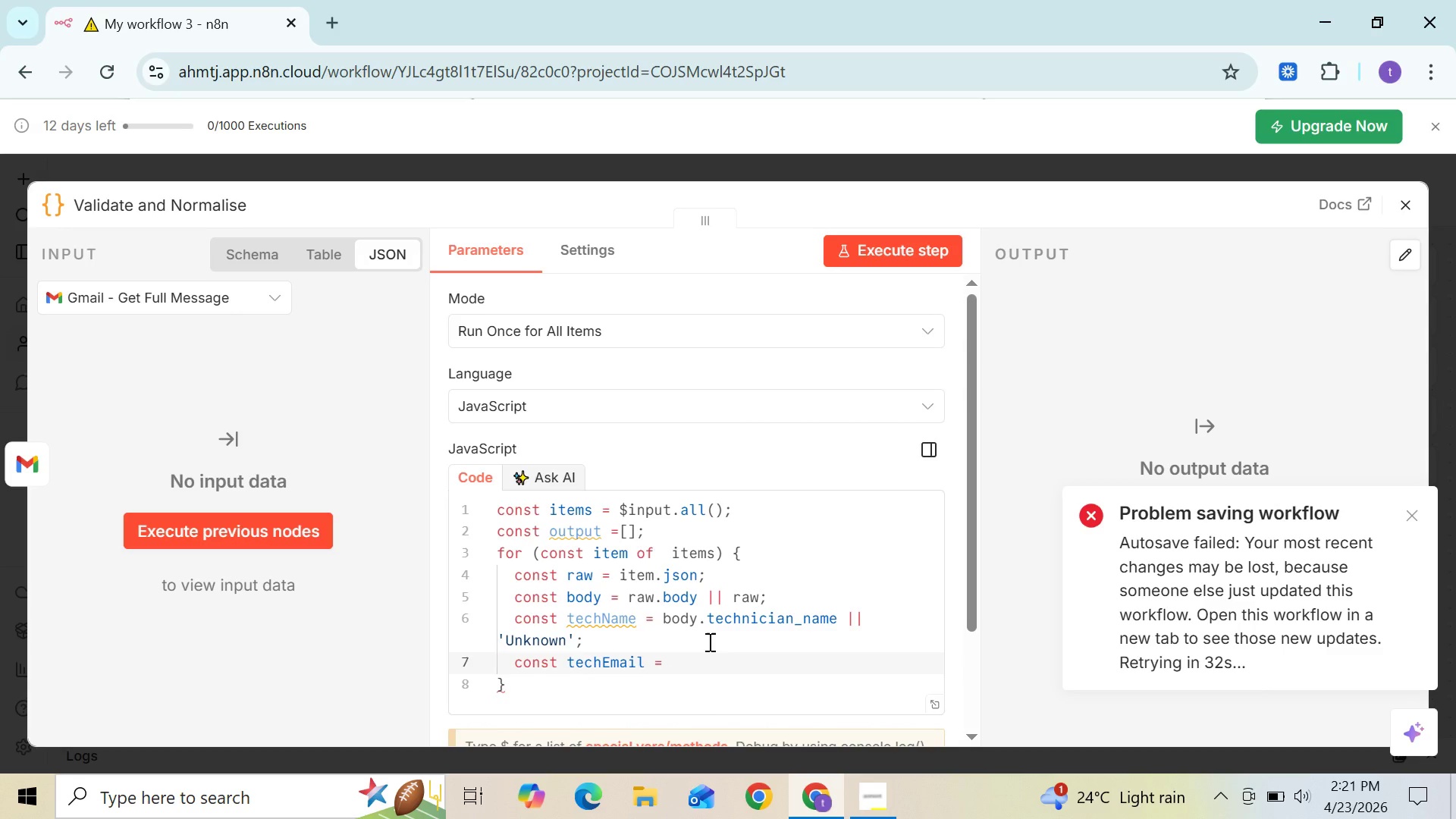 
type(body.technician_email || ')
 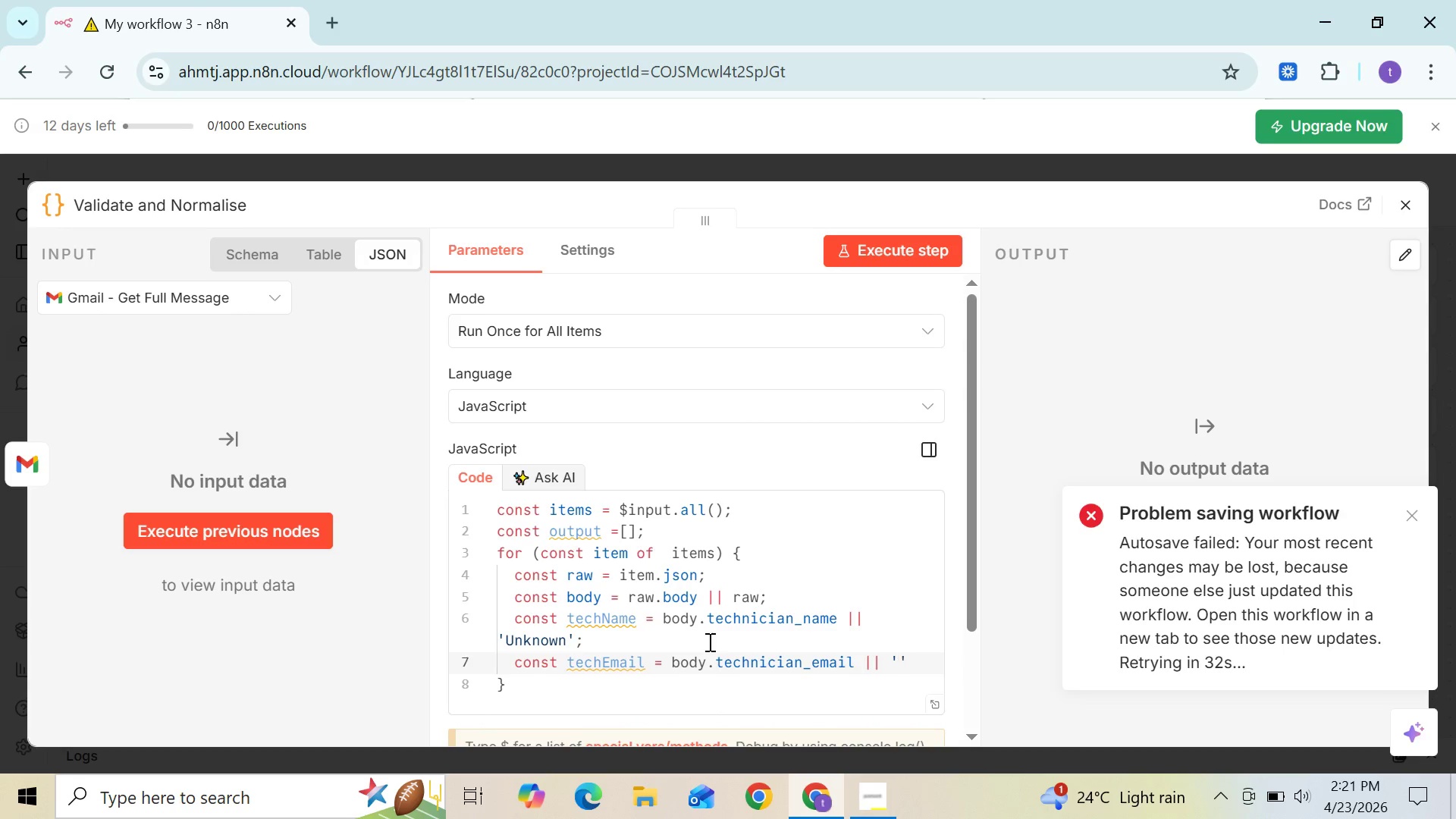 
key(ArrowRight)
 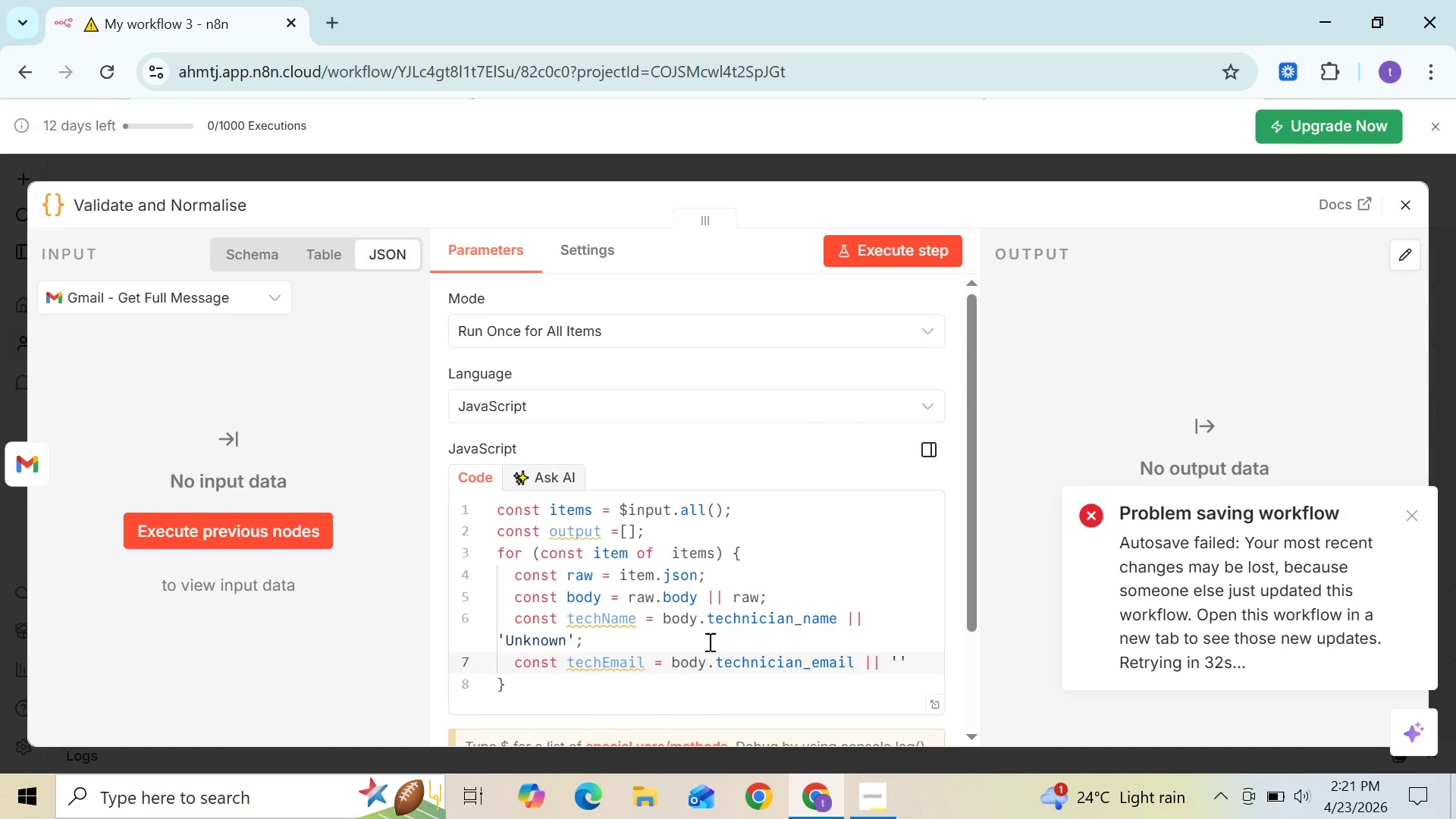 
key(Semicolon)
 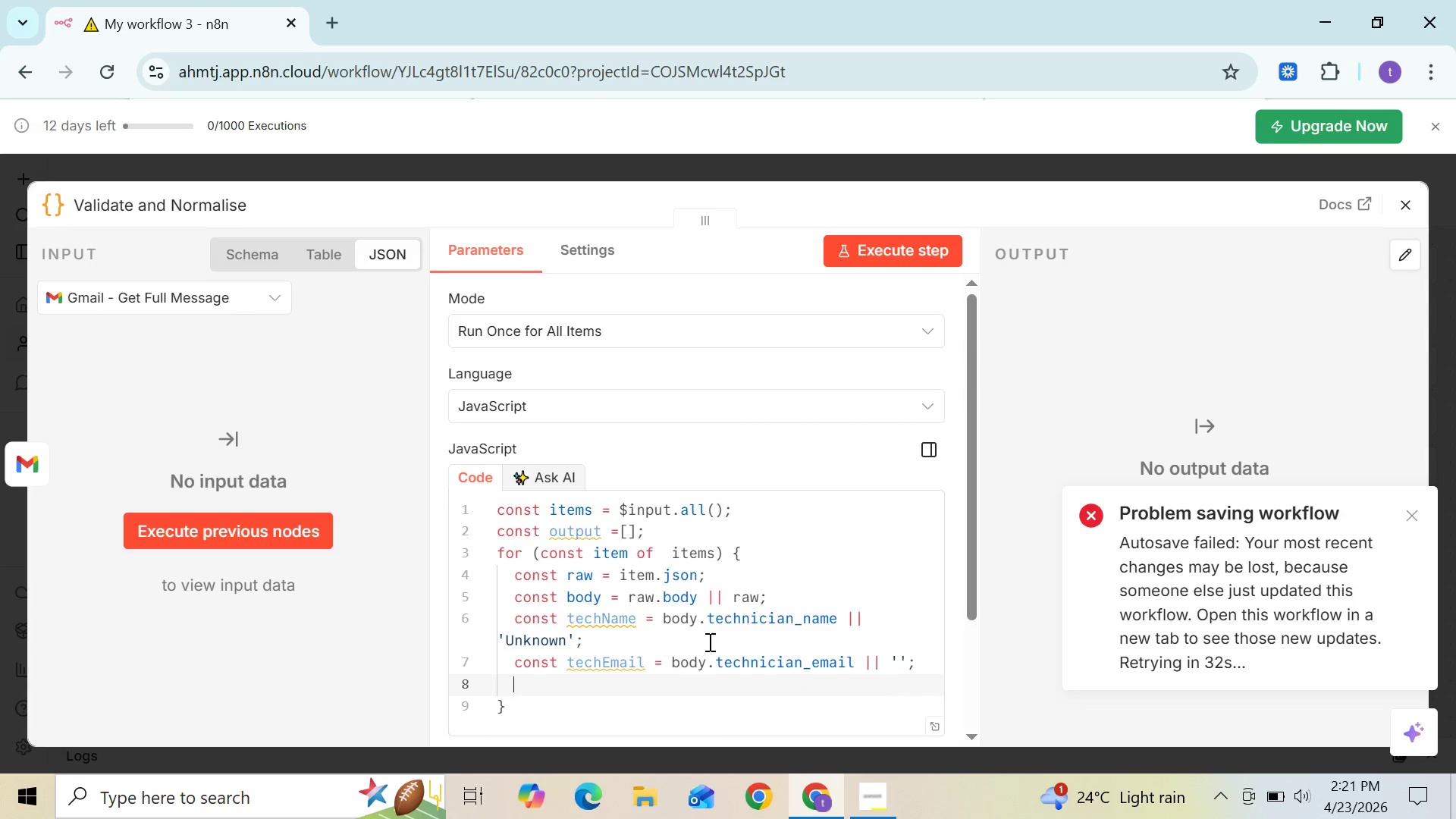 
key(Enter)
 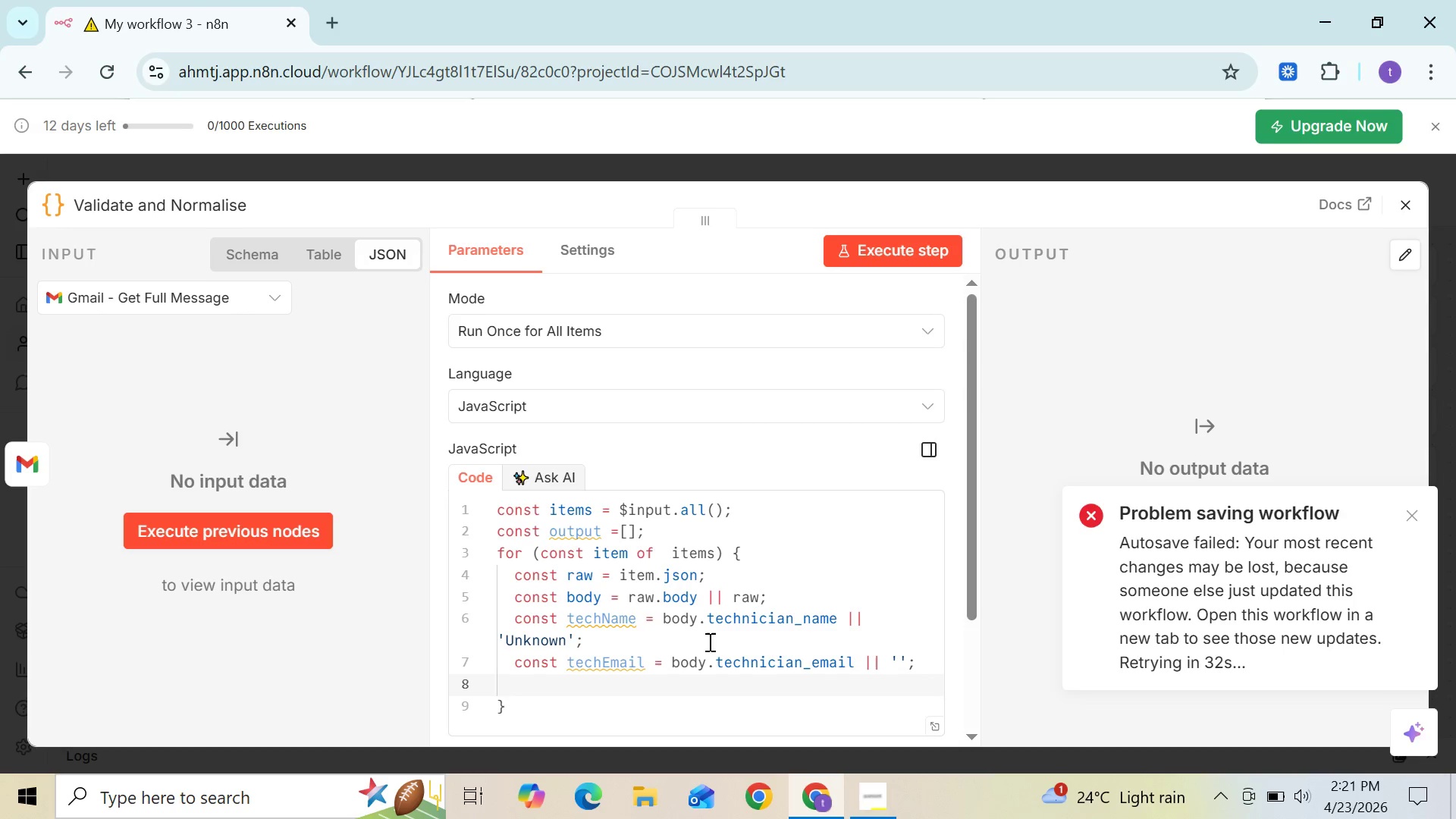 
wait(10.86)
 